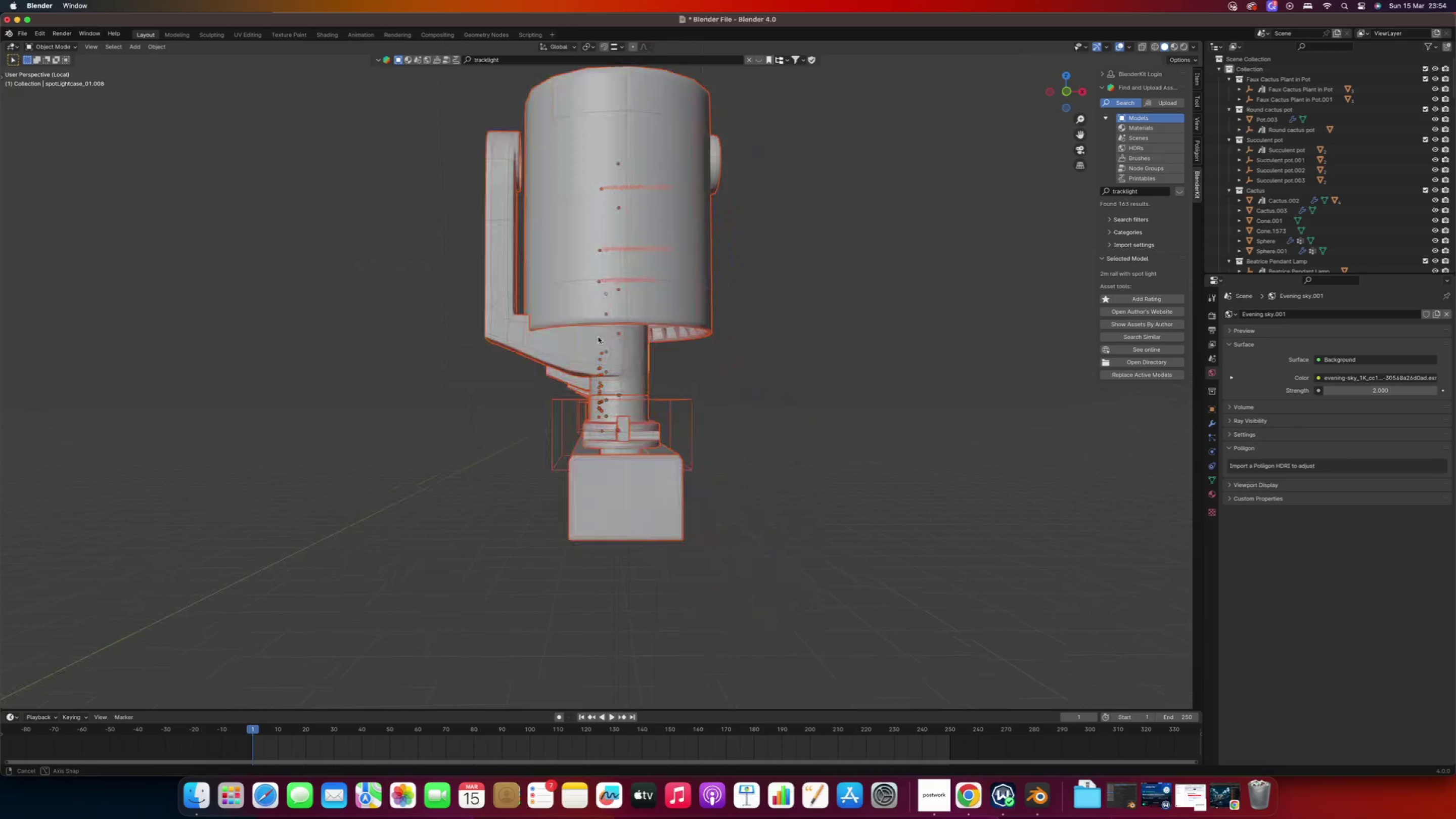 
wait(5.61)
 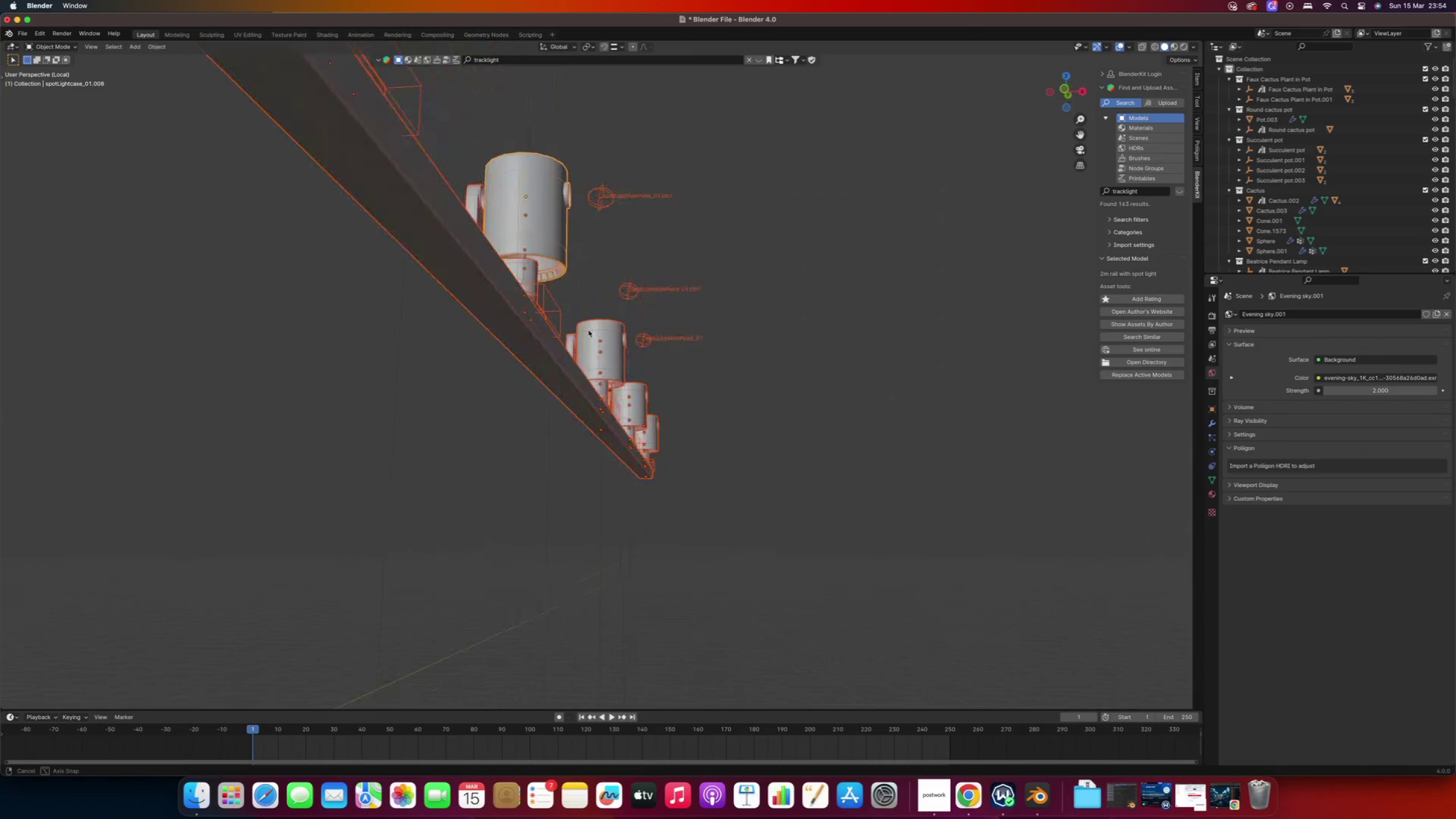 
right_click([656, 489])
 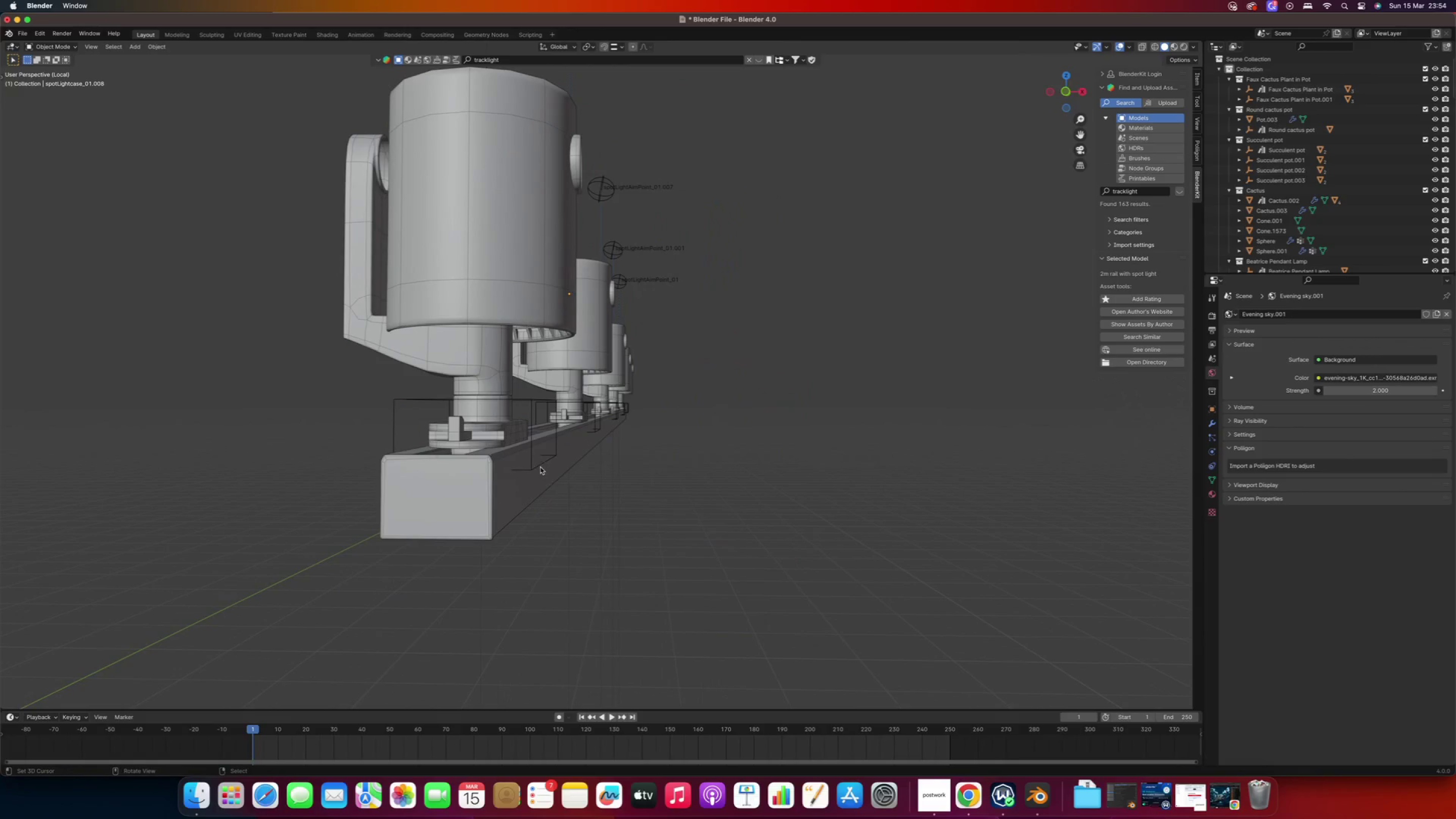 
right_click([540, 467])
 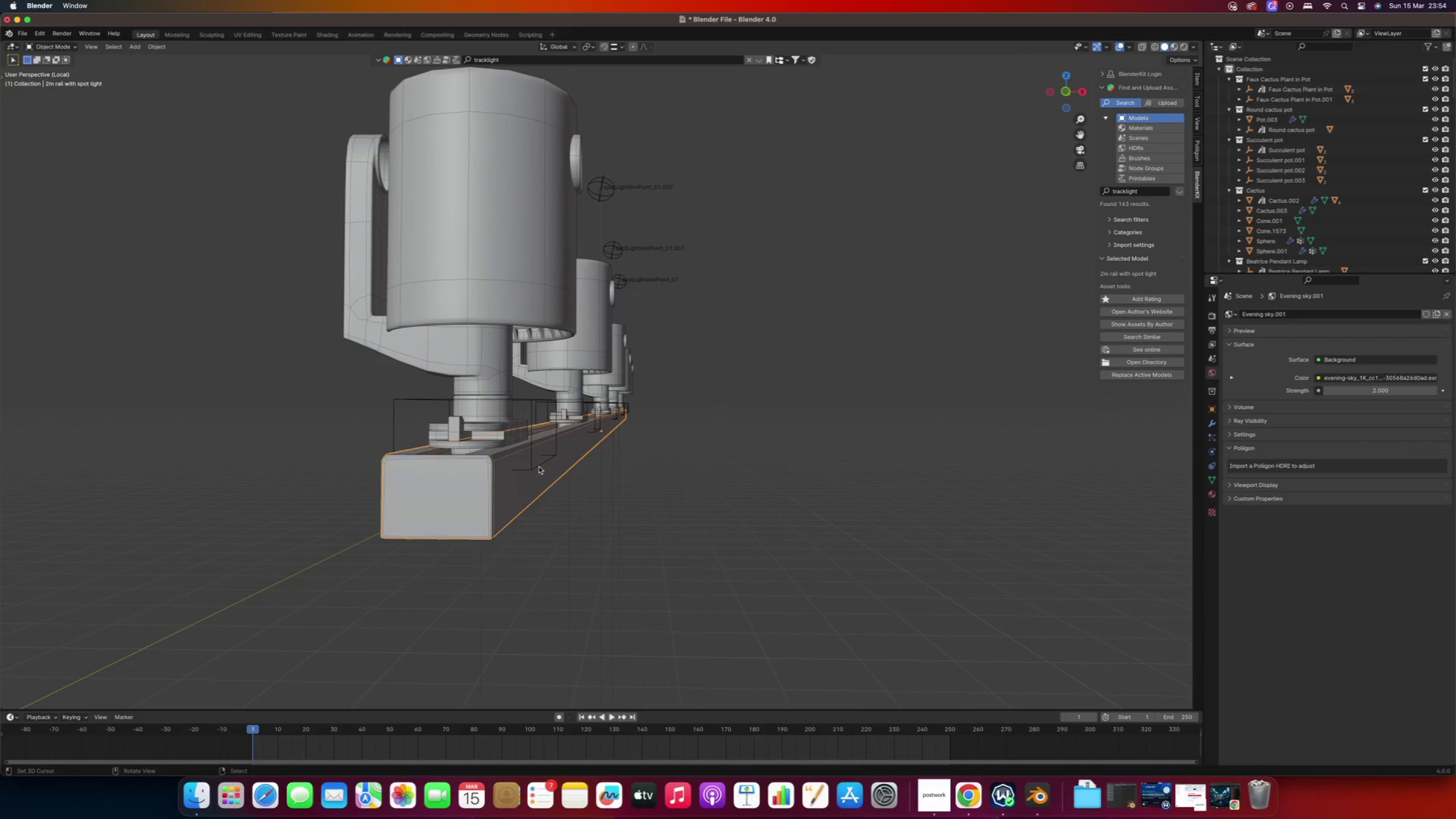 
right_click([539, 467])
 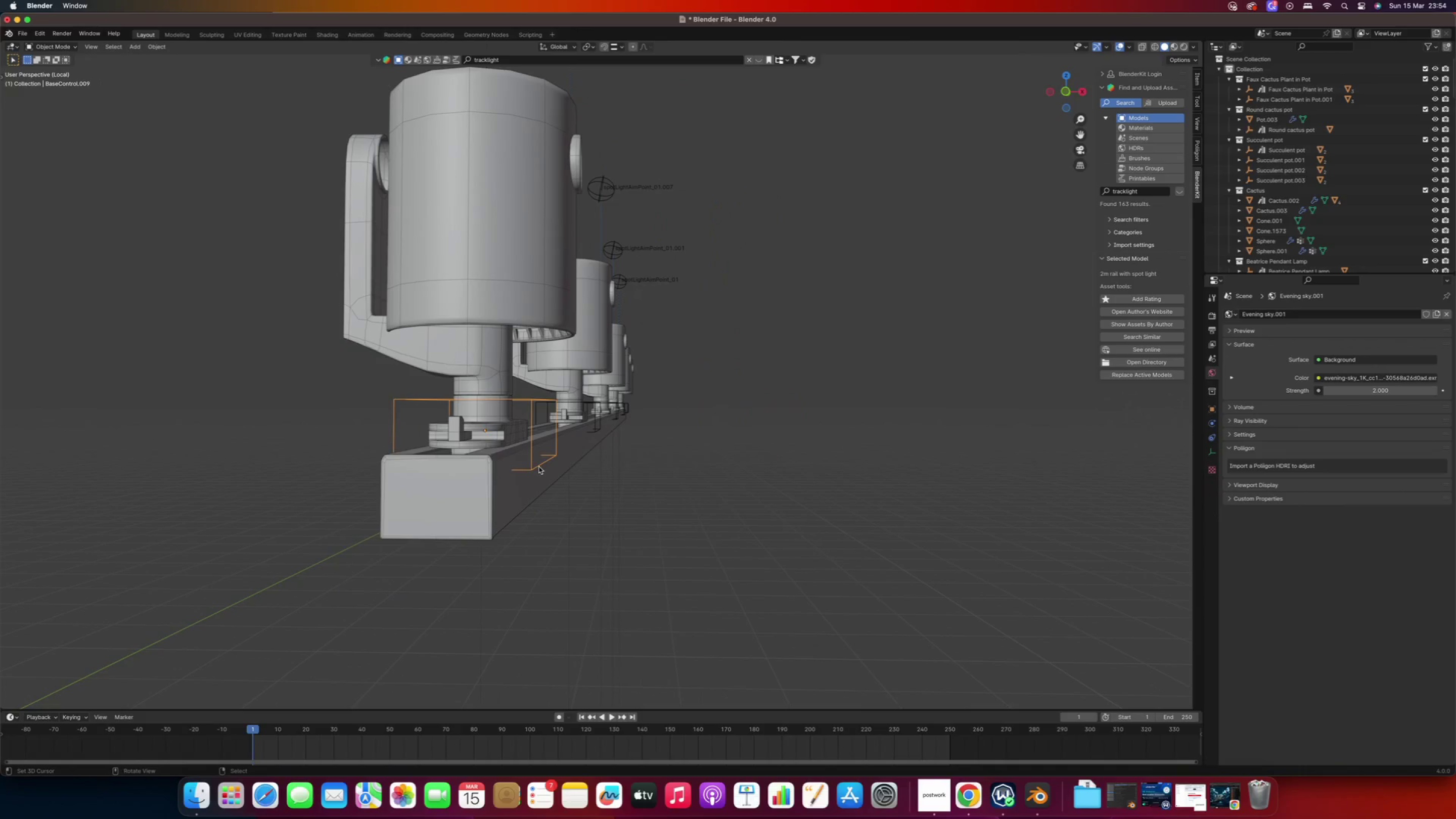 
key(G)
 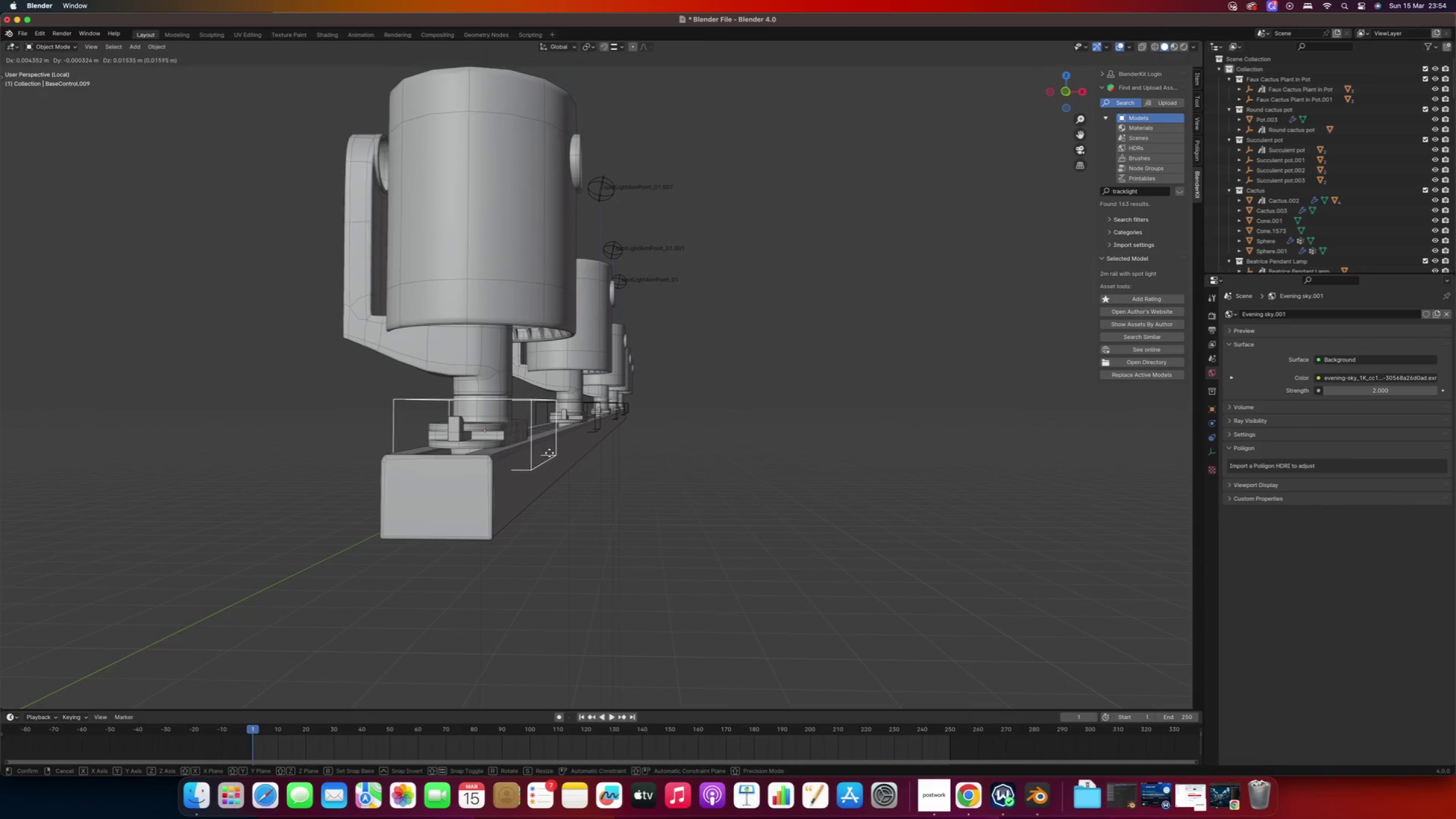 
right_click([540, 507])
 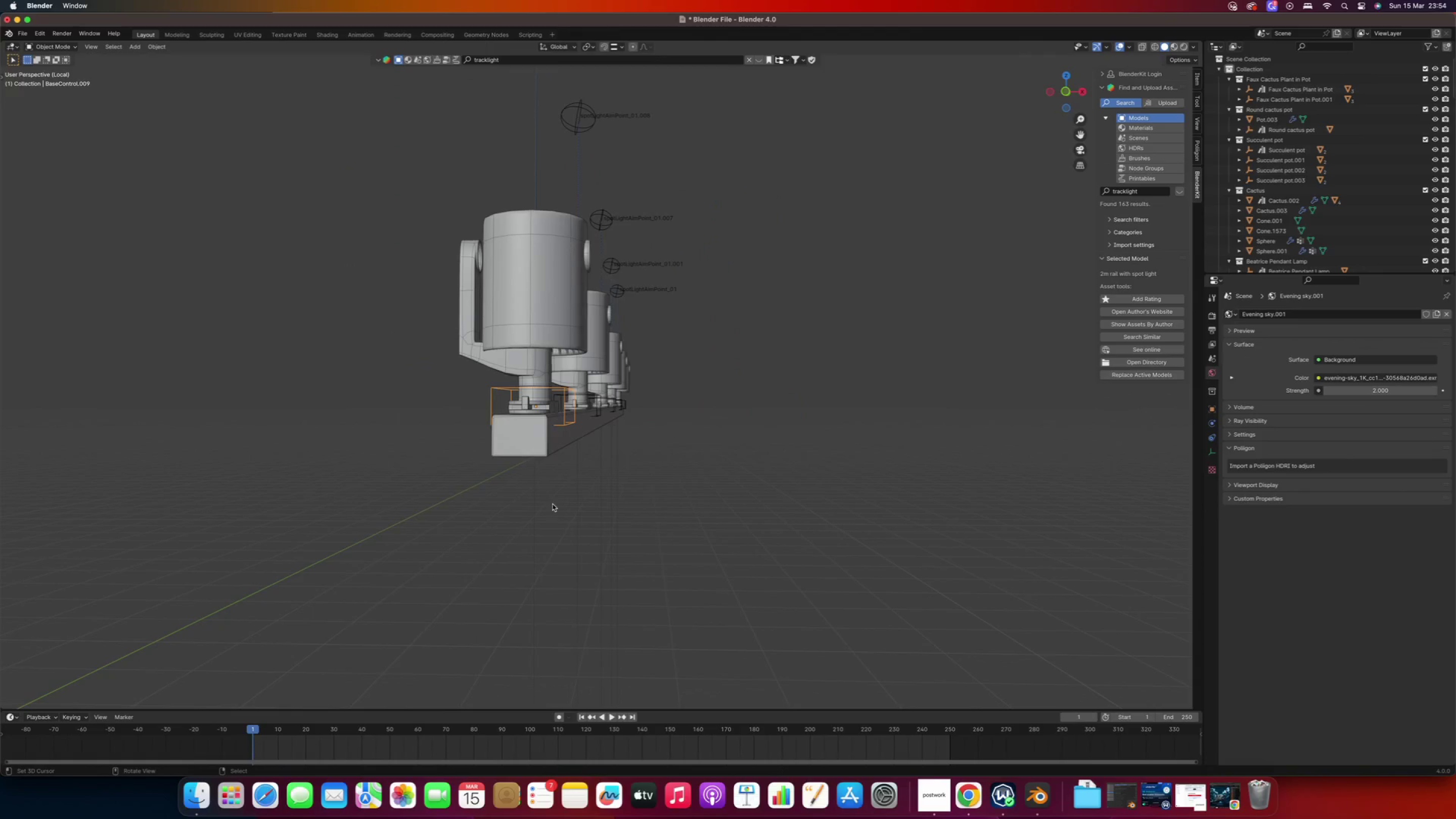 
scroll: coordinate [553, 504], scroll_direction: down, amount: 2.0
 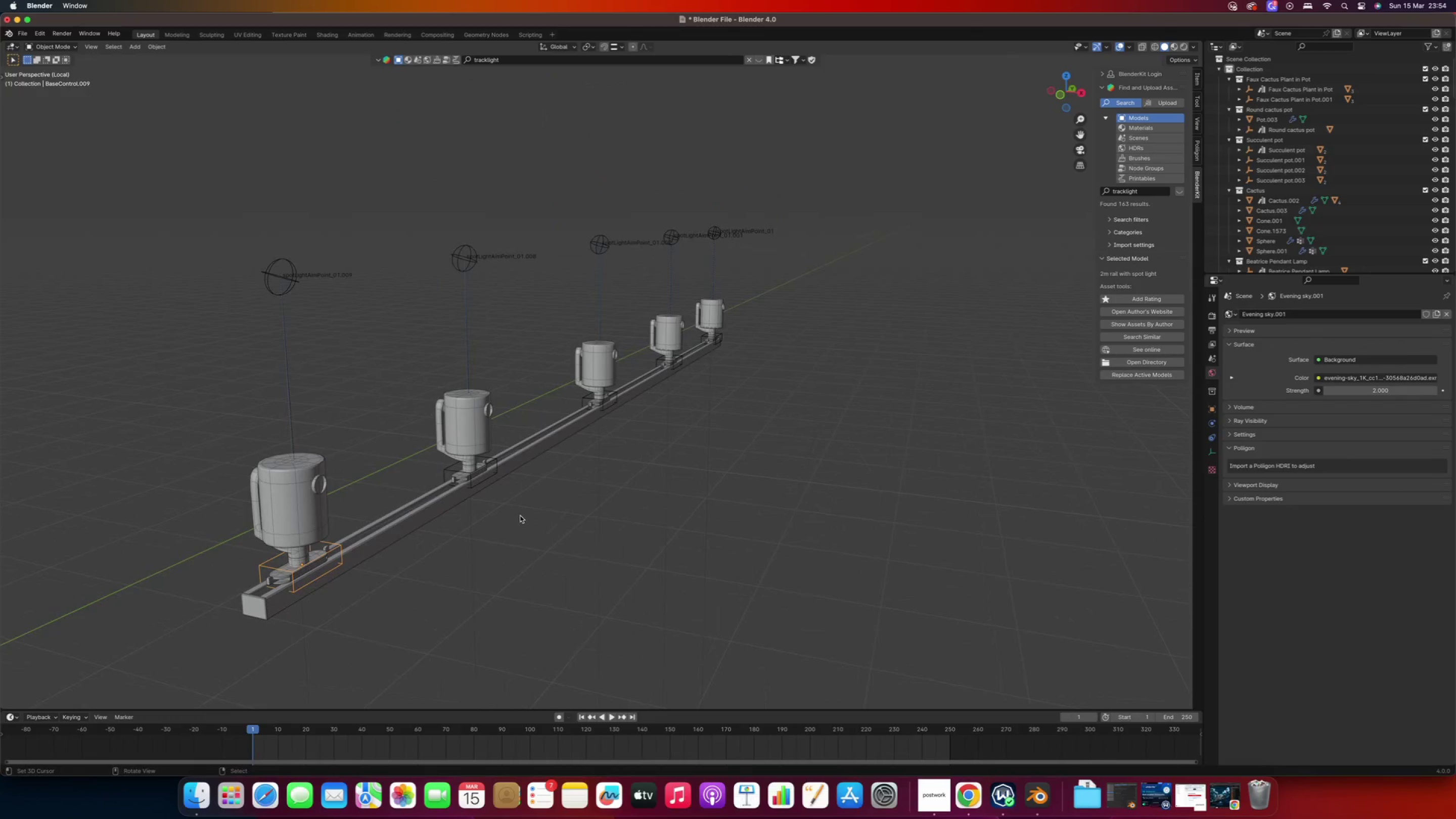 
key(G)
 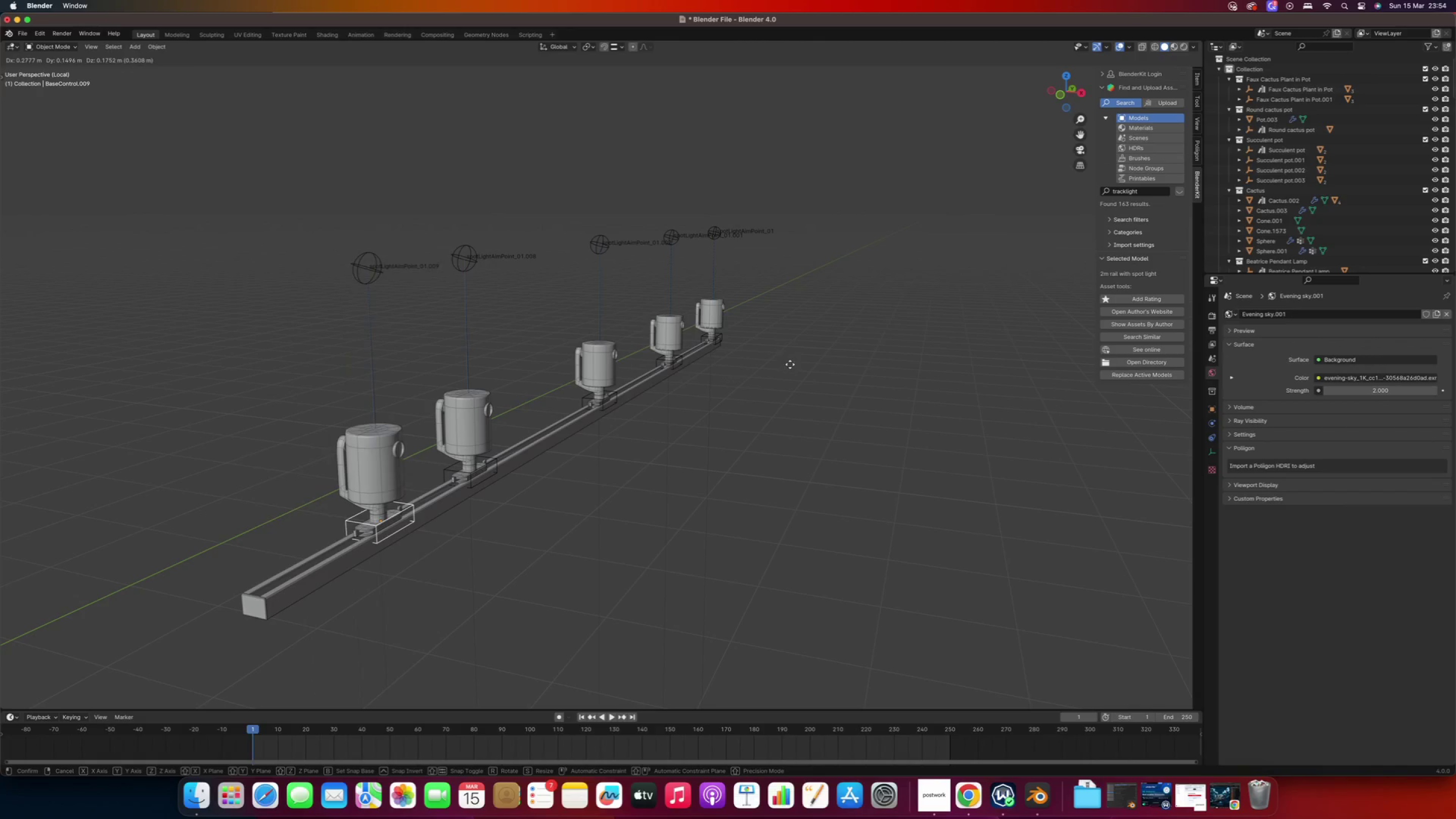 
right_click([673, 452])
 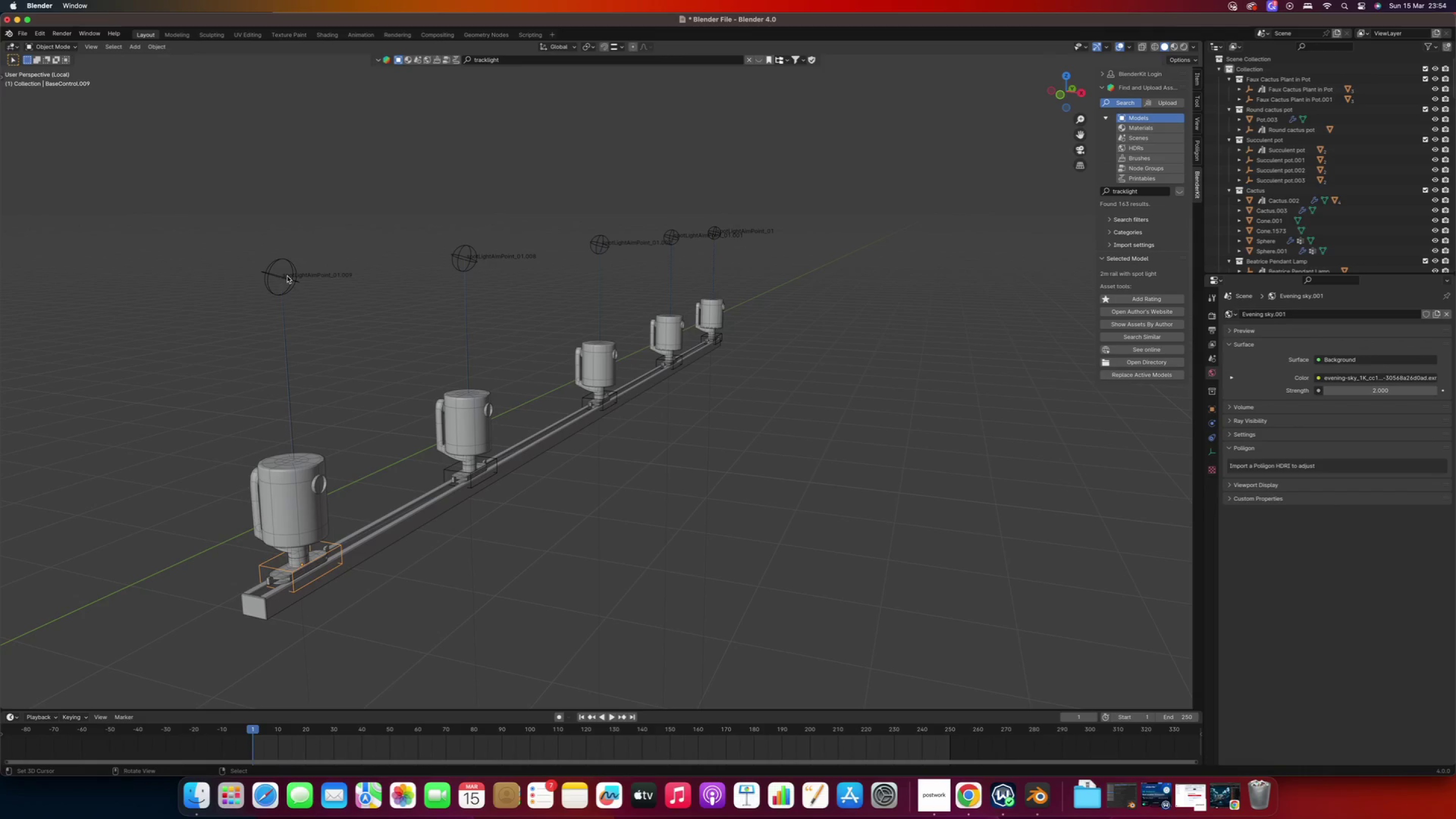 
right_click([287, 276])
 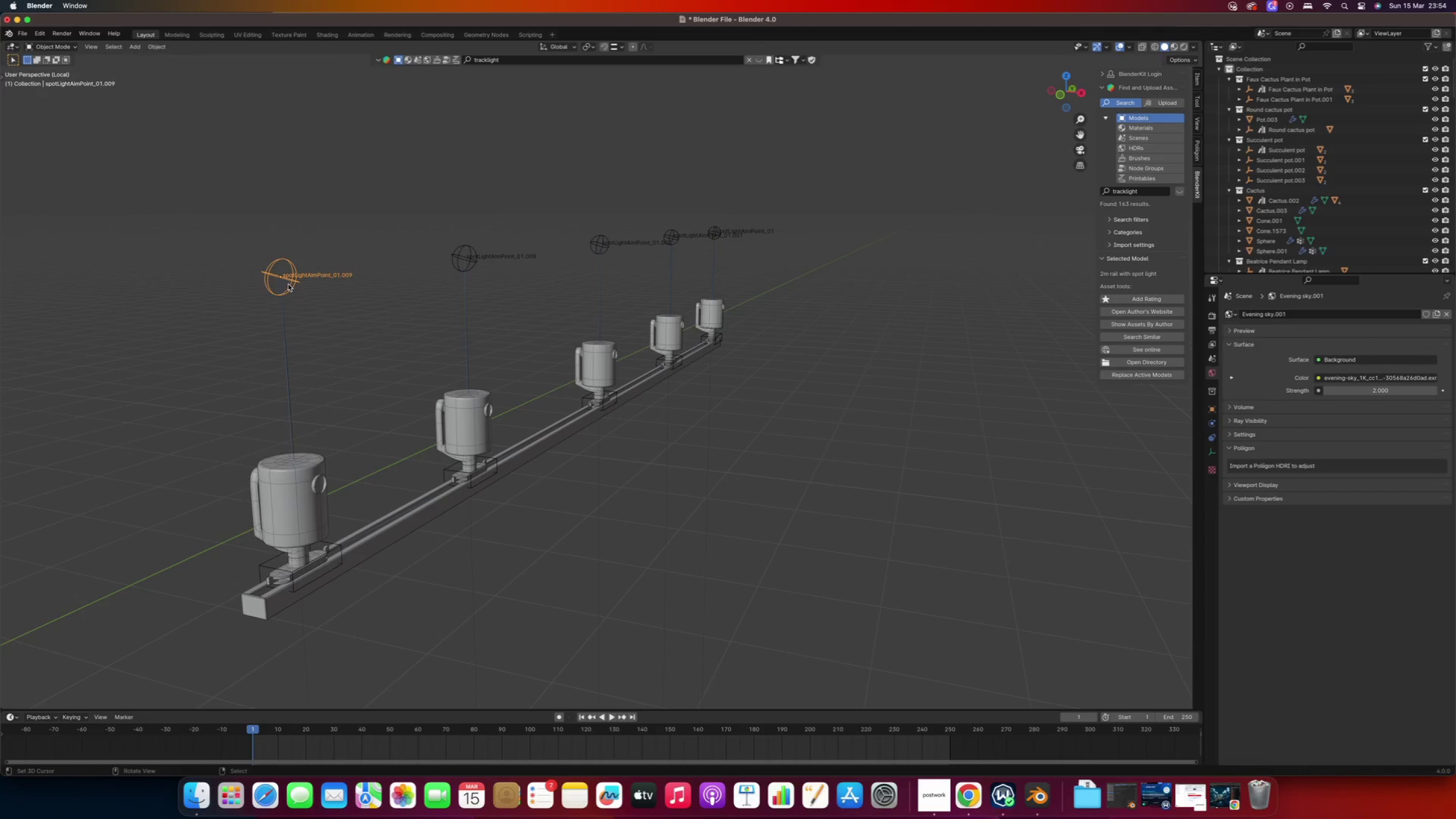 
key(G)
 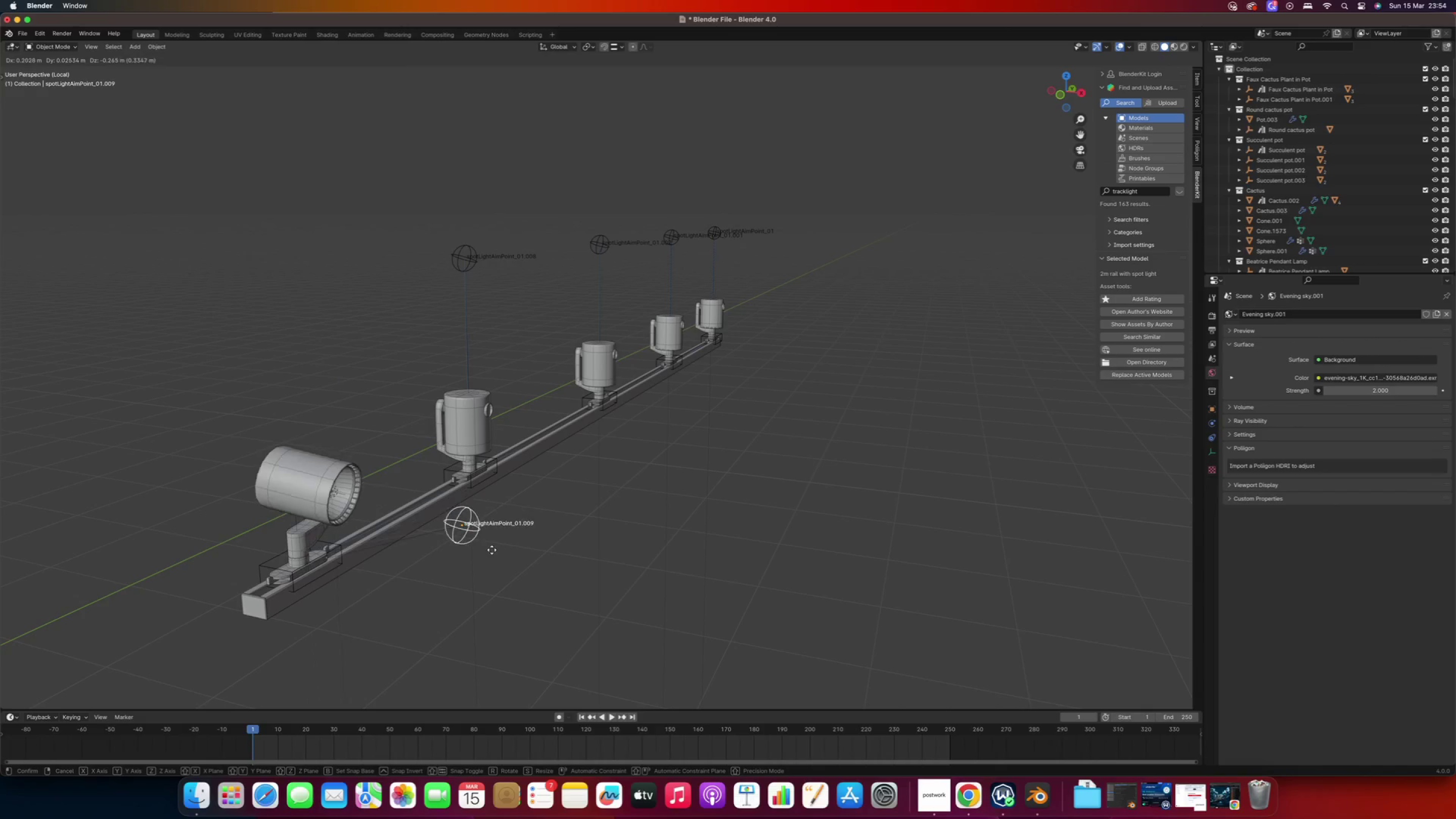 
right_click([489, 552])
 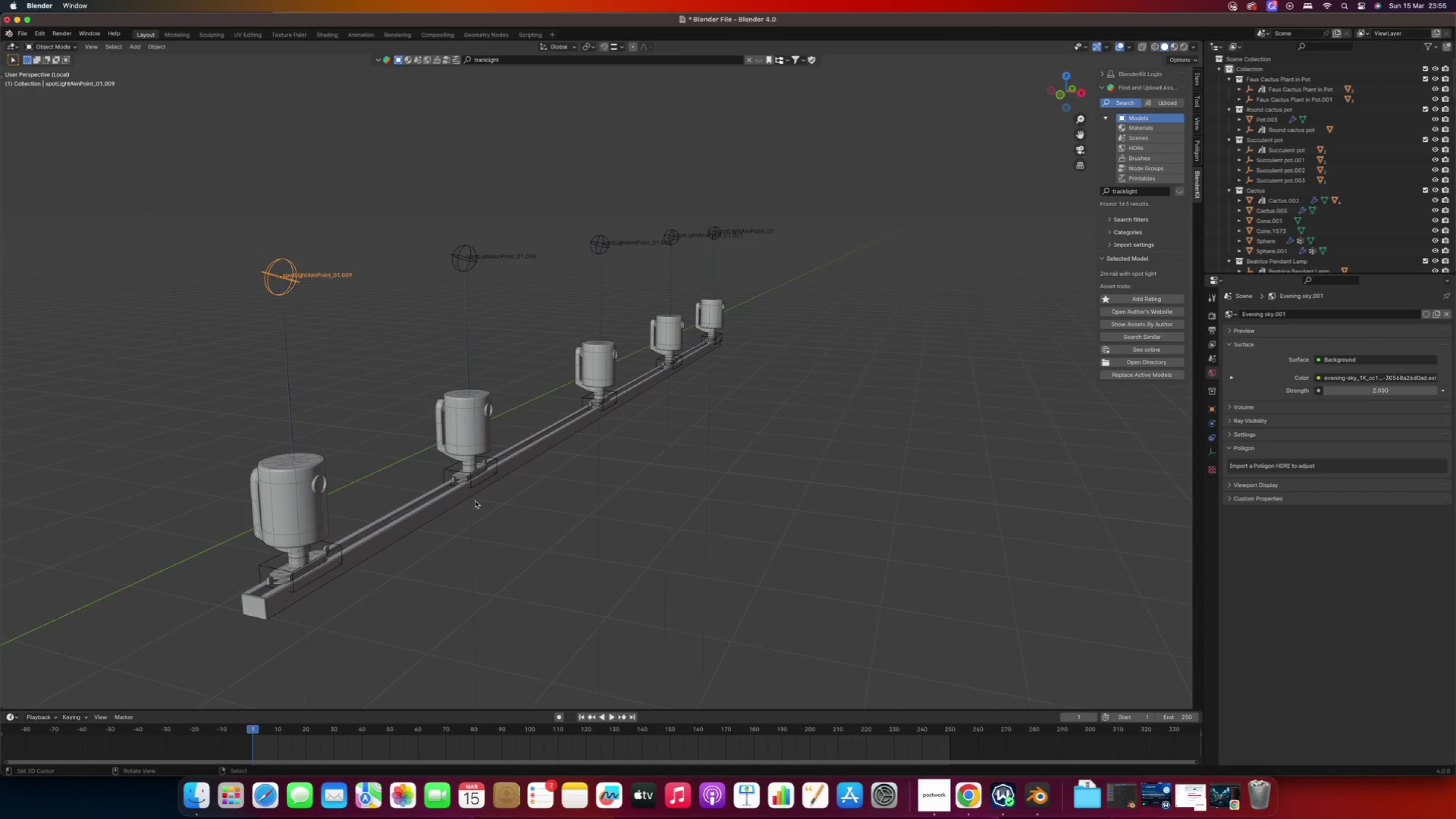 
scroll: coordinate [475, 501], scroll_direction: down, amount: 4.0
 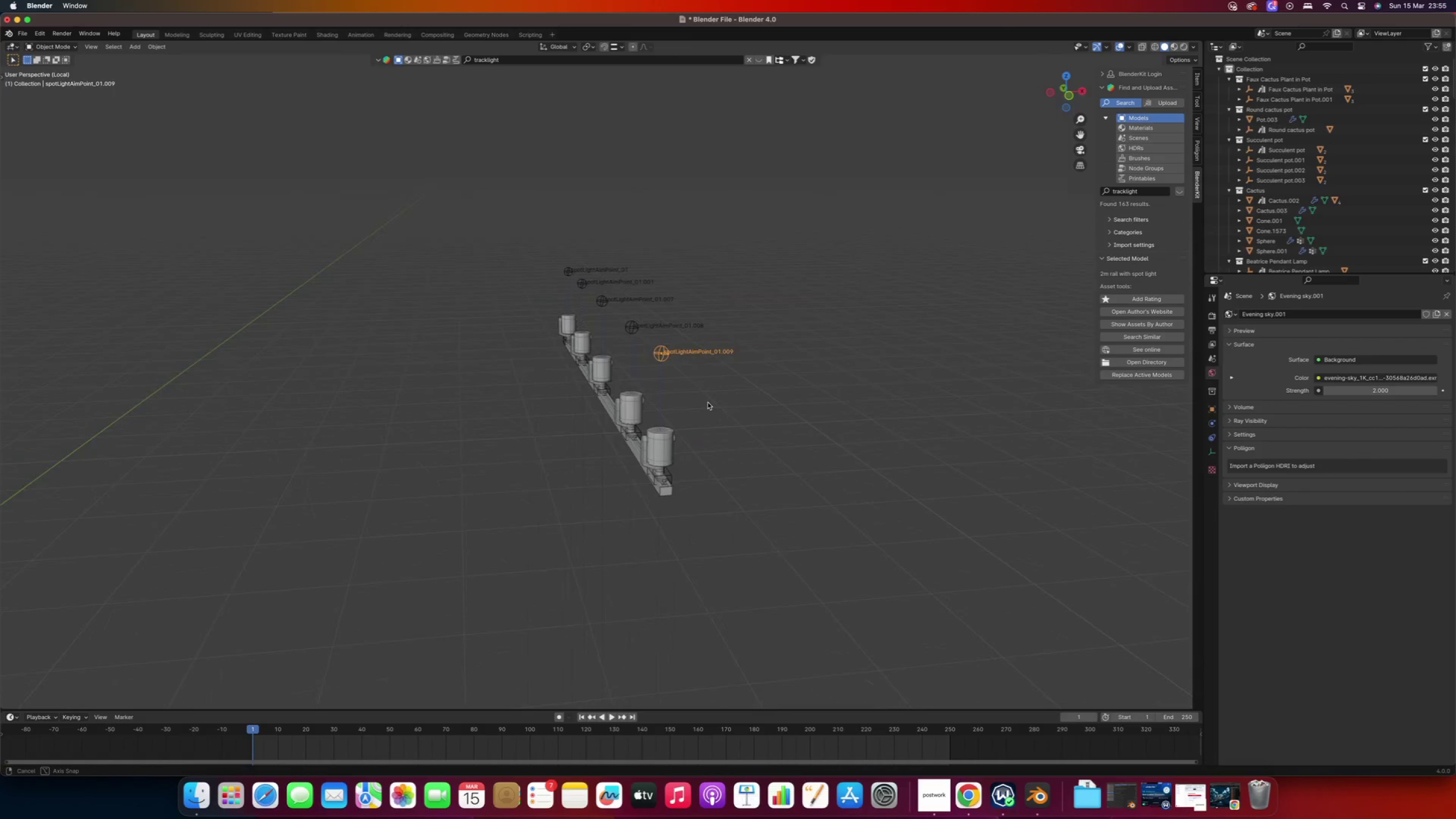 
hold_key(key=ShiftRight, duration=3.43)
right_click([624, 335])
 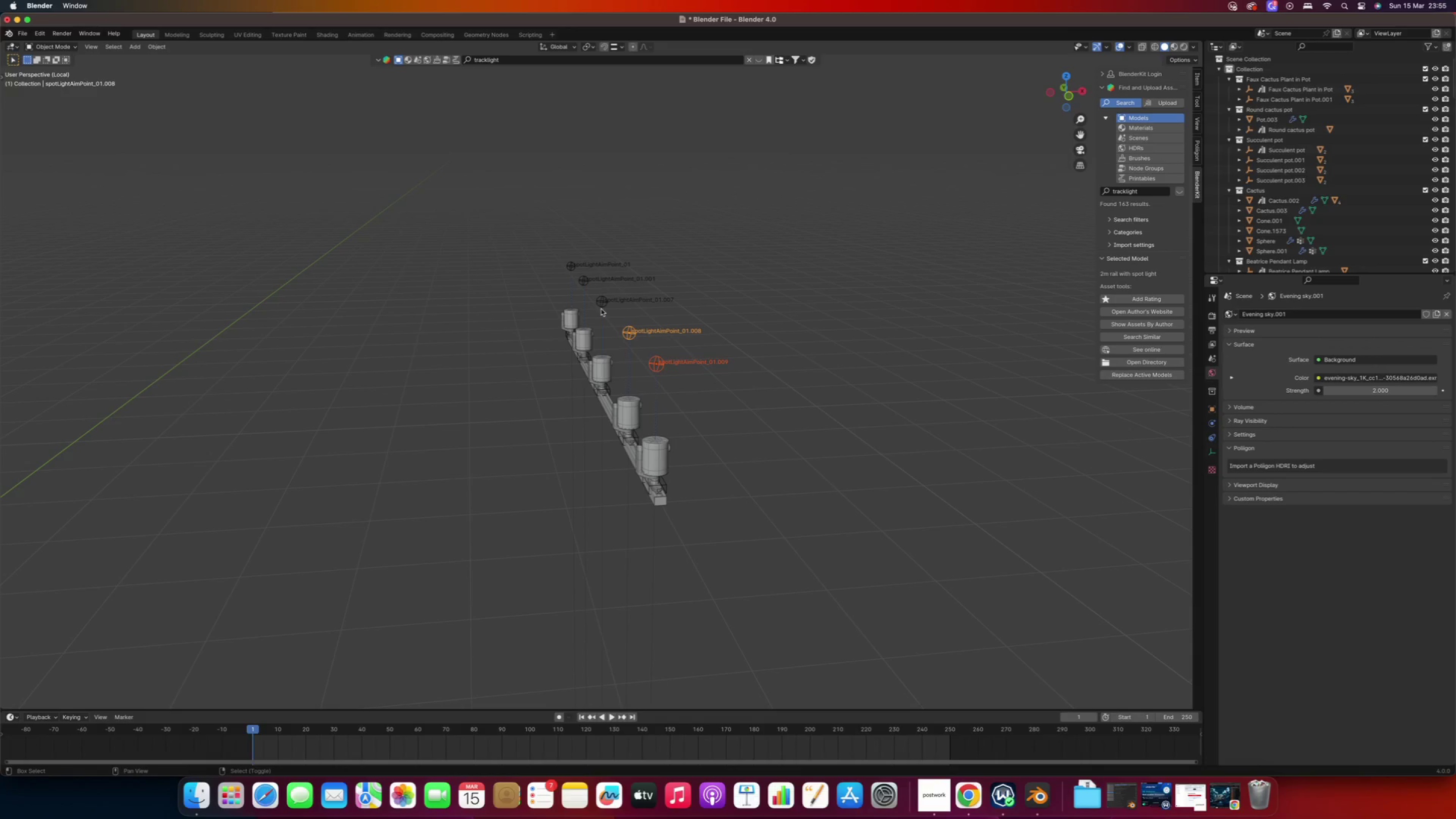 
right_click([602, 306])
 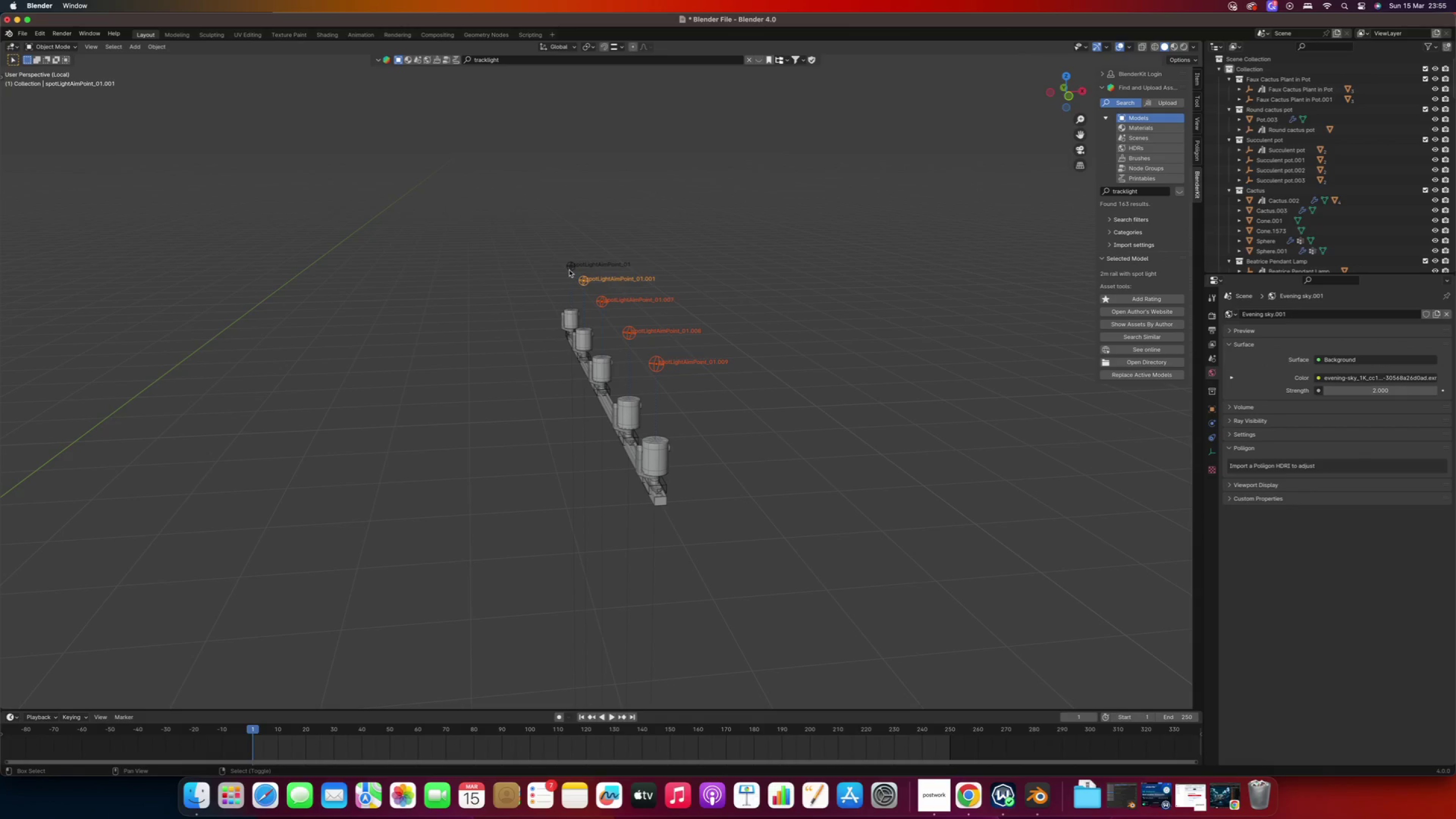 
right_click([570, 267])
 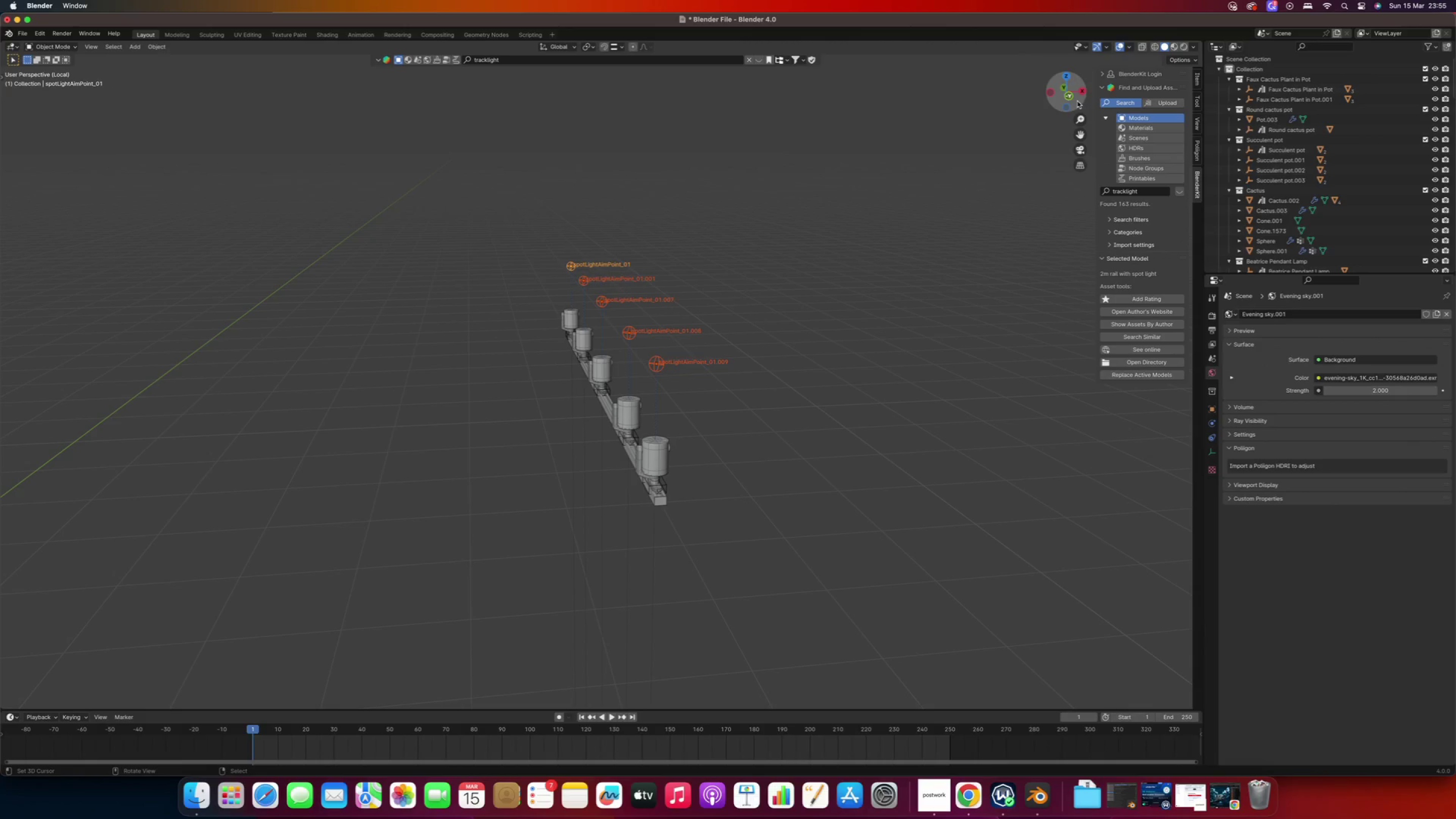 
left_click([1074, 98])
 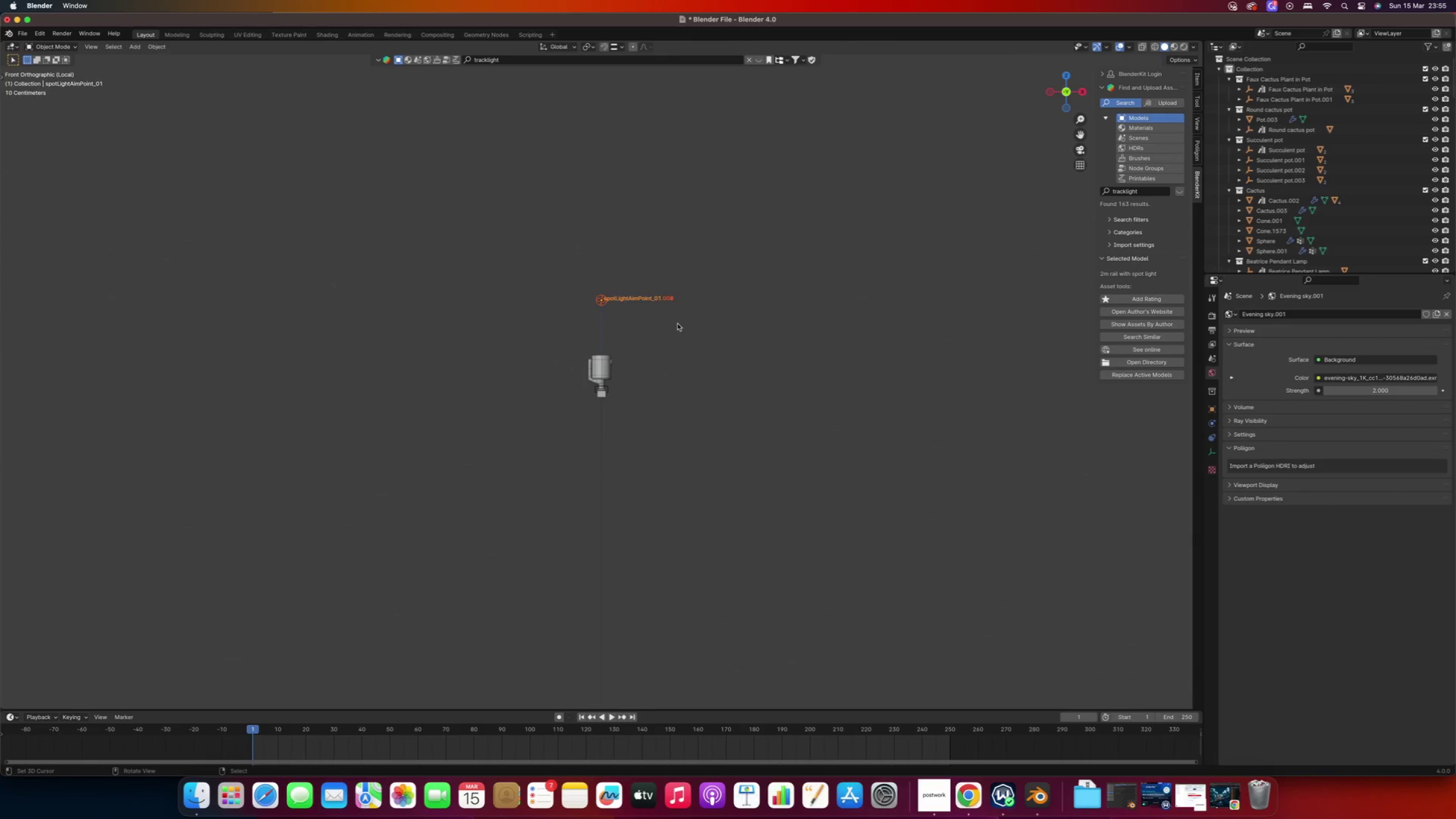 
scroll: coordinate [665, 321], scroll_direction: up, amount: 5.0
 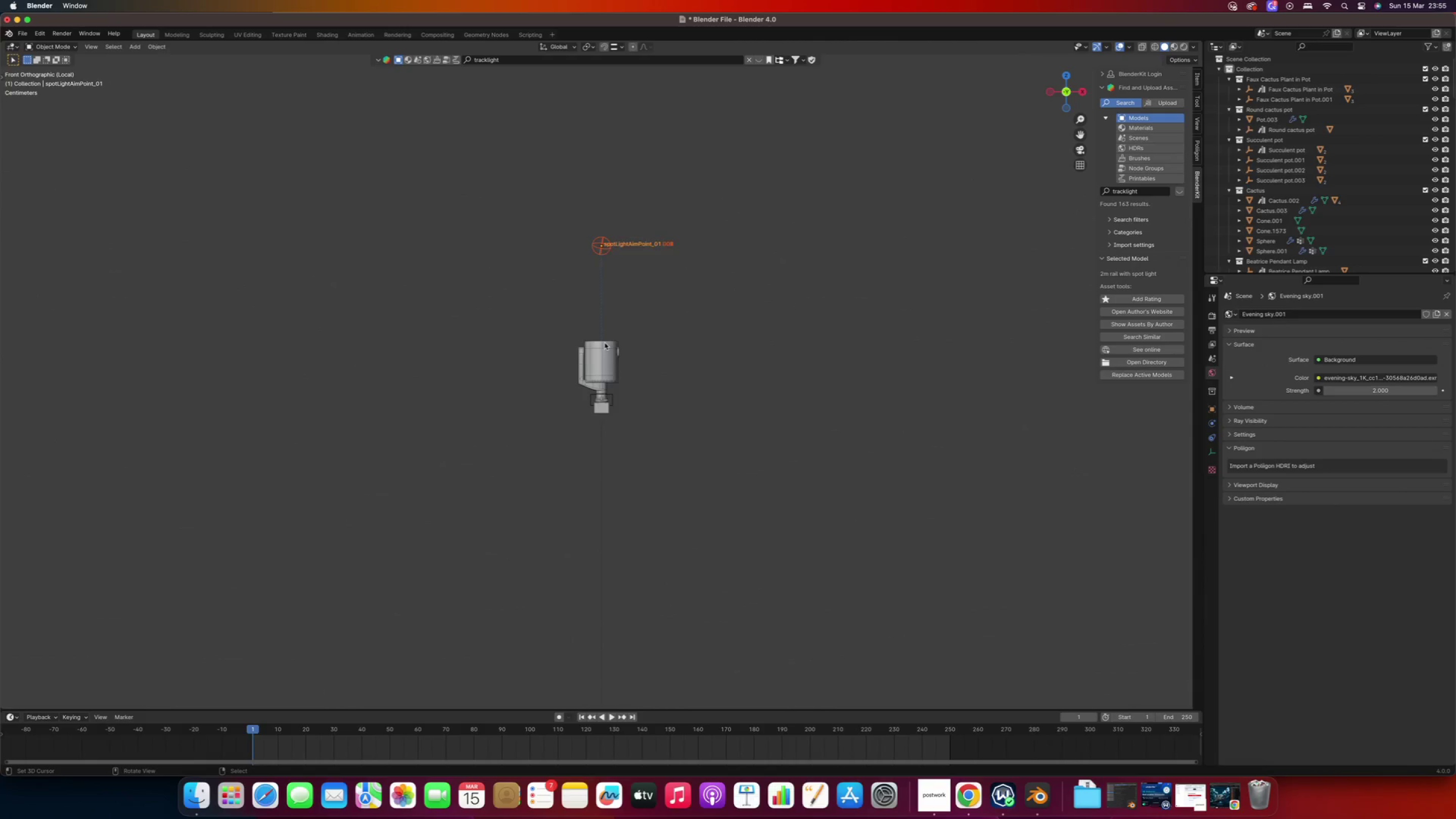 
key(G)
 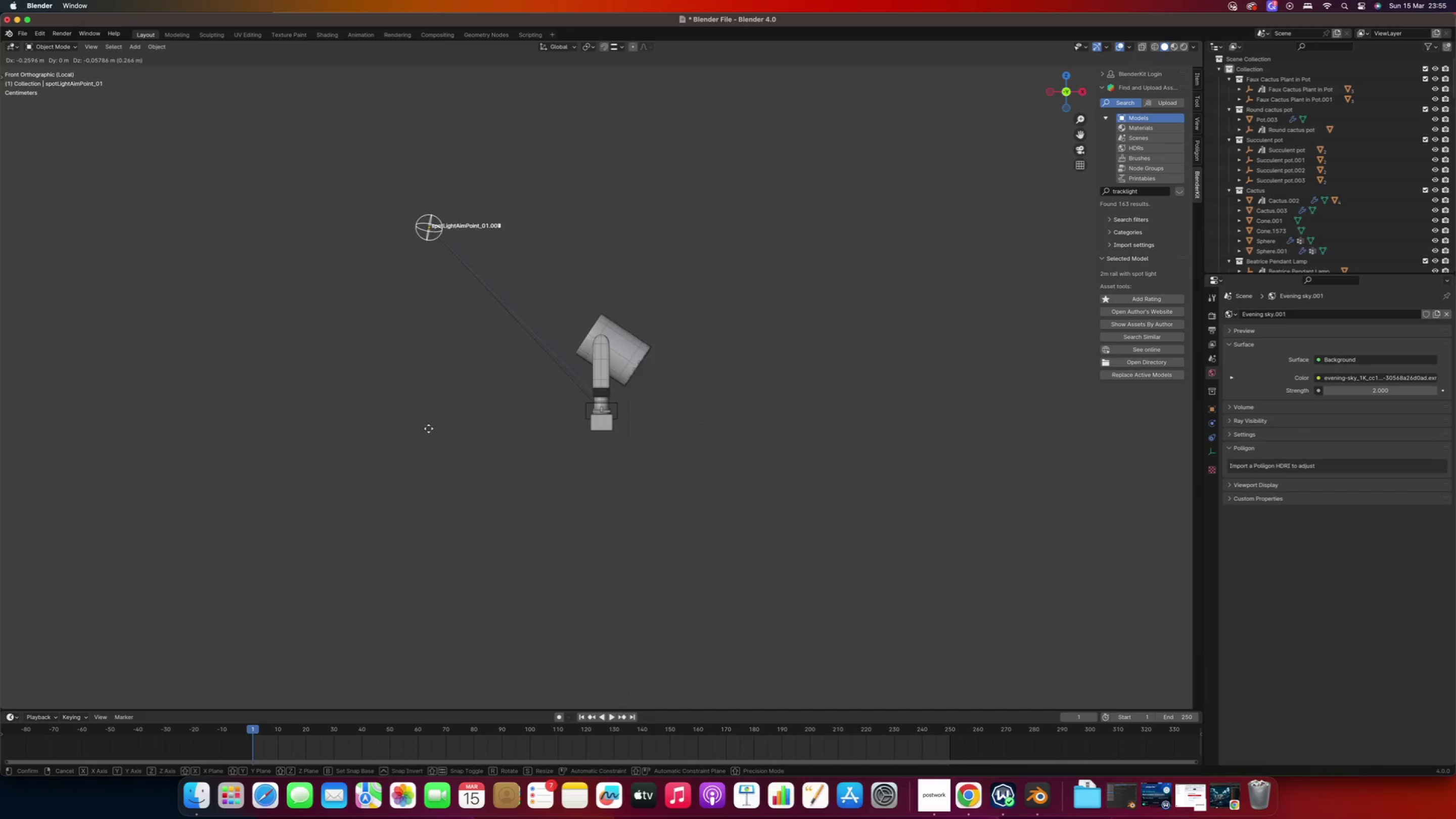 
scroll: coordinate [605, 343], scroll_direction: up, amount: 2.0
 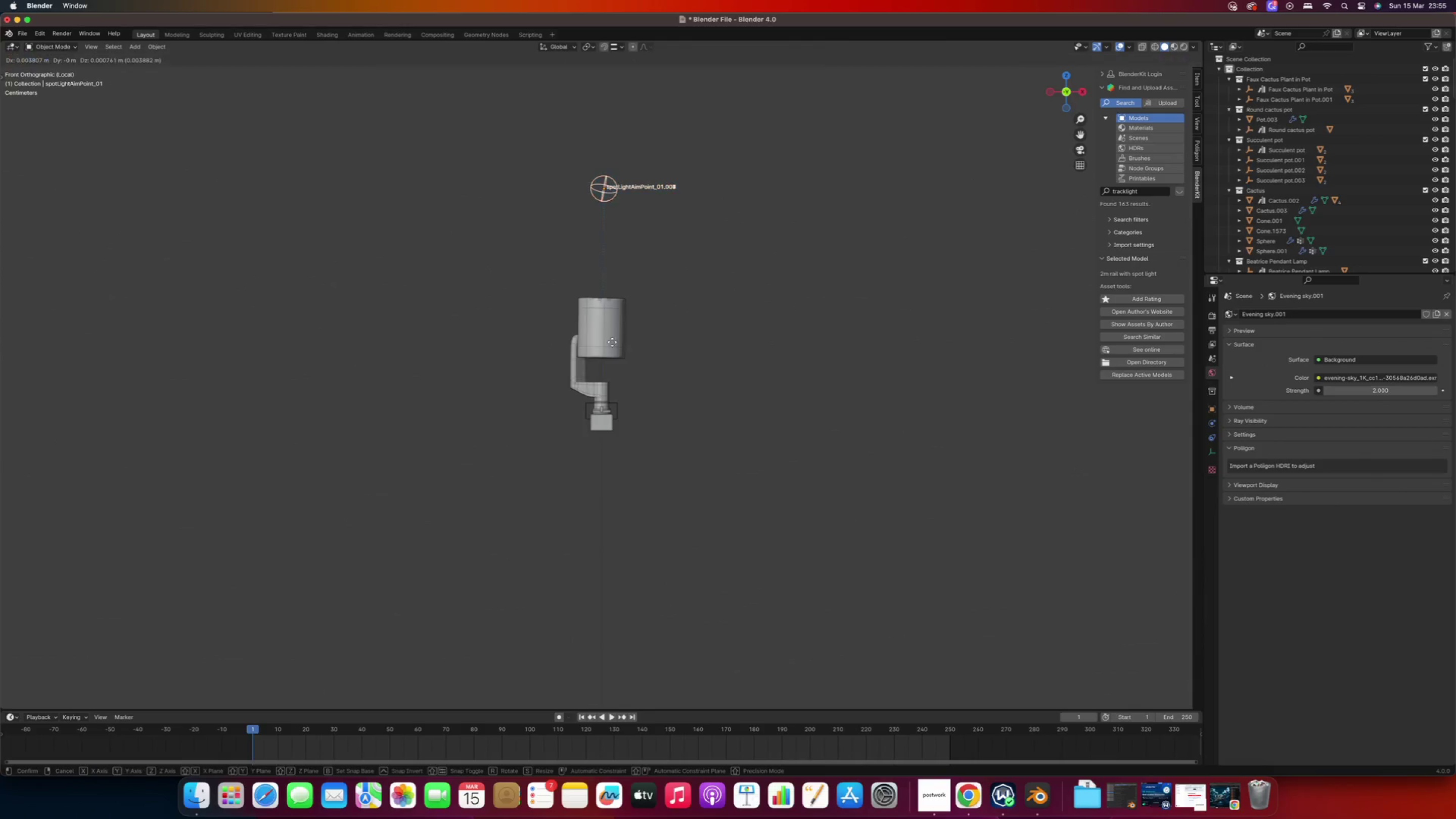 
wait(6.6)
 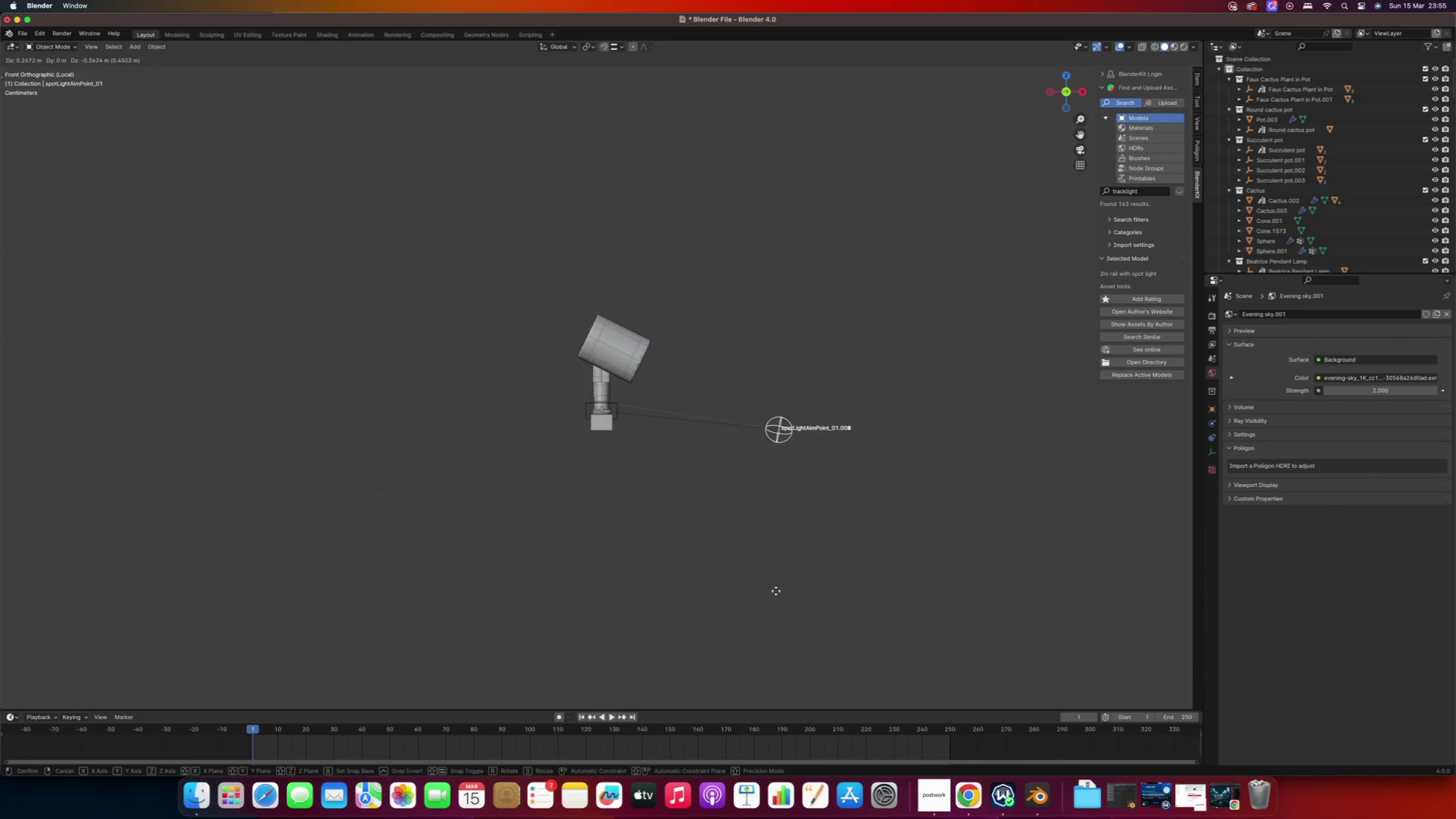 
left_click([496, 559])
 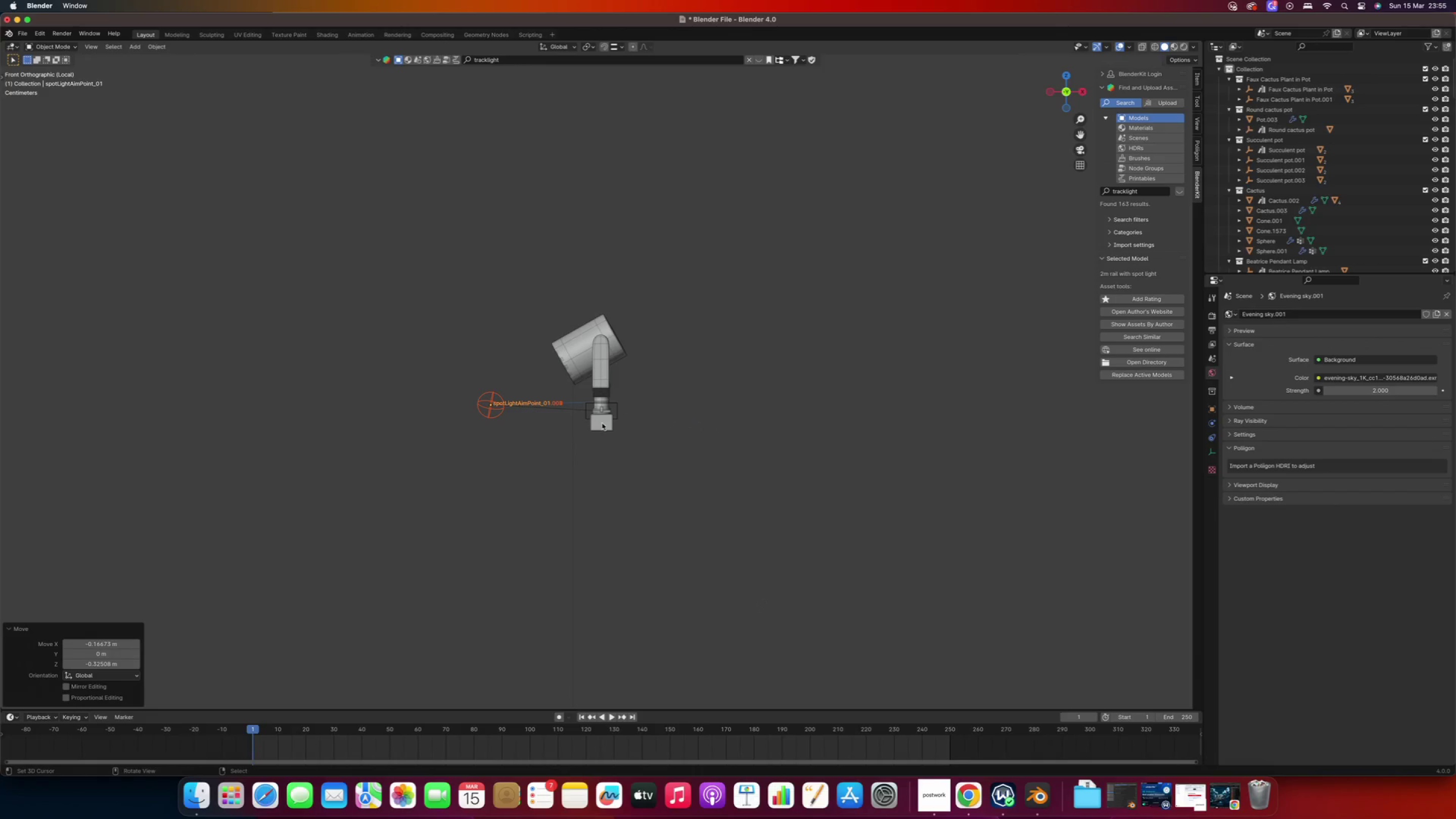 
right_click([602, 423])
 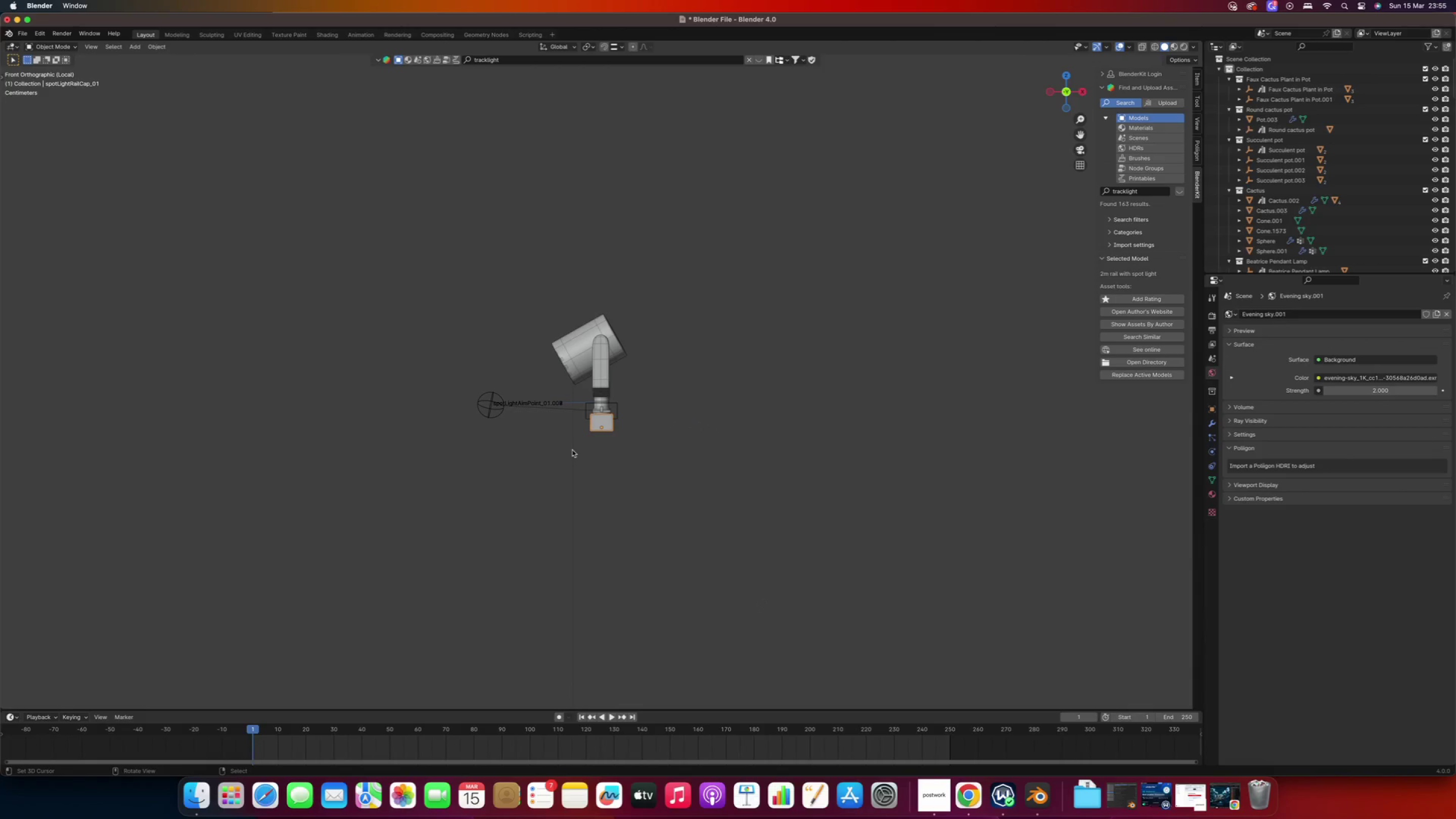 
key(R)
 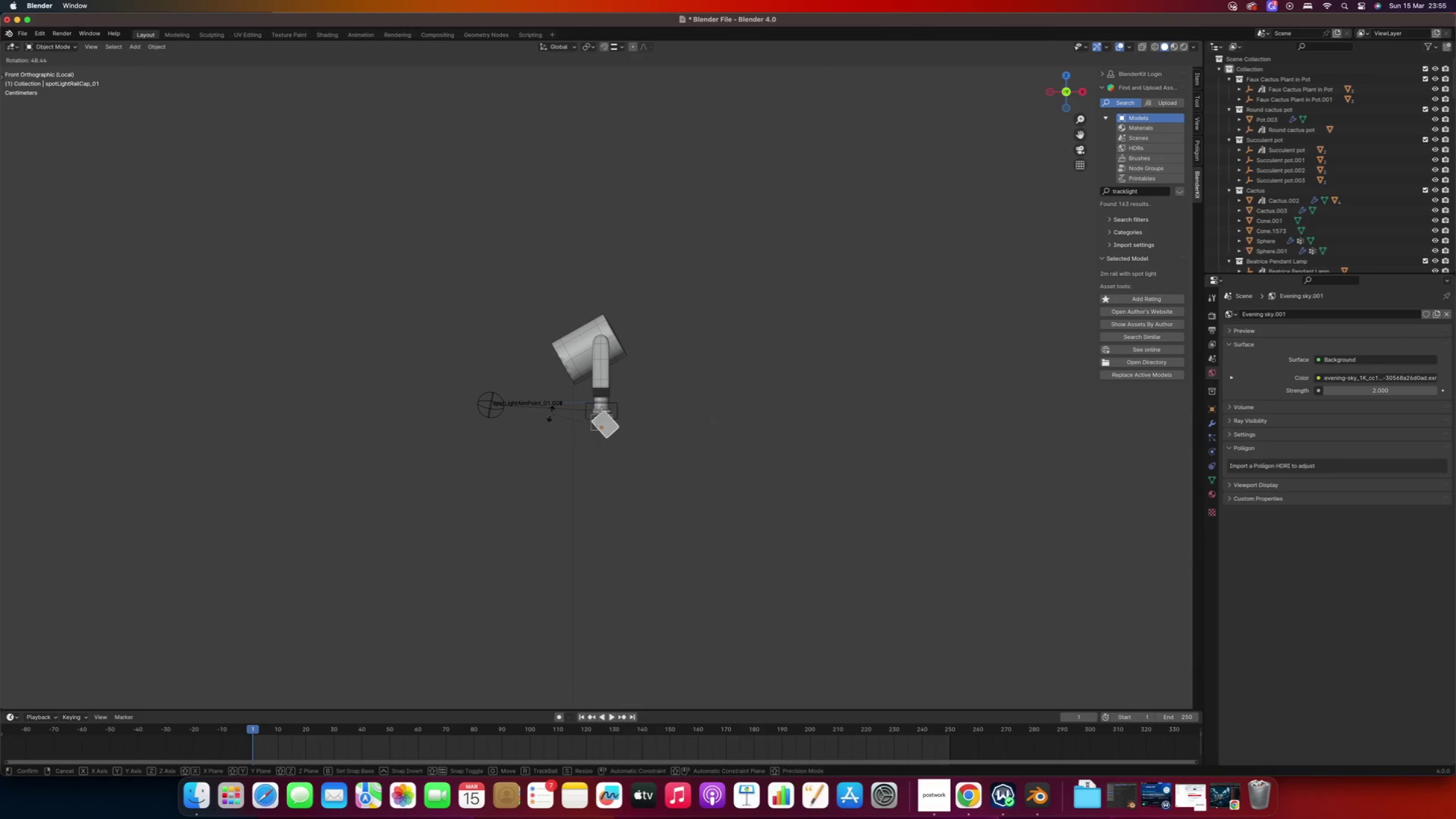 
right_click([545, 434])
 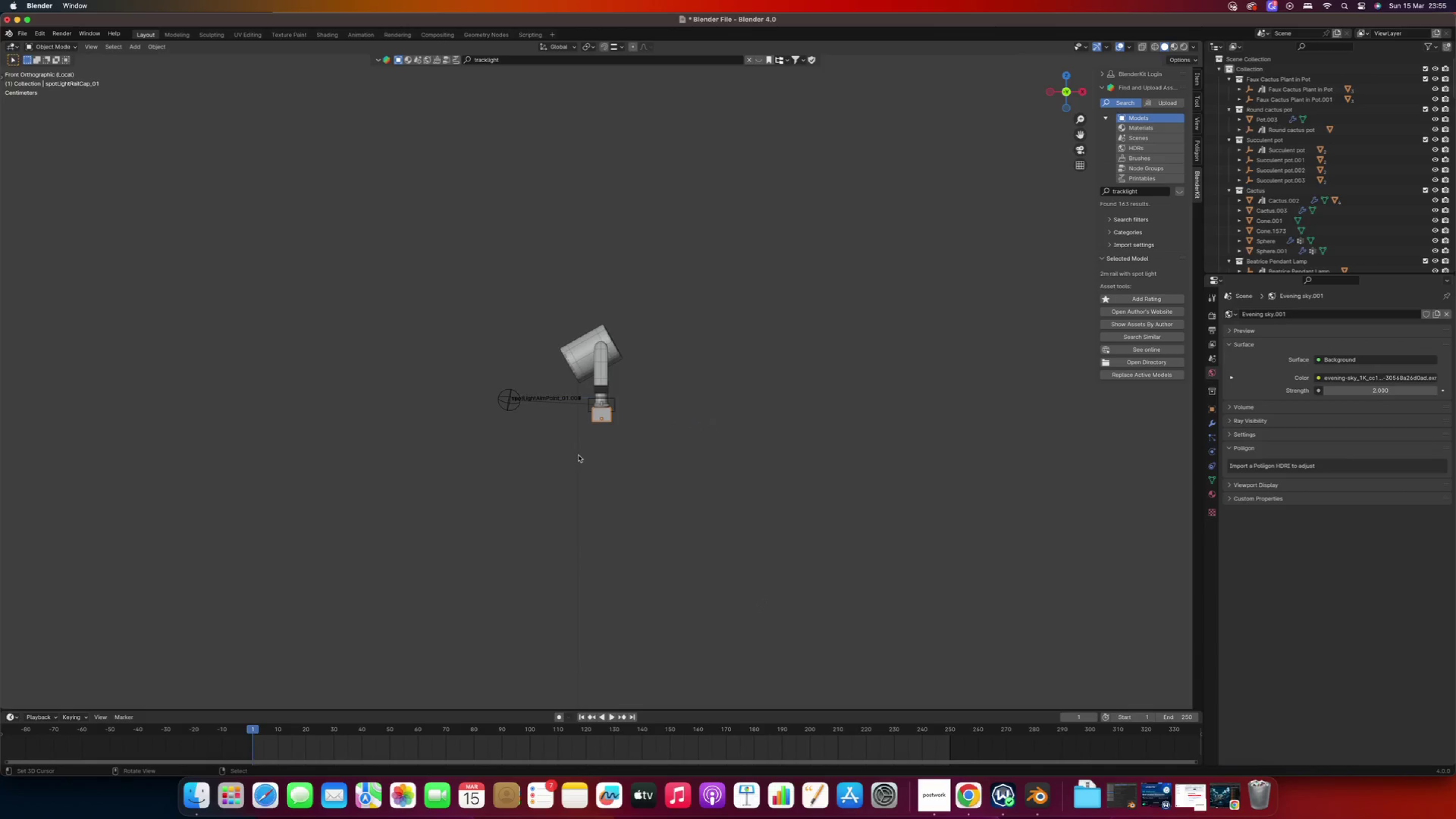 
scroll: coordinate [578, 455], scroll_direction: down, amount: 5.0
 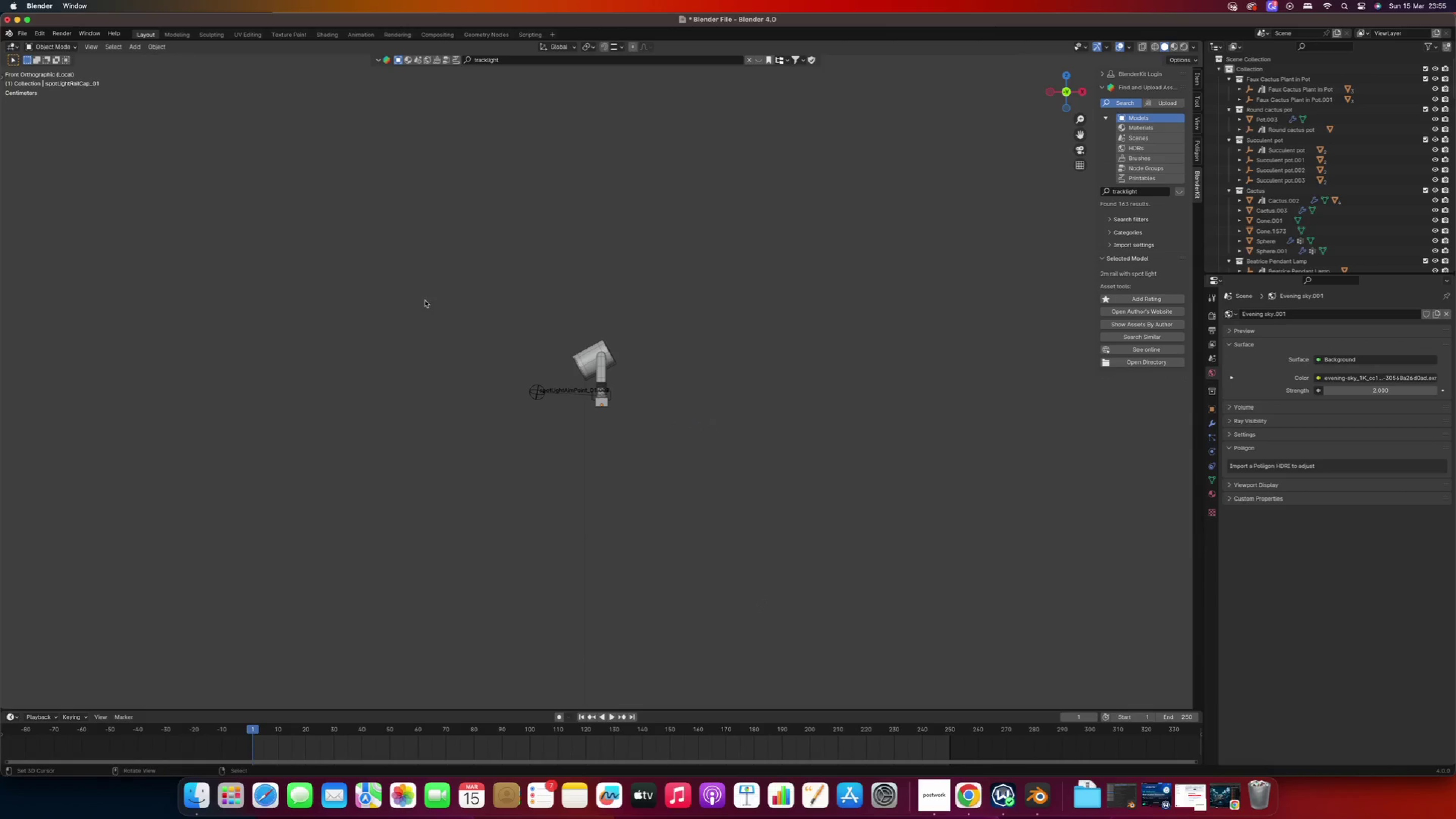 
left_click_drag(start_coordinate=[417, 282], to_coordinate=[670, 486])
 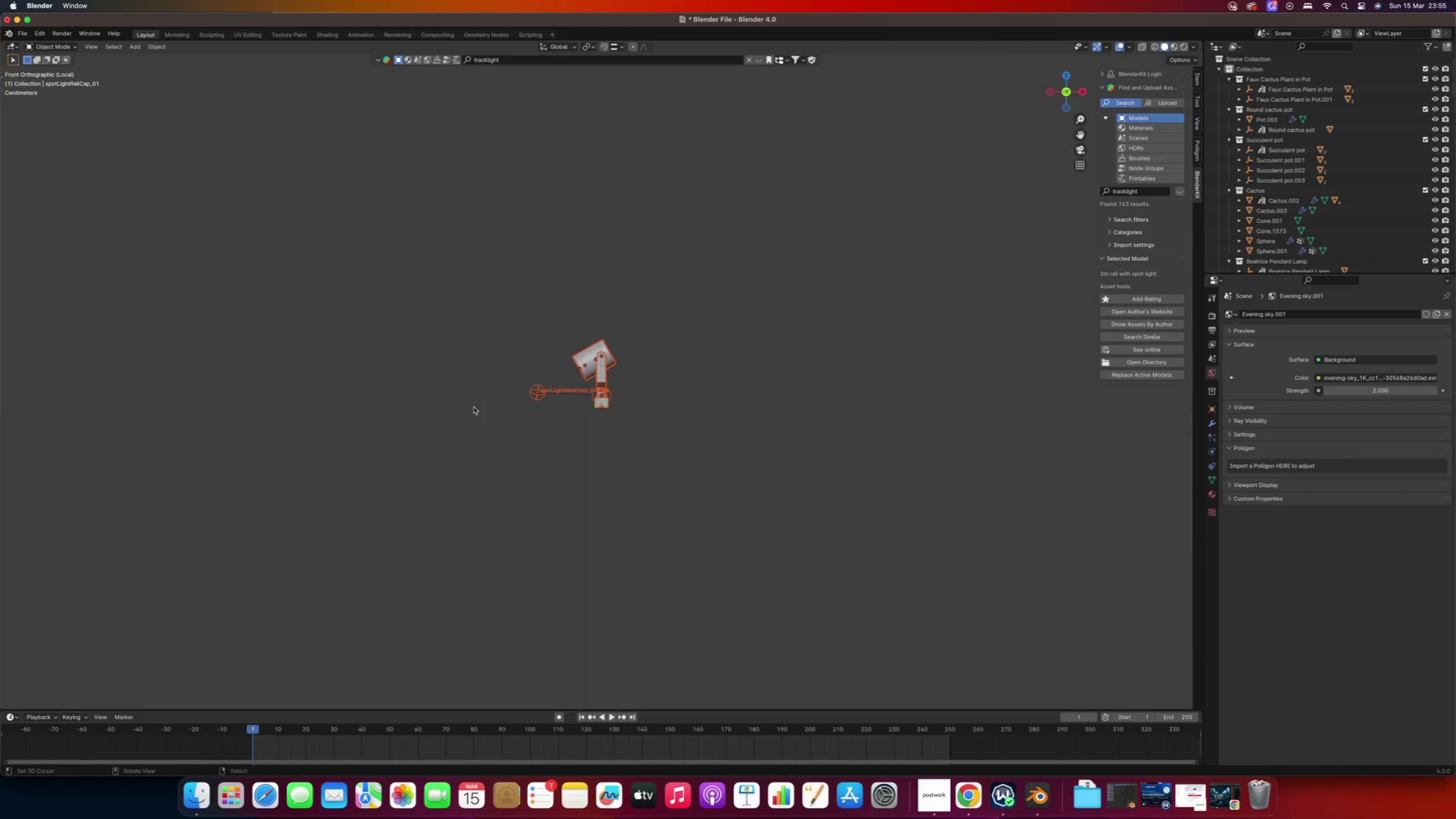 
key(R)
 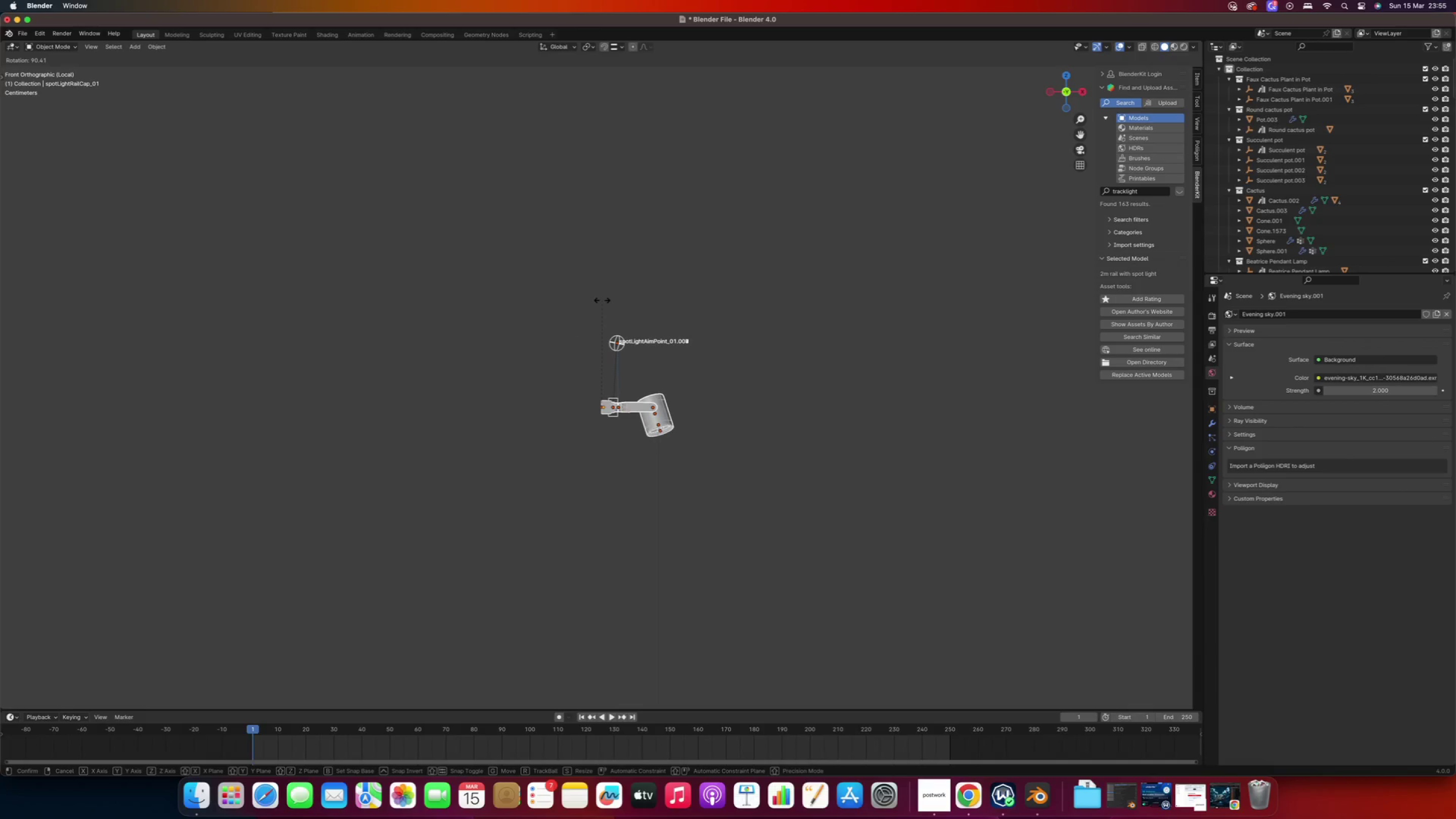 
type(180)
 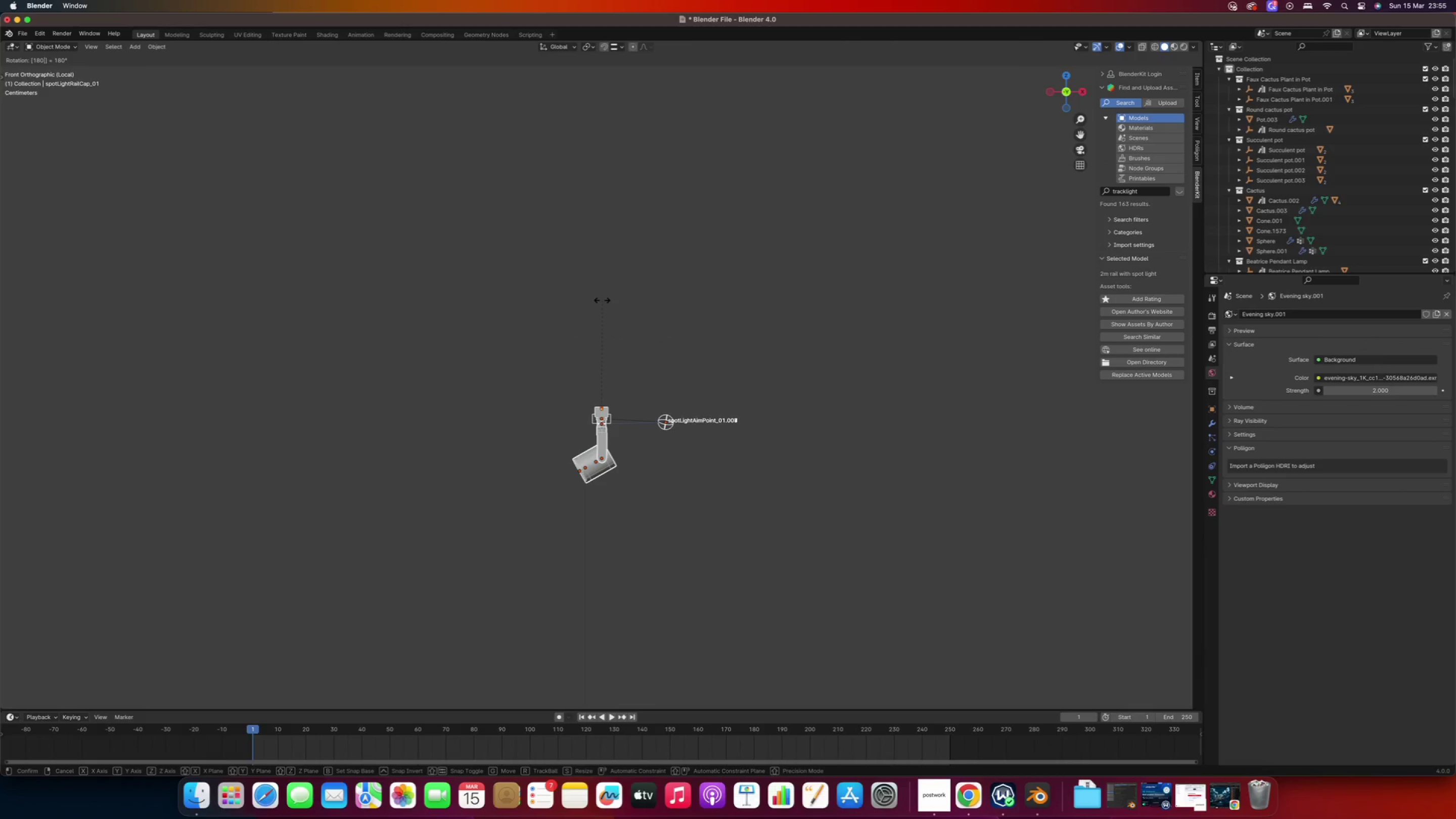 
key(Enter)
 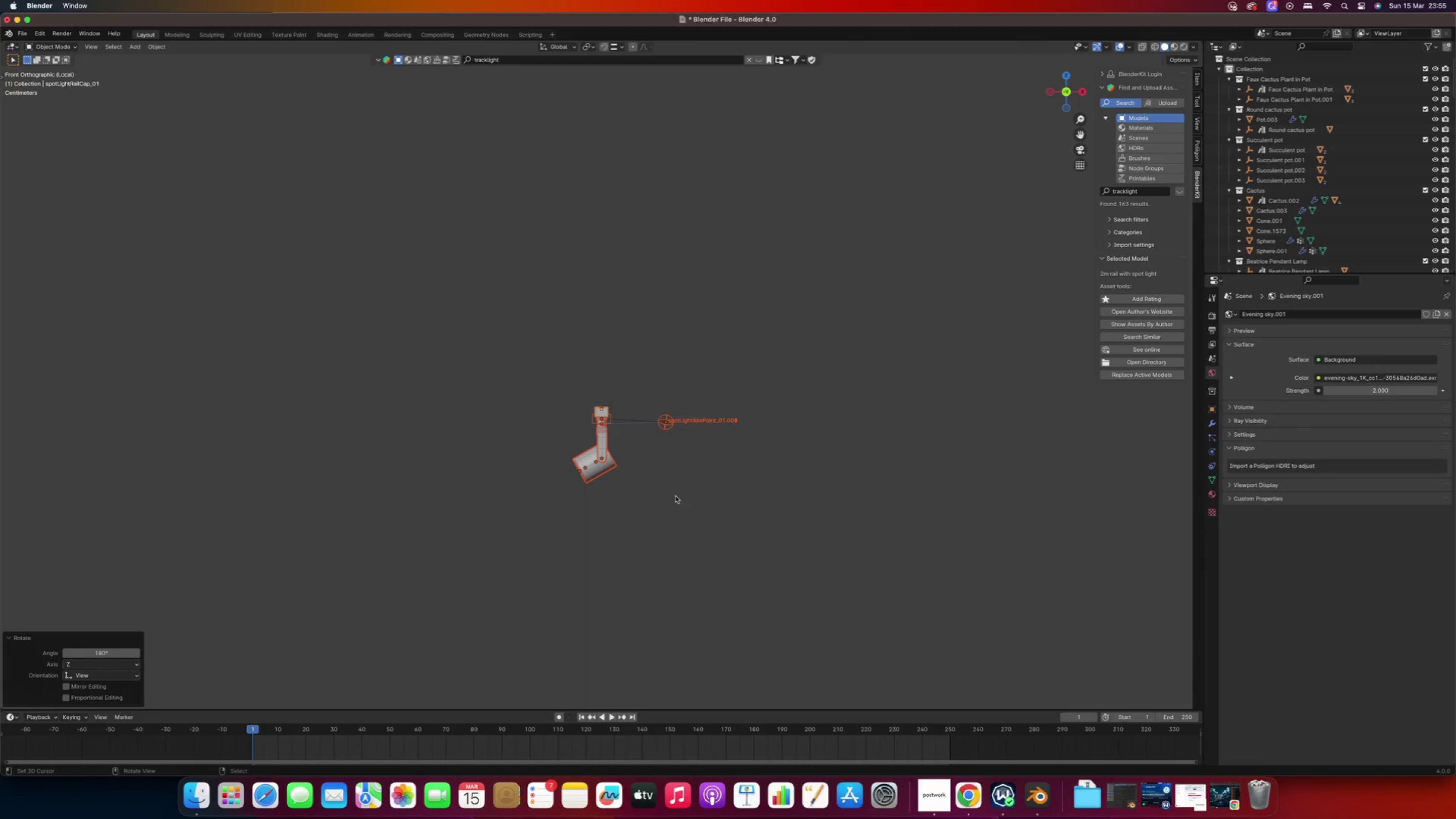 
right_click([677, 499])
 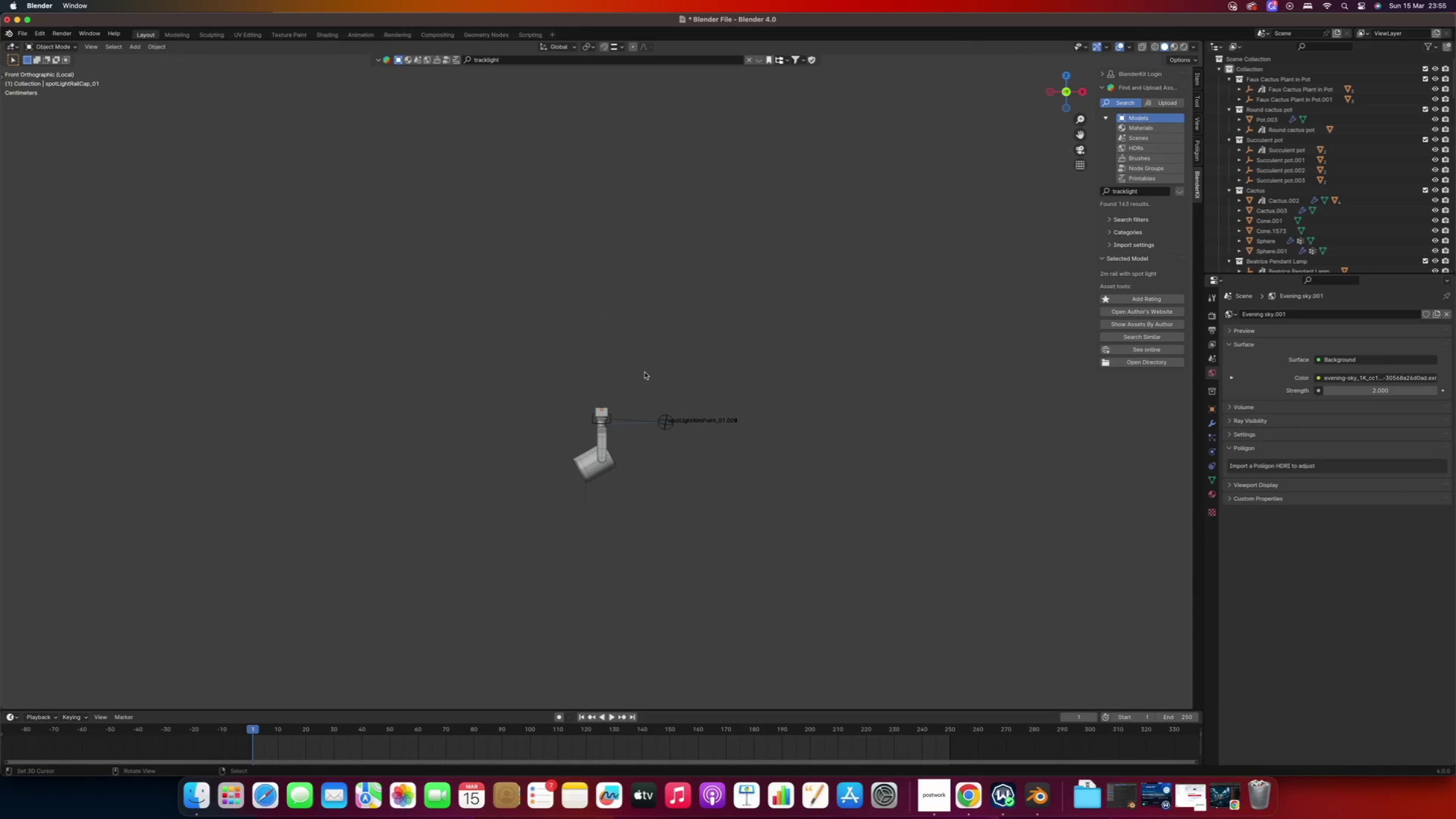 
left_click_drag(start_coordinate=[644, 371], to_coordinate=[750, 465])
 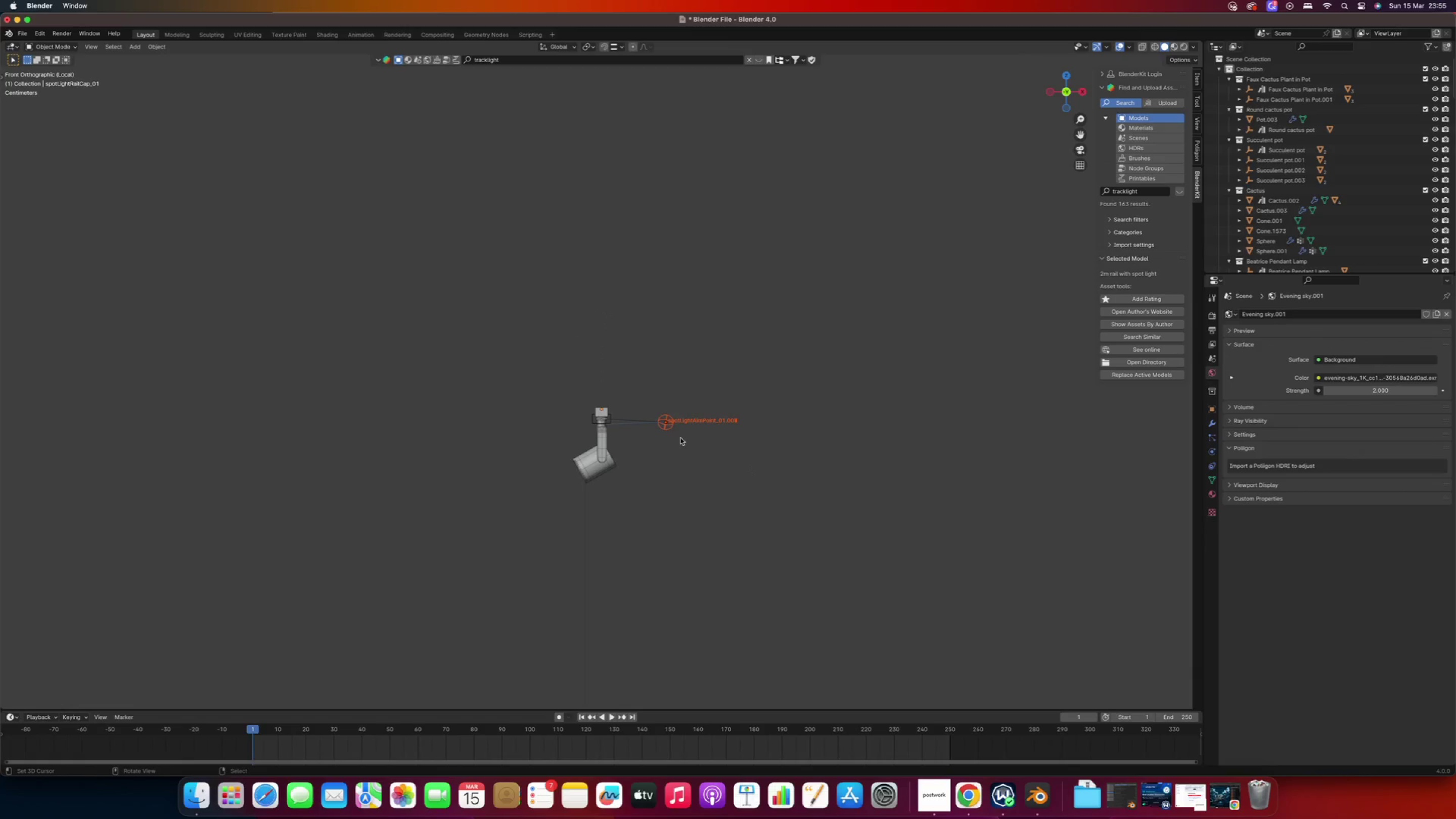 
key(G)
 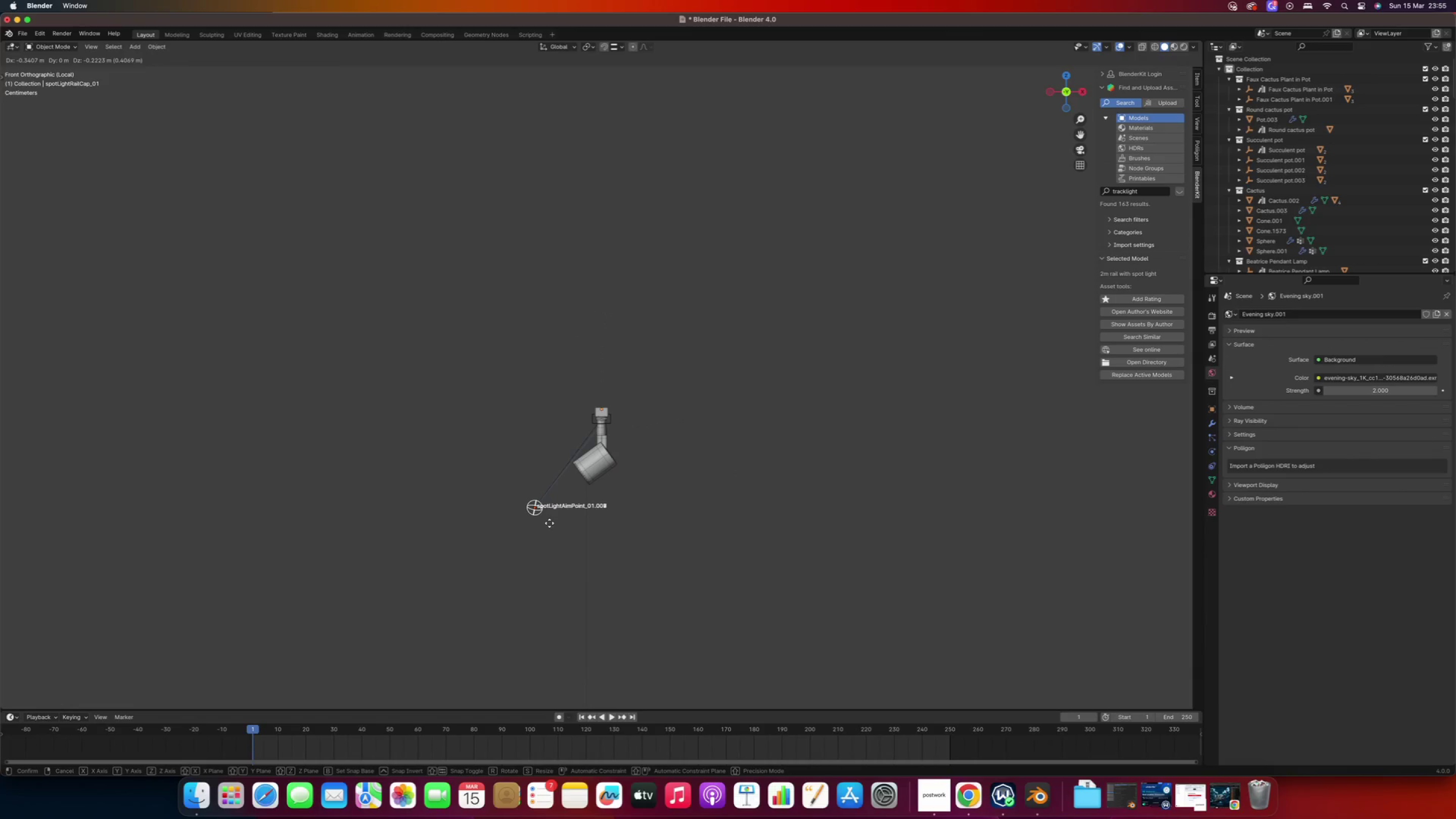 
left_click([546, 520])
 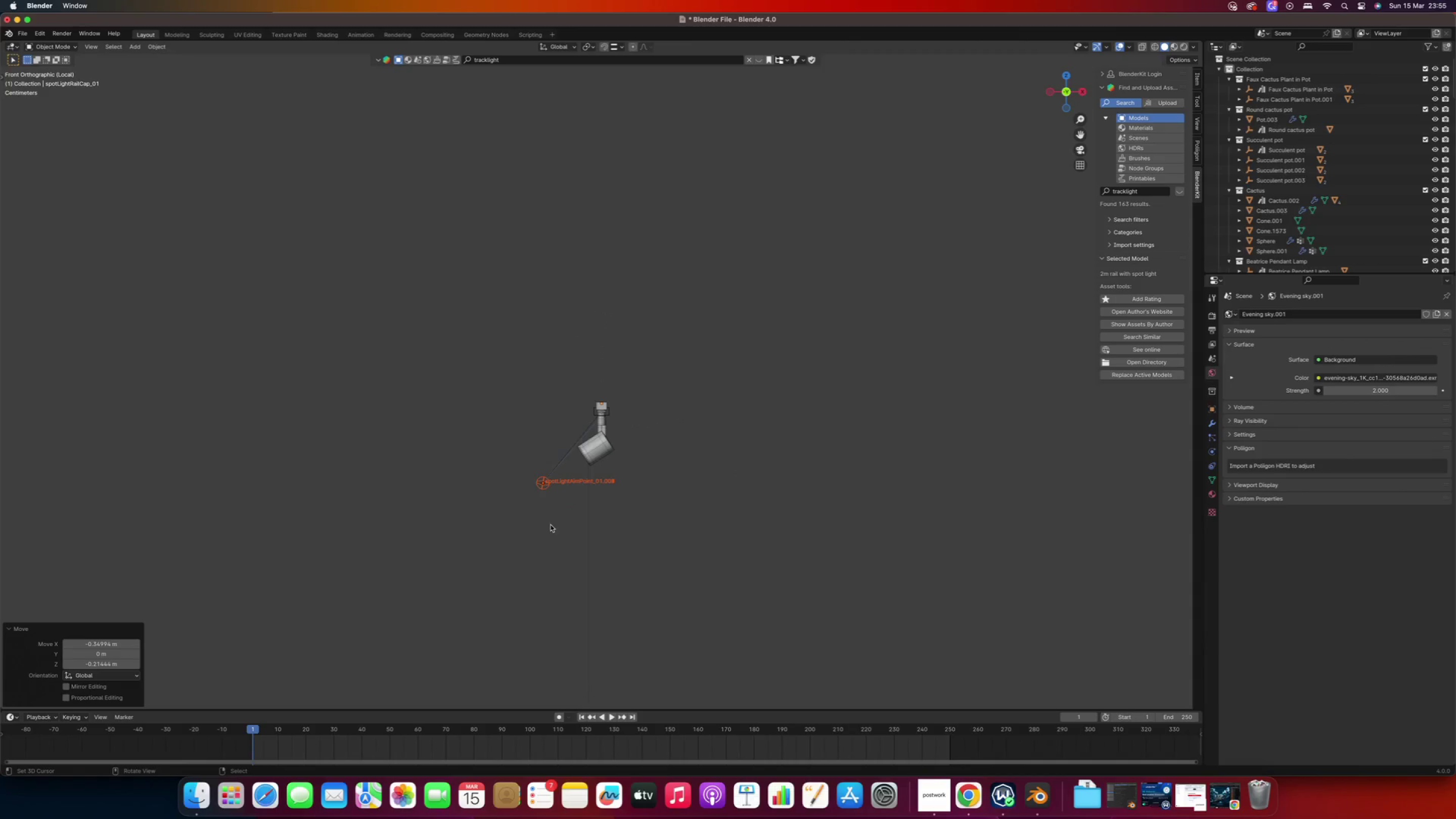 
scroll: coordinate [551, 525], scroll_direction: down, amount: 5.0
 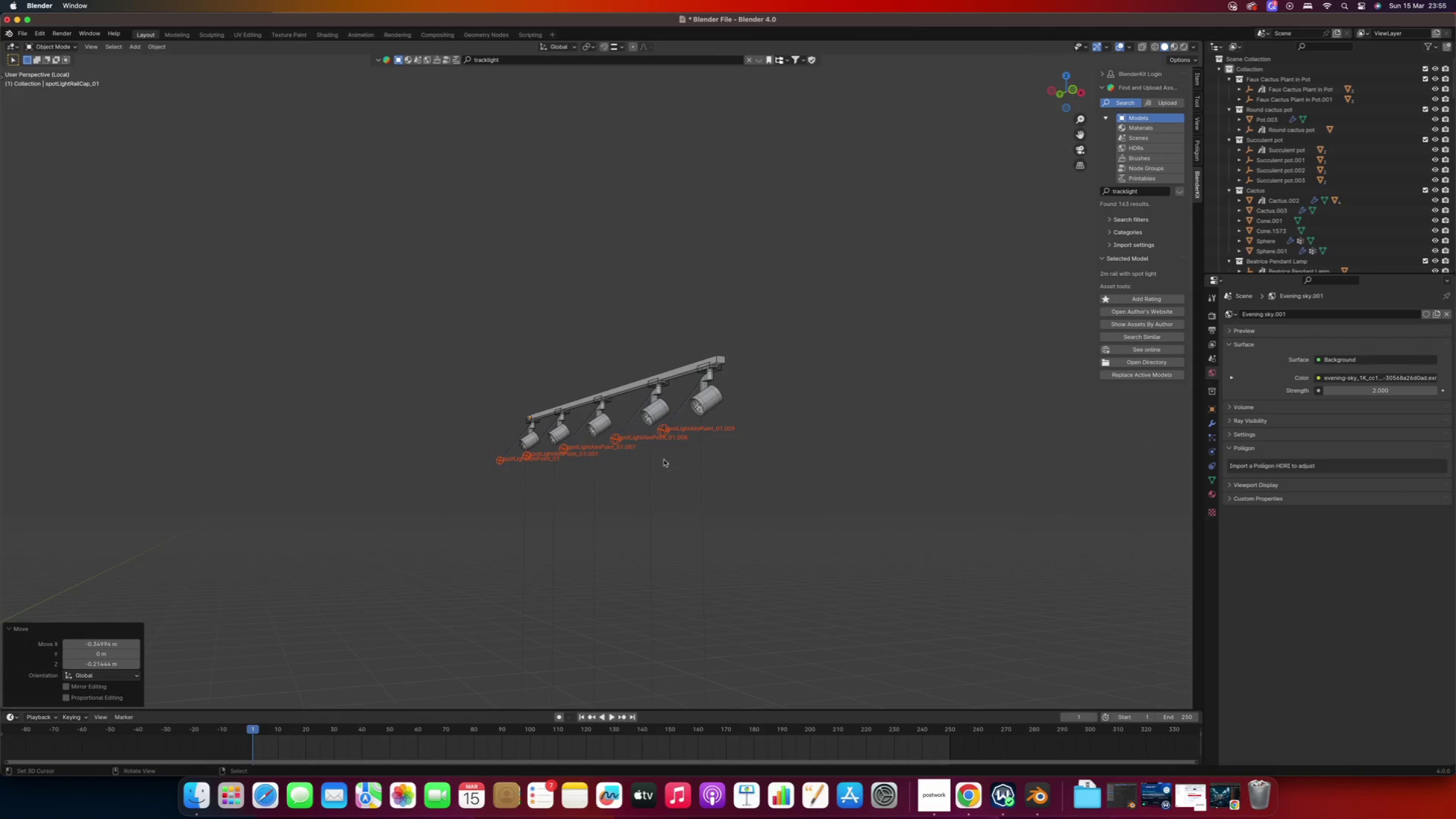 
scroll: coordinate [708, 419], scroll_direction: up, amount: 5.0
 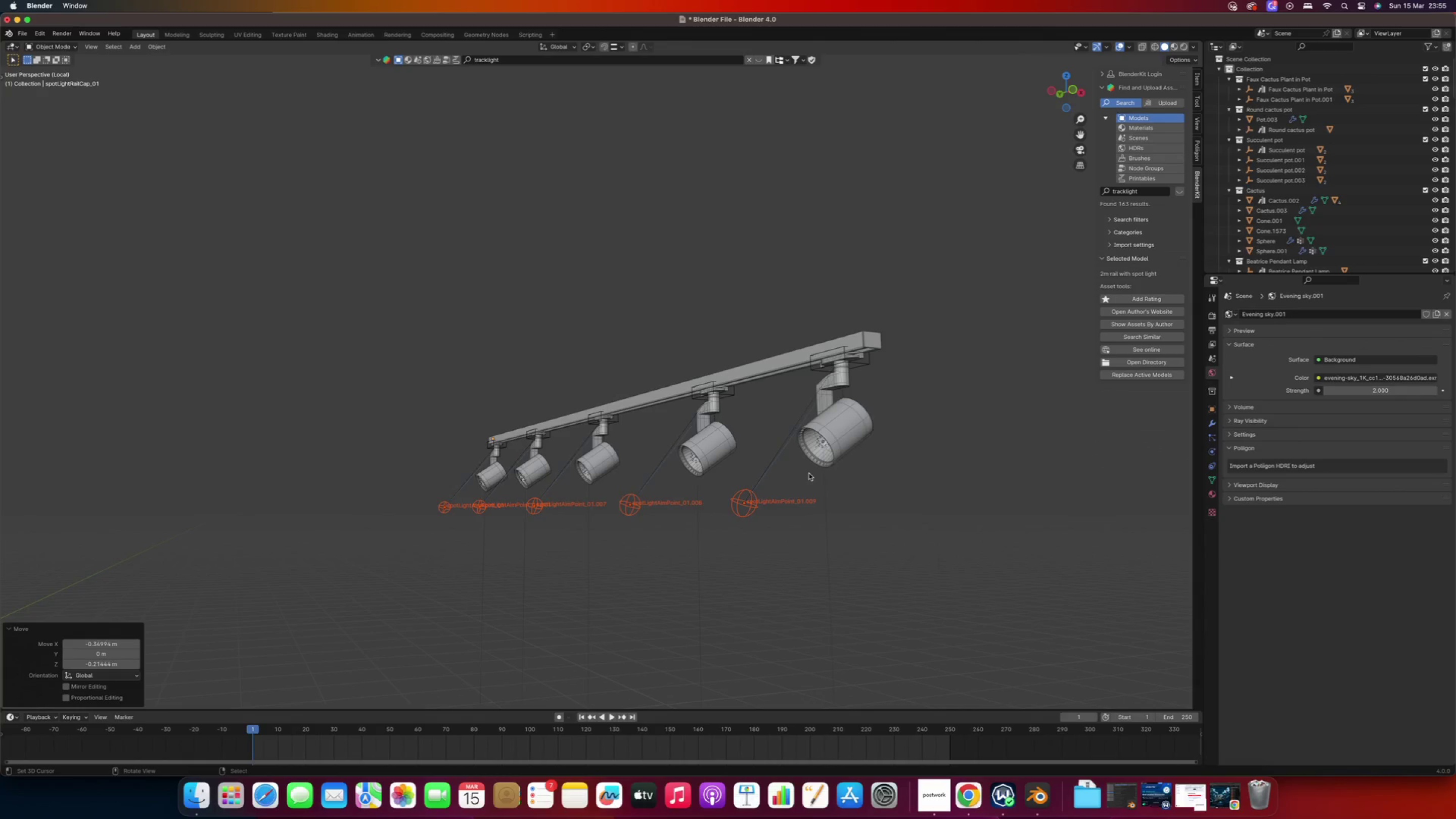 
scroll: coordinate [803, 480], scroll_direction: down, amount: 2.0
 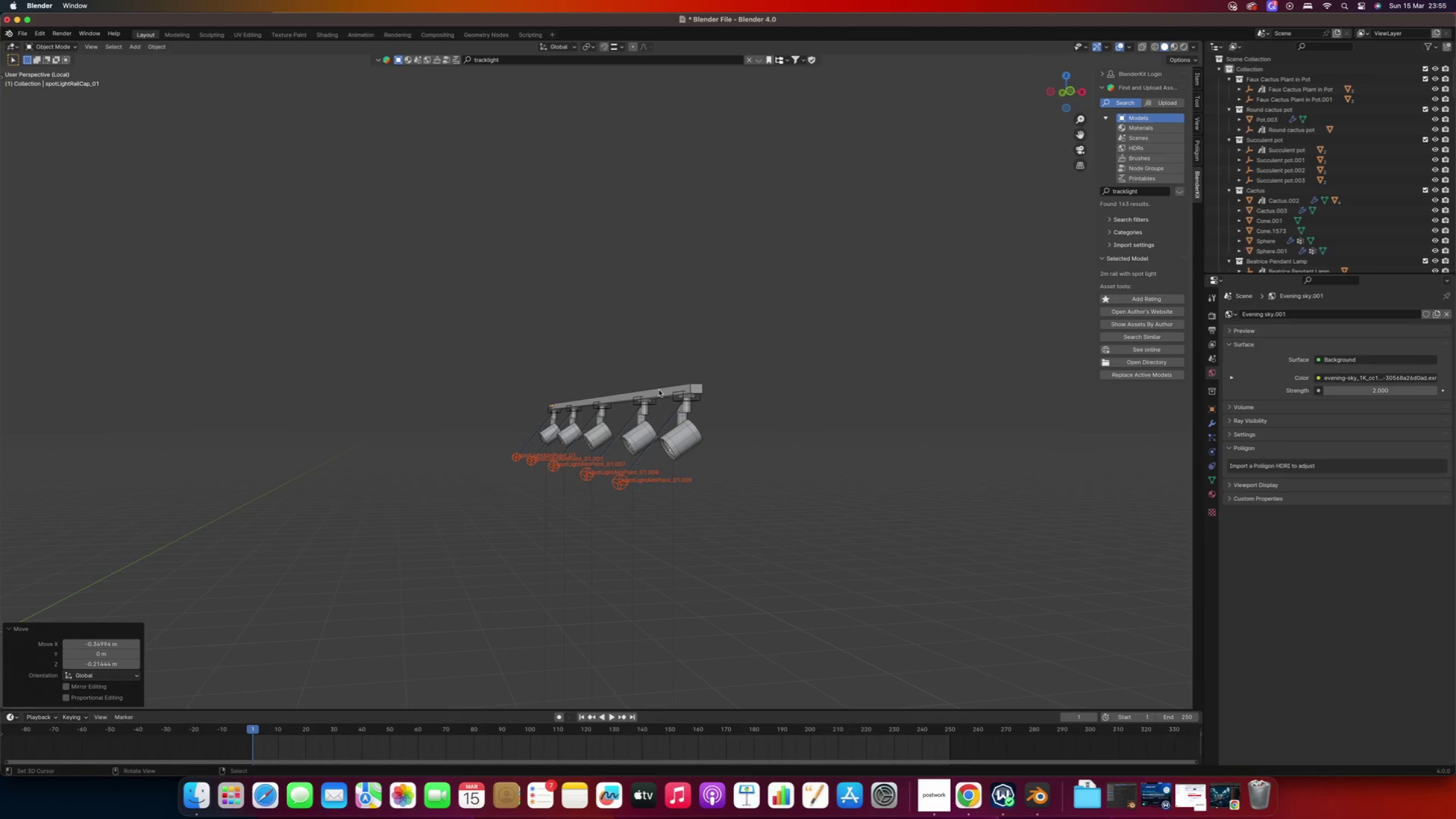 
right_click([660, 389])
 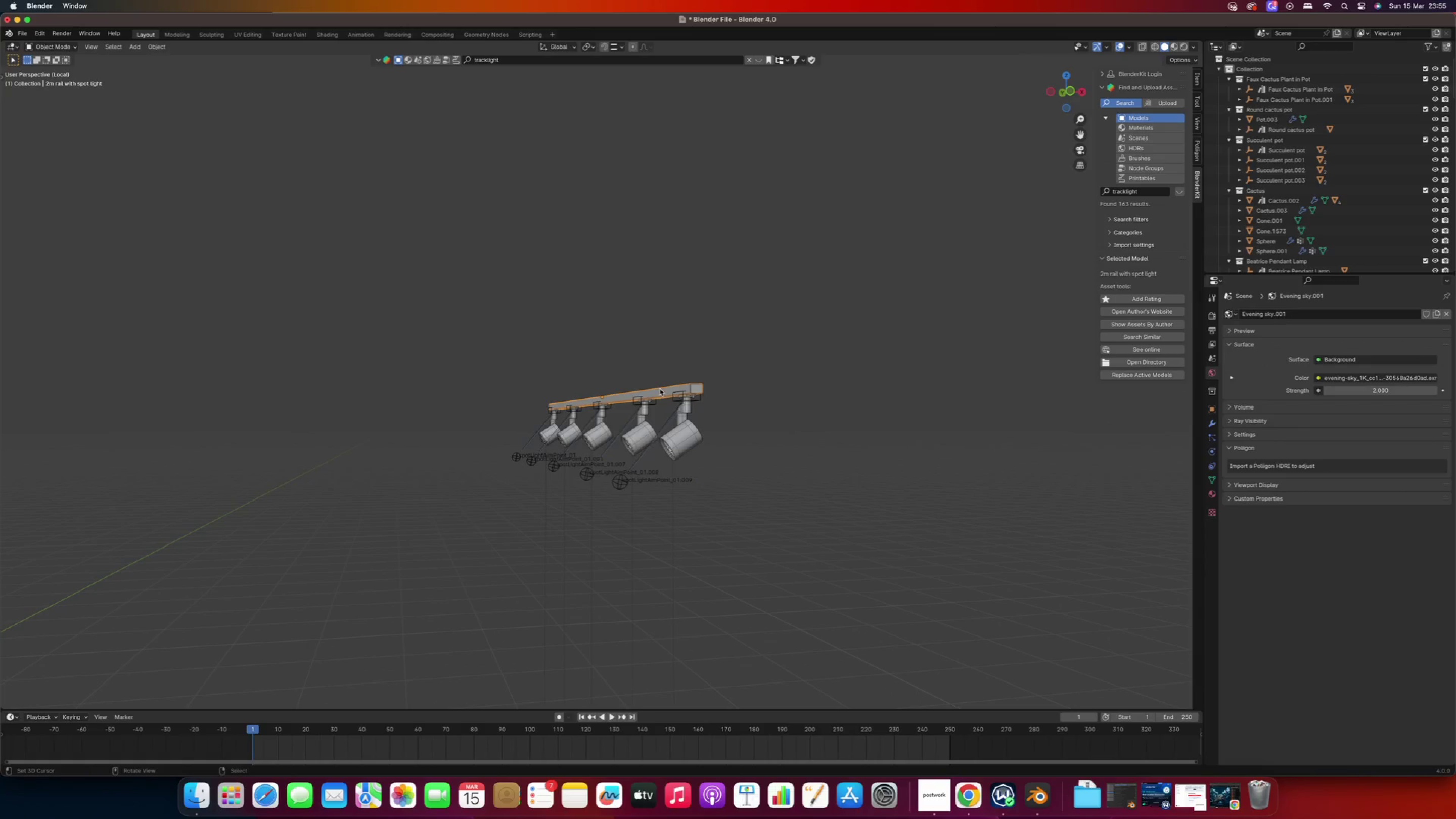 
key(G)
 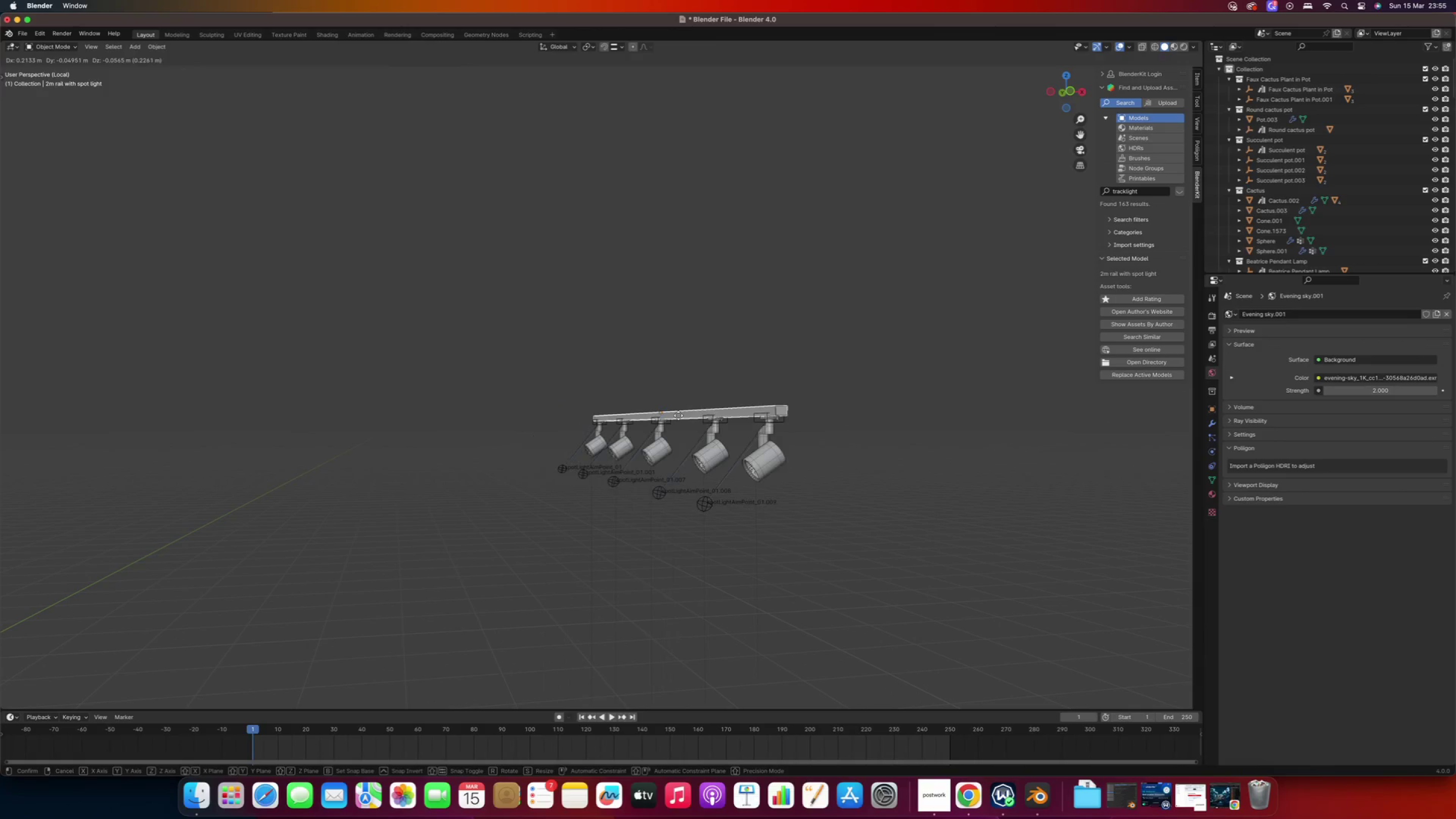 
right_click([678, 416])
 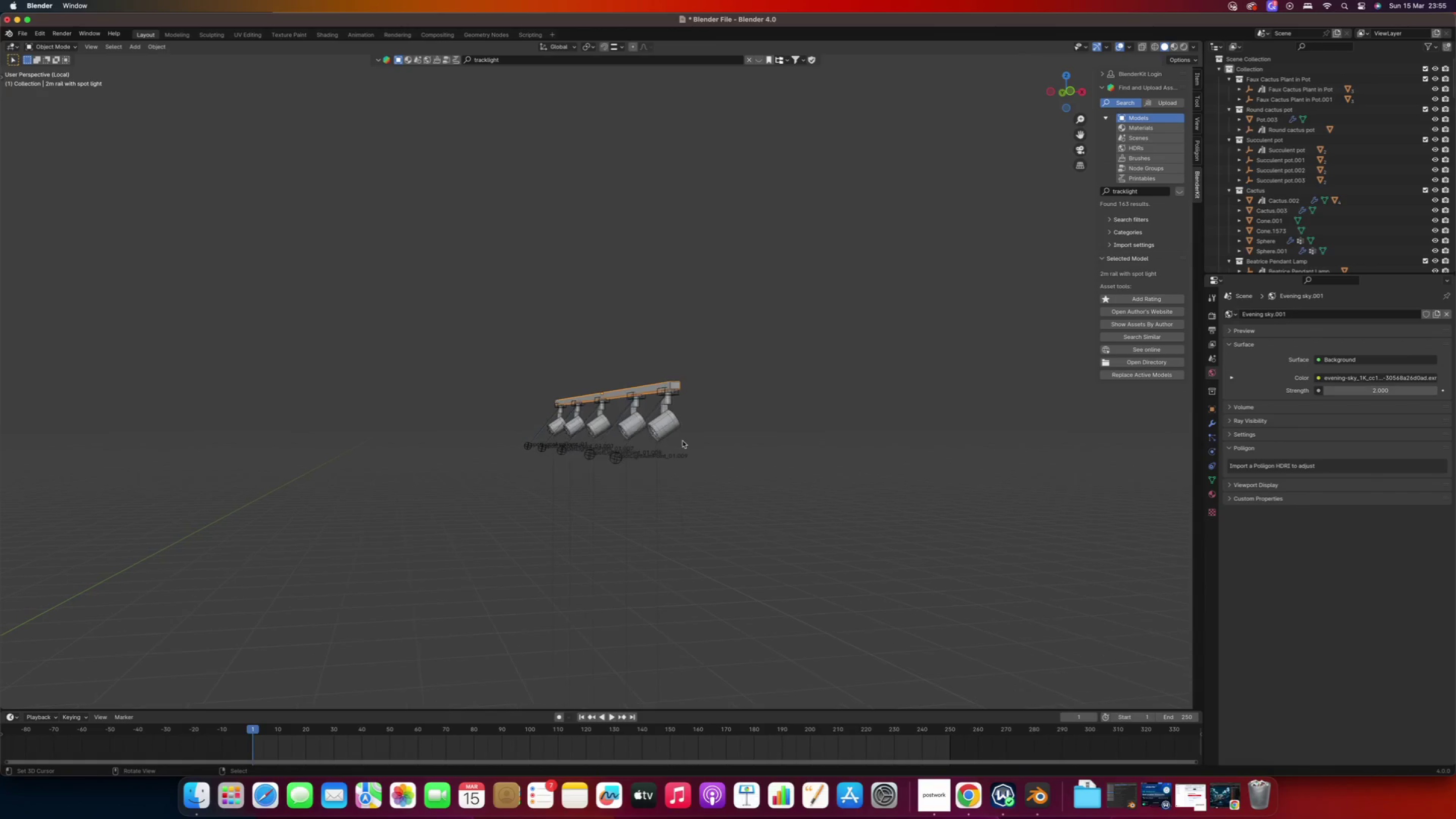 
key(Slash)
 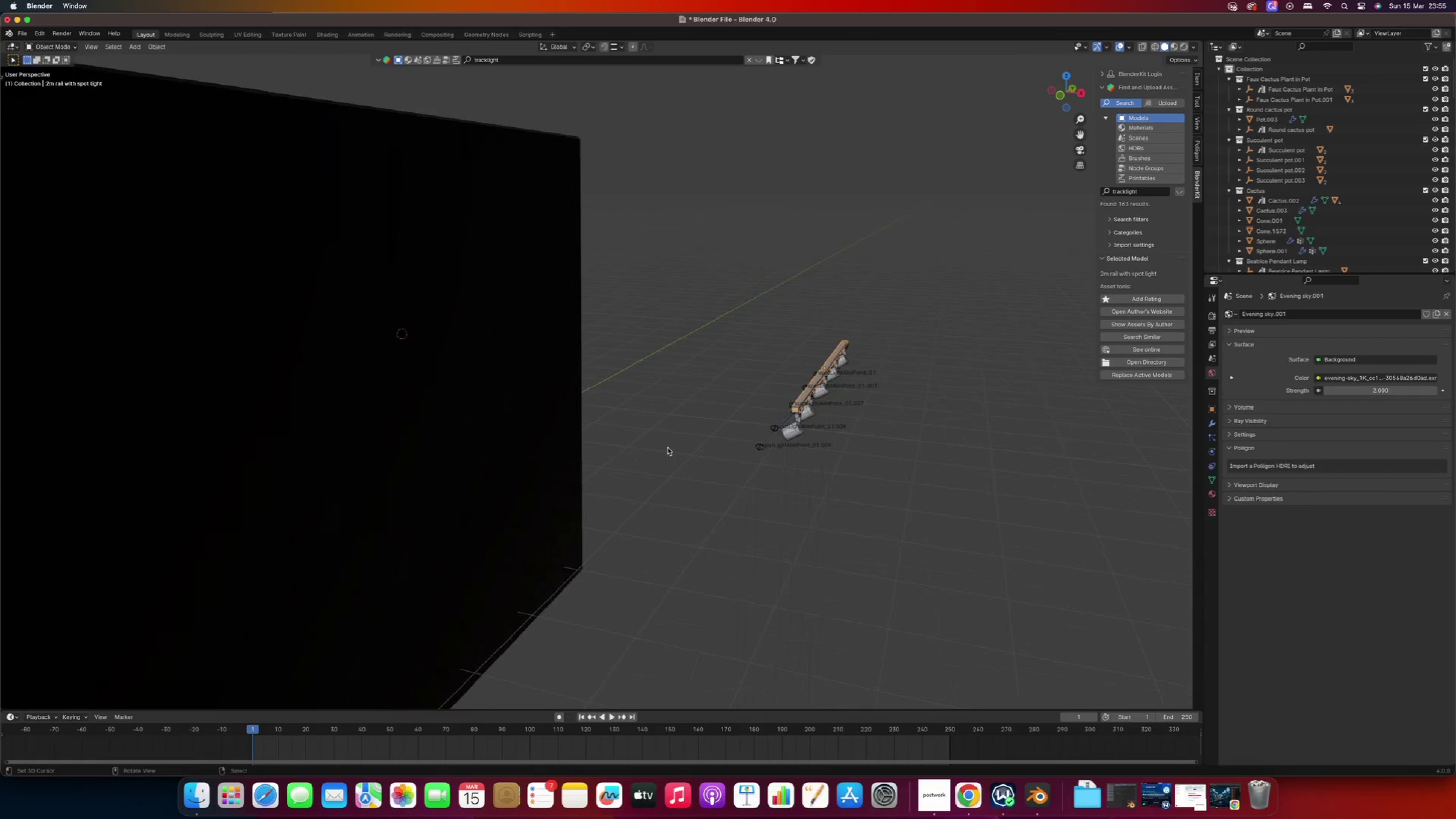 
scroll: coordinate [670, 448], scroll_direction: down, amount: 24.0
 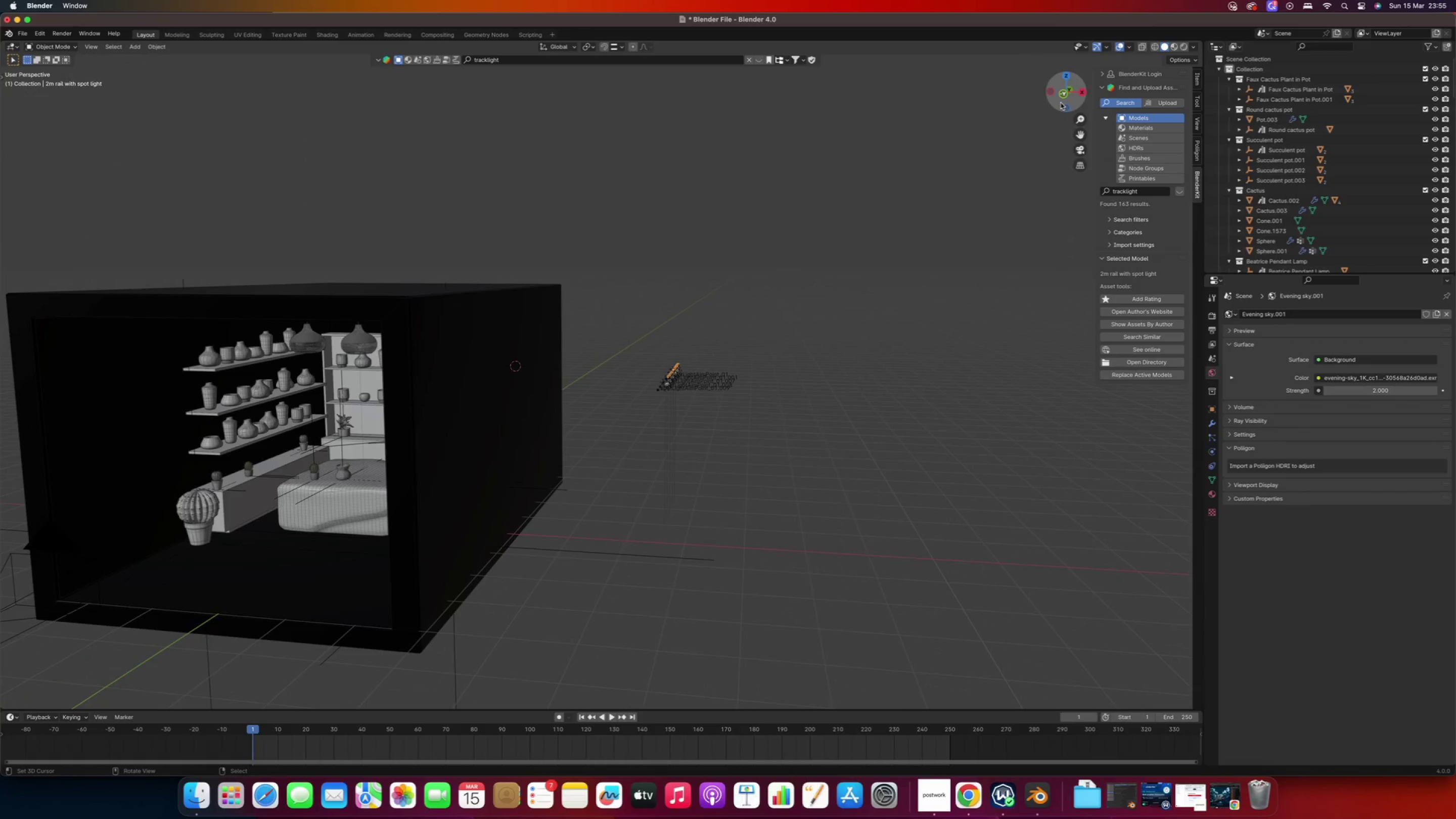 
left_click([1062, 99])
 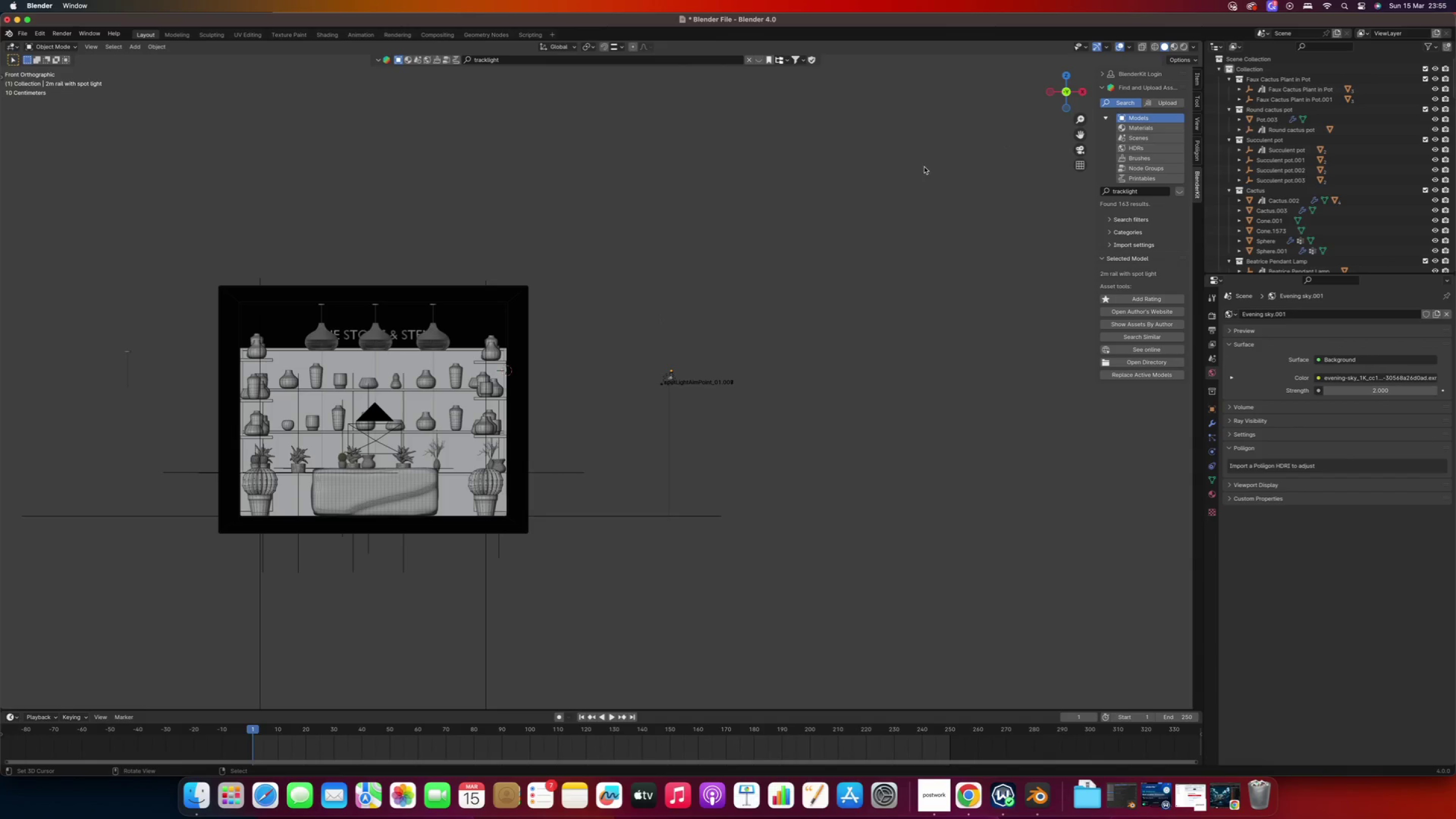 
scroll: coordinate [506, 378], scroll_direction: up, amount: 5.0
 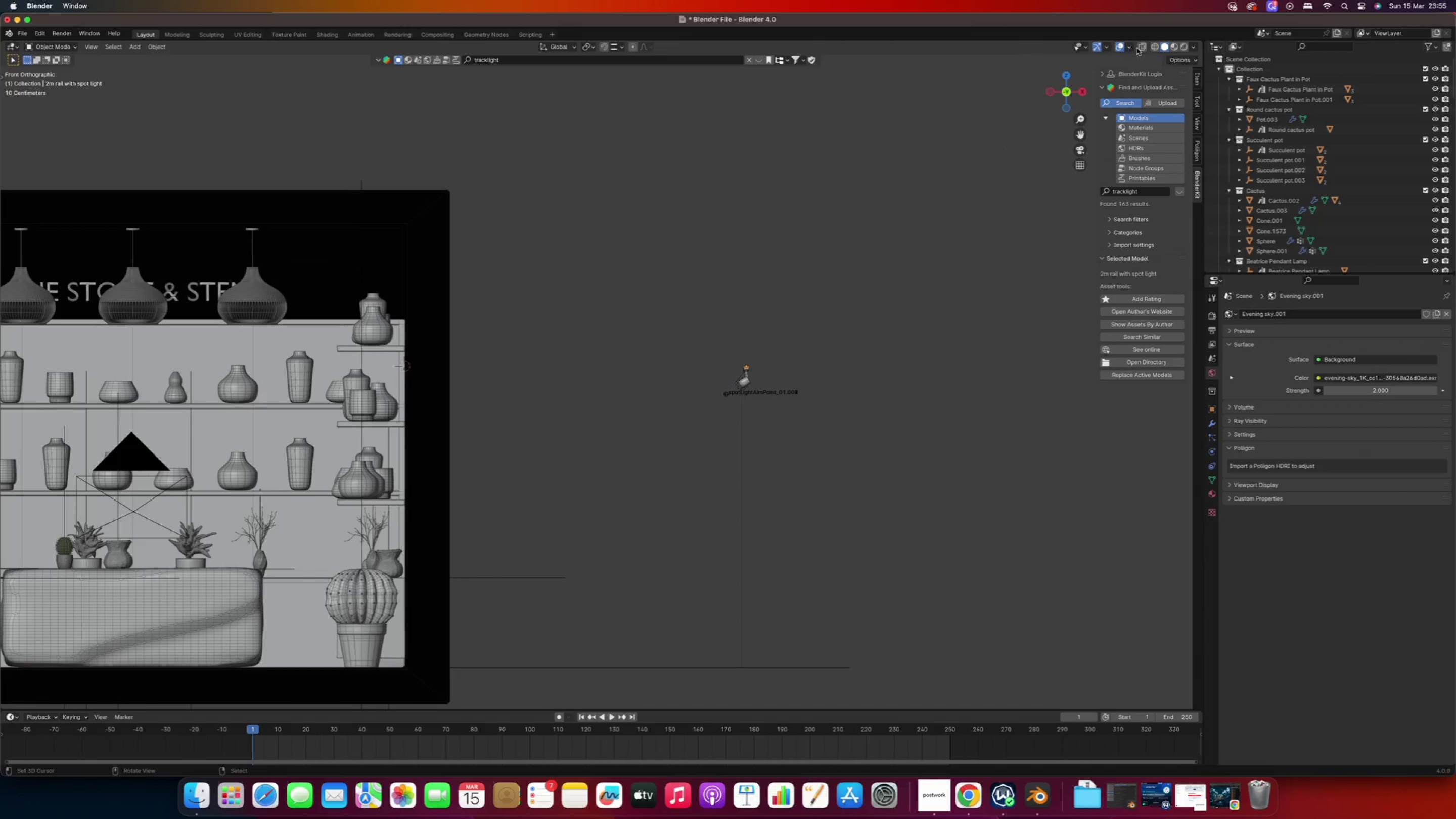 
left_click([1141, 49])
 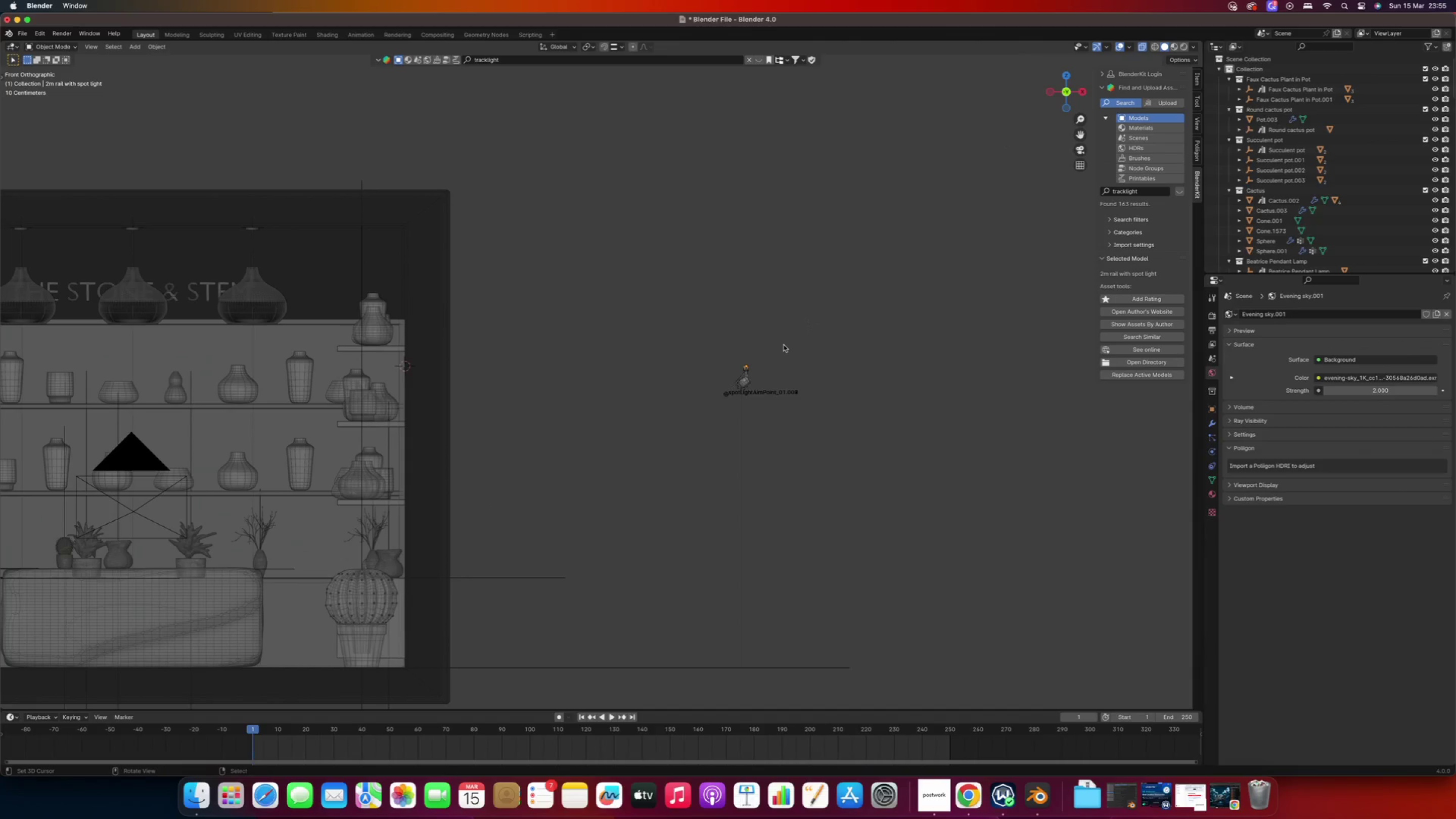 
hold_key(key=ShiftRight, duration=0.9)
 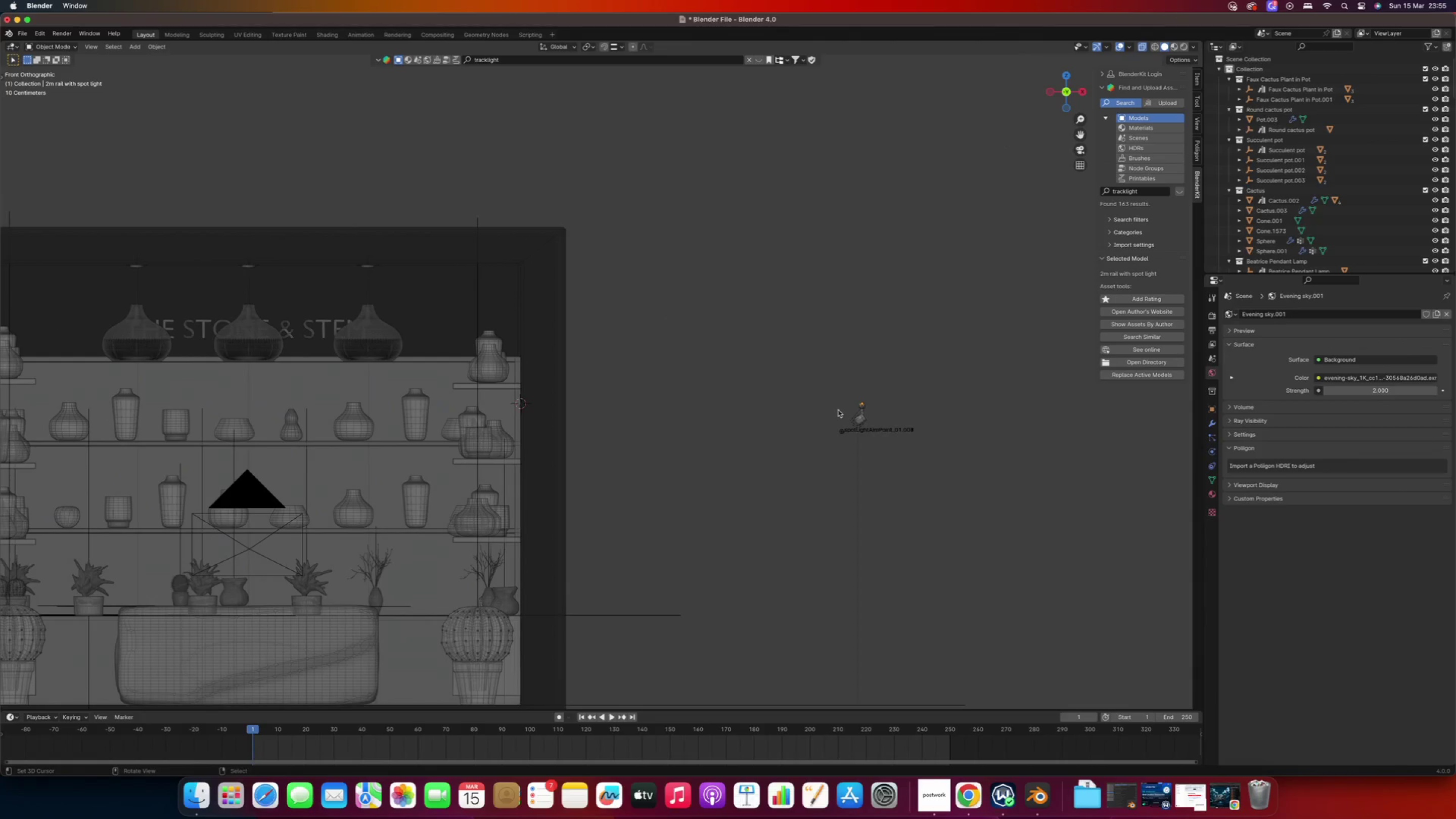 
key(G)
 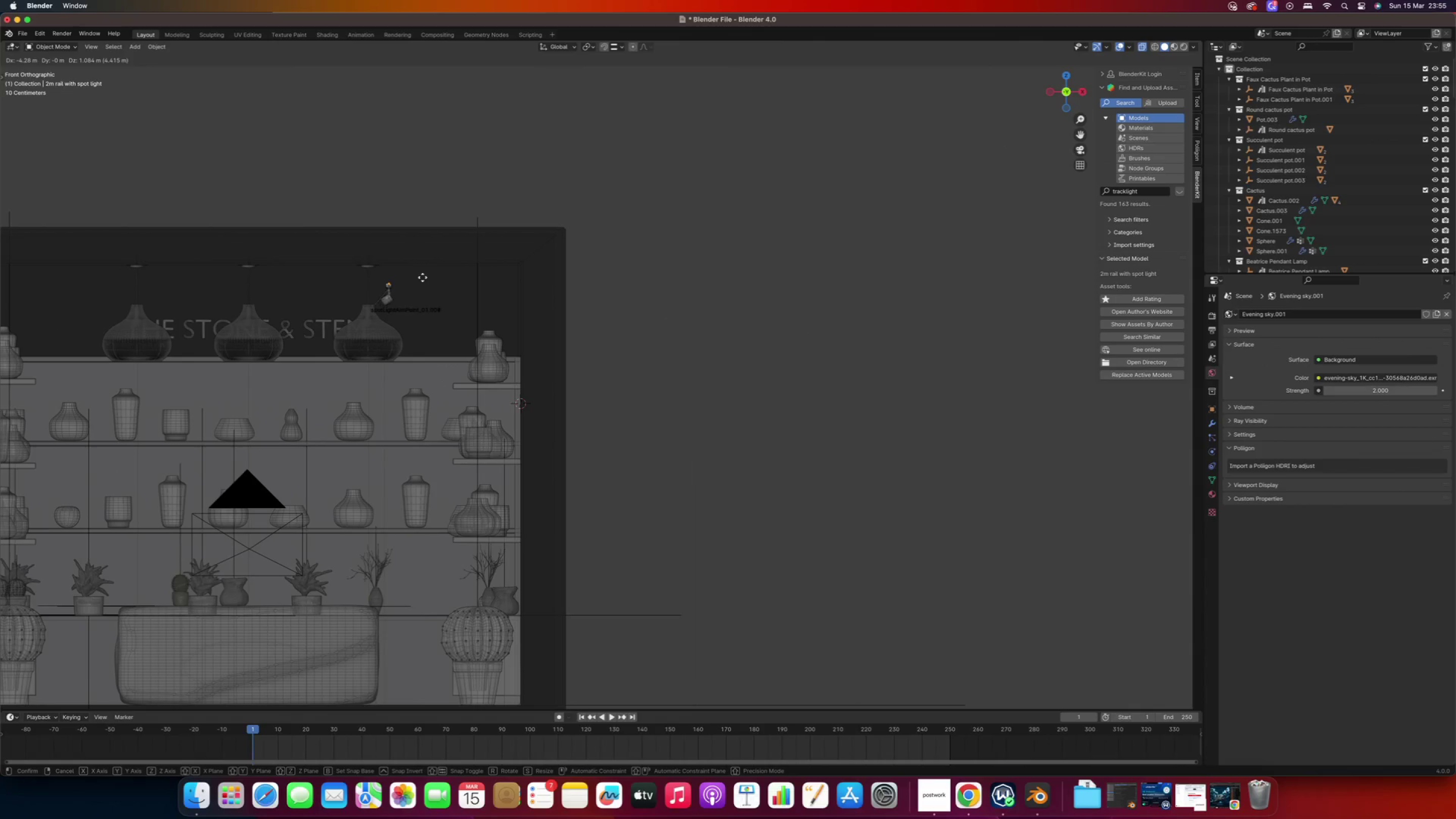 
left_click([424, 278])
 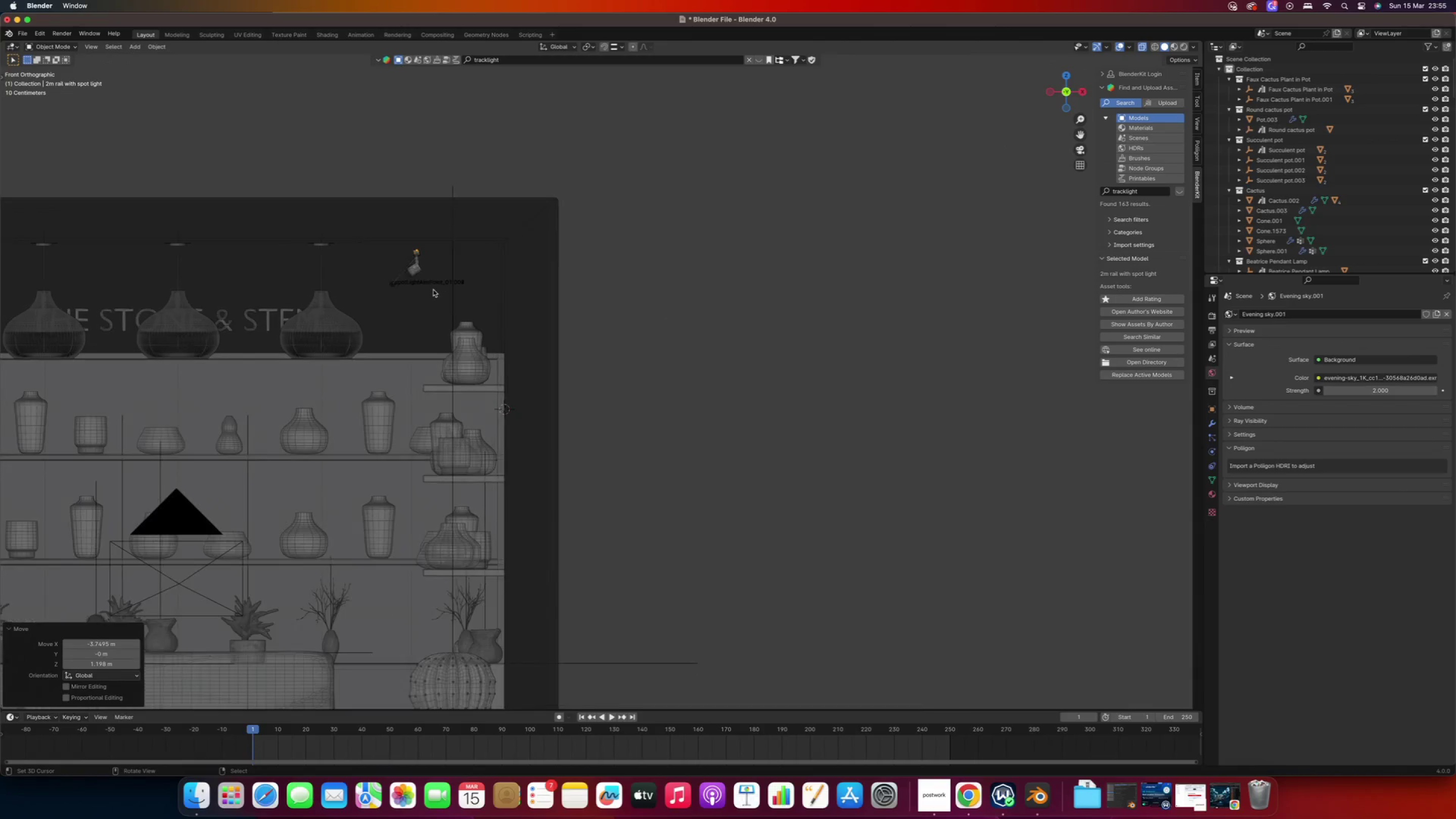 
scroll: coordinate [433, 290], scroll_direction: up, amount: 4.0
 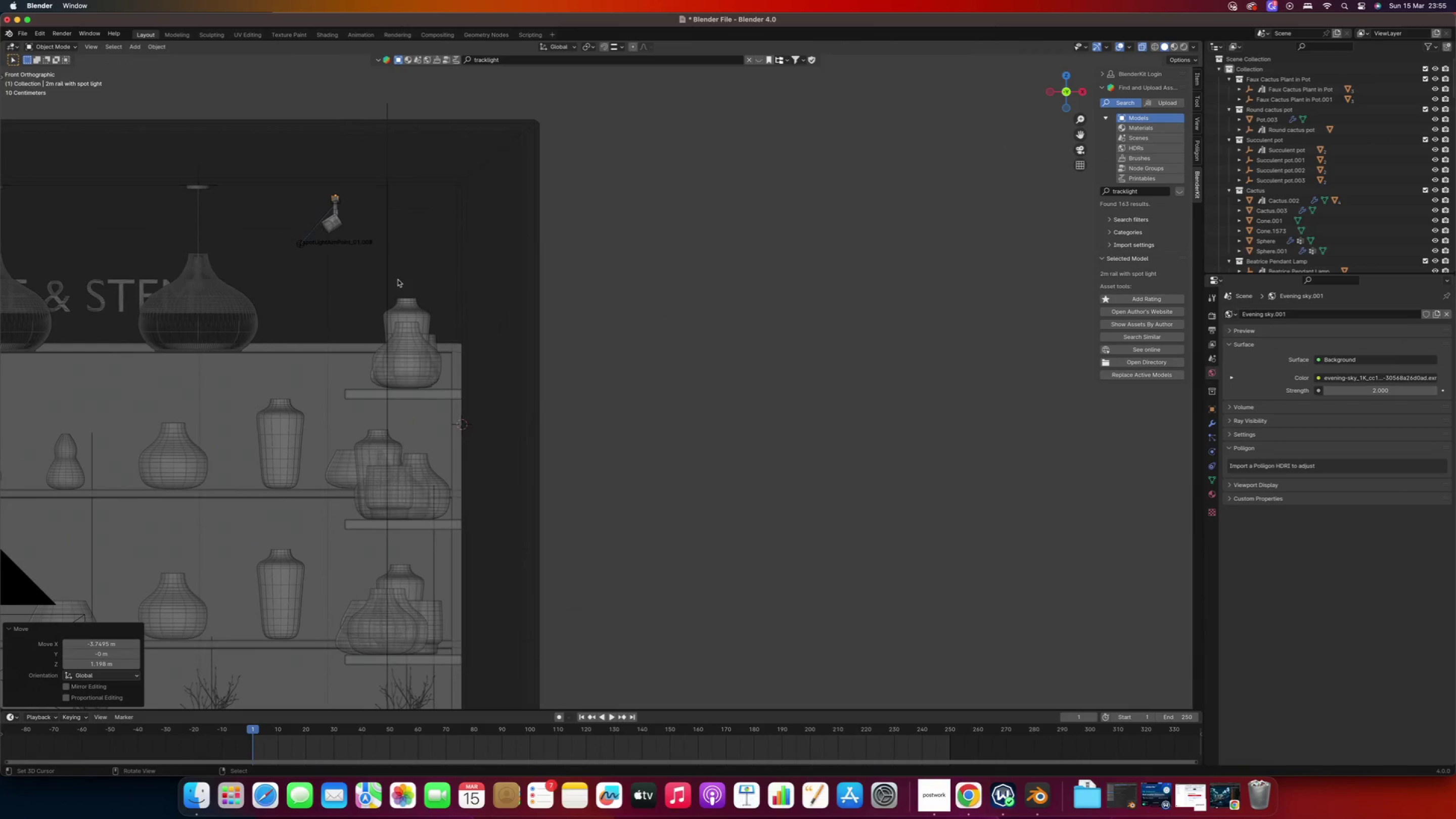 
key(S)
 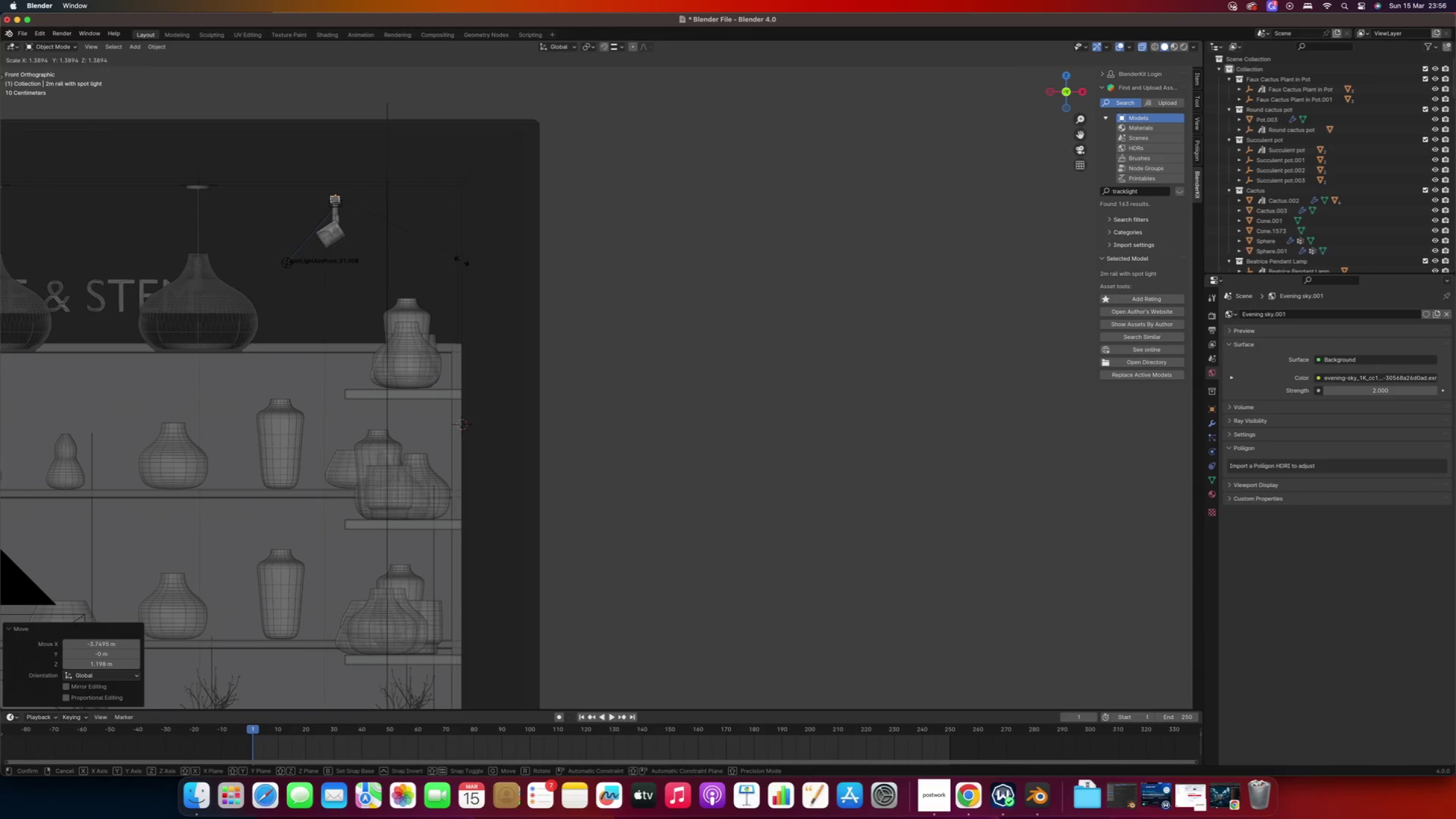 
left_click([453, 265])
 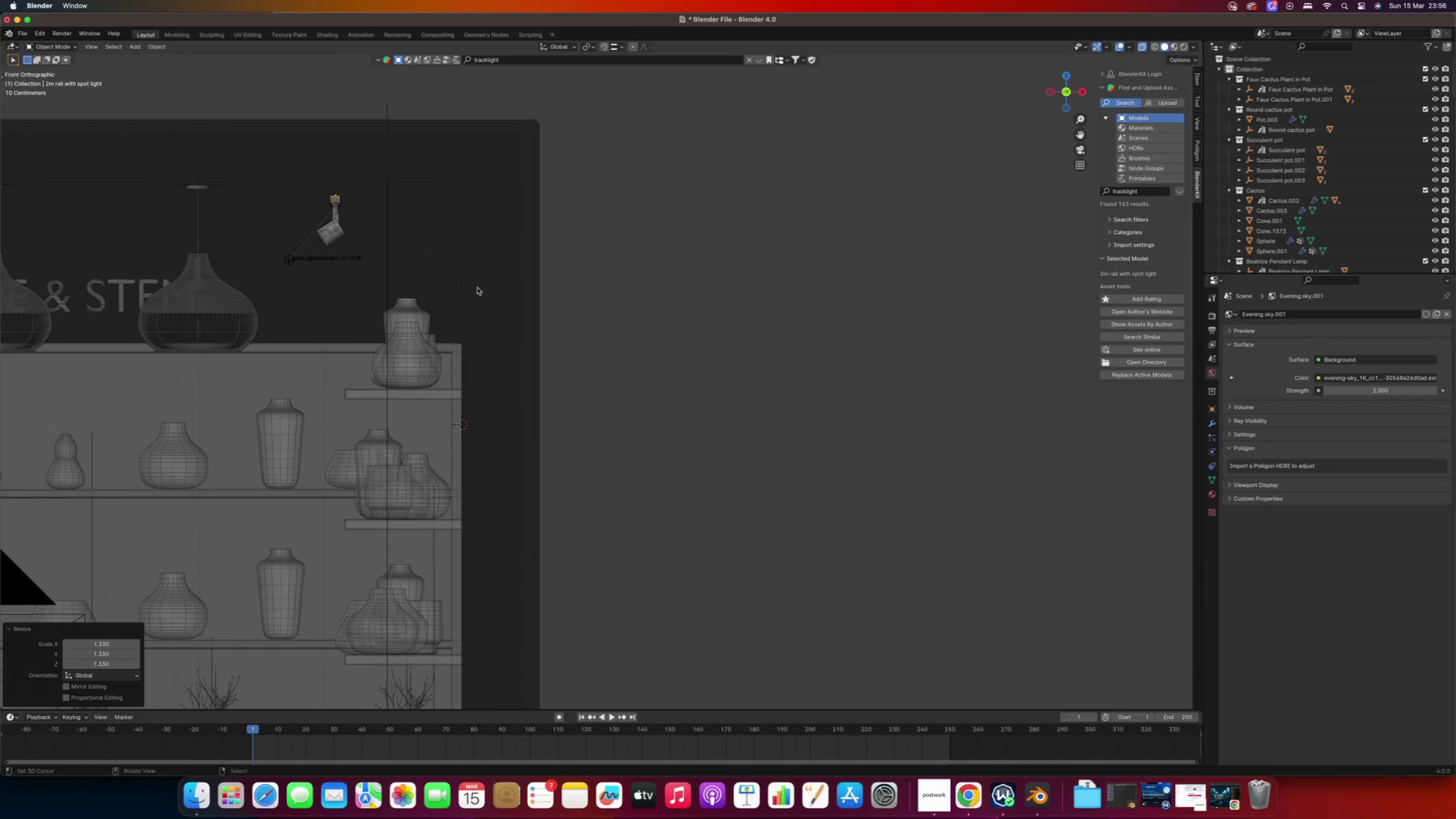 
type(sx-1)
 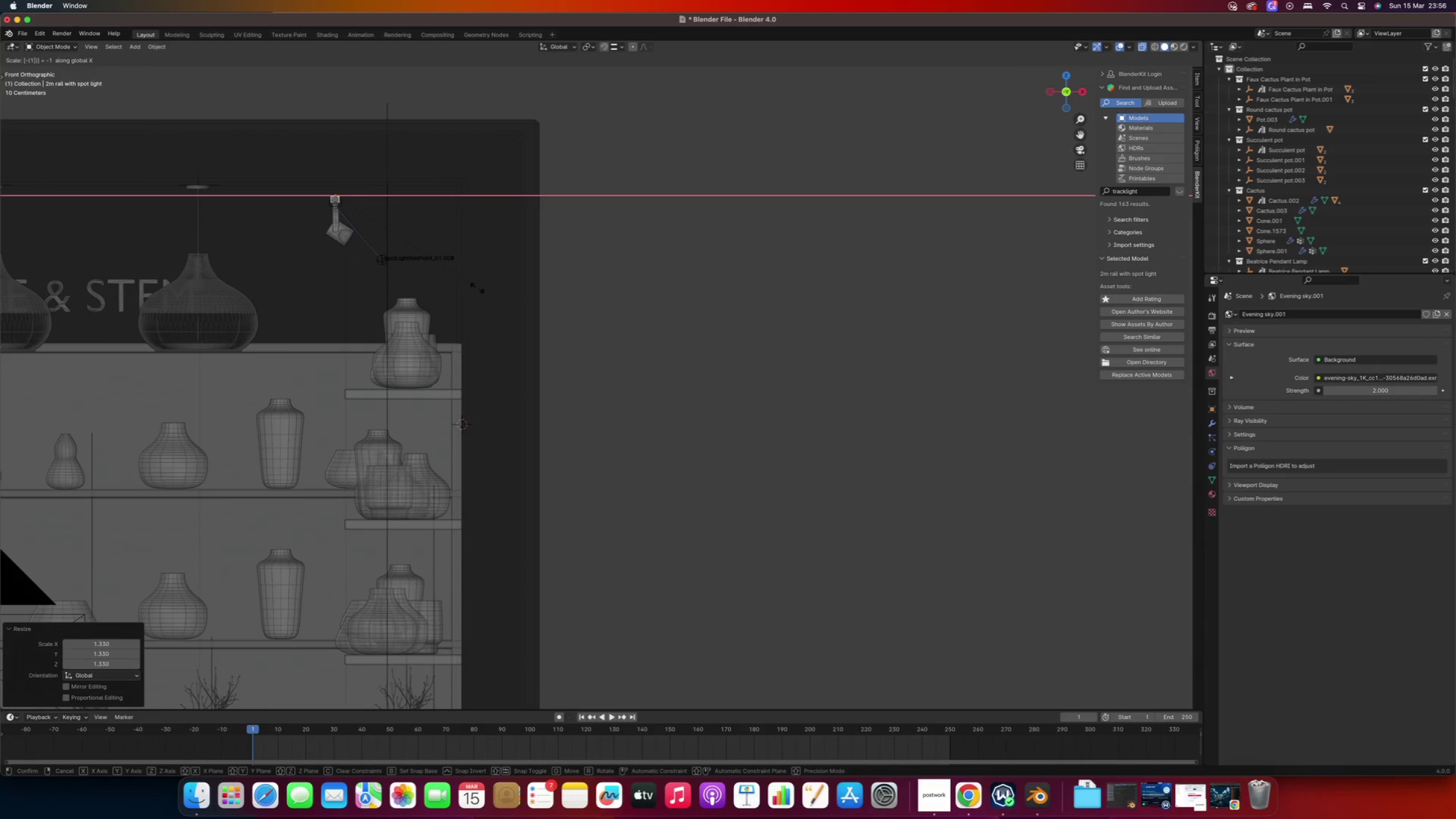 
key(Enter)
 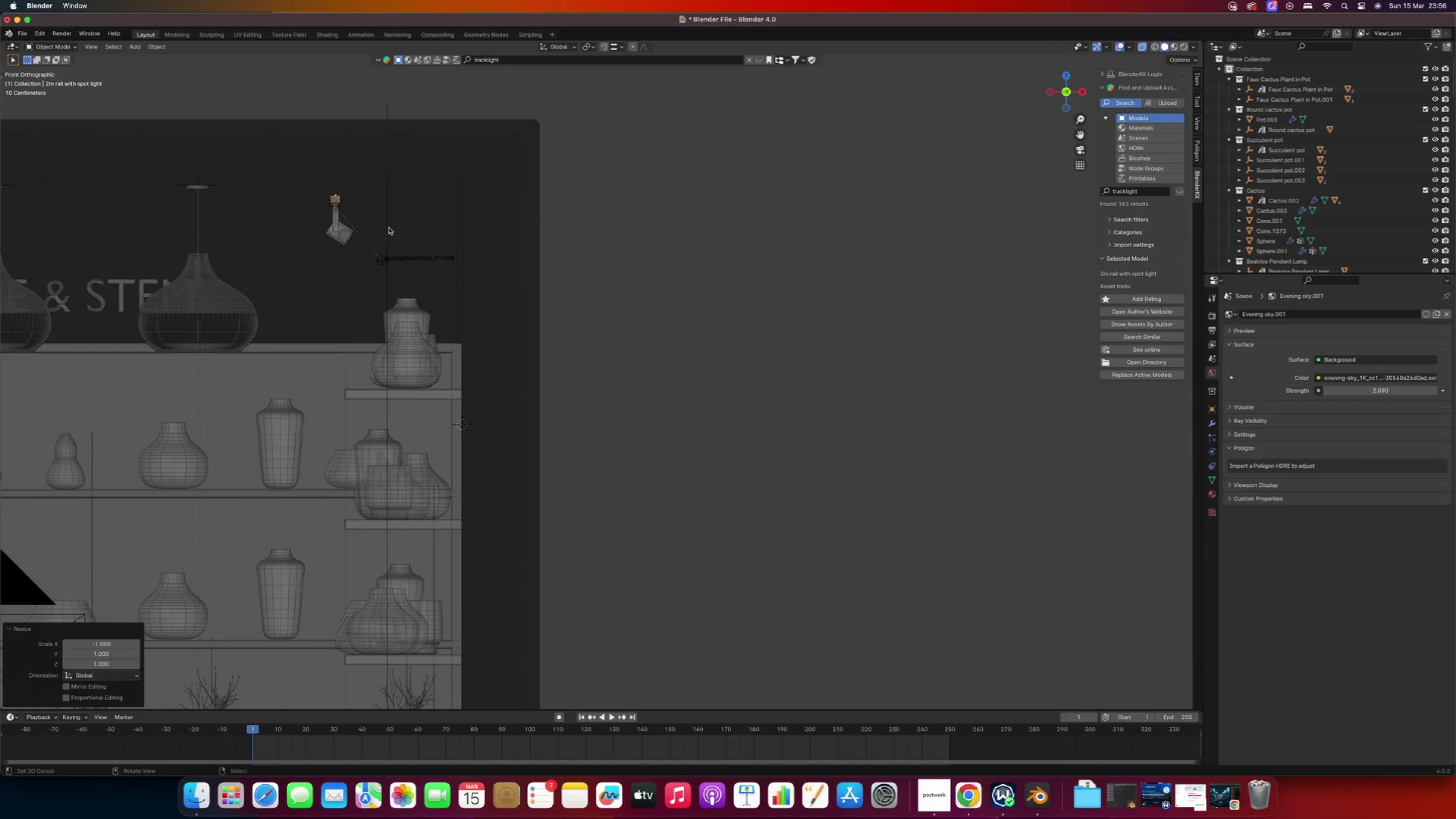 
hold_key(key=ShiftRight, duration=0.81)
 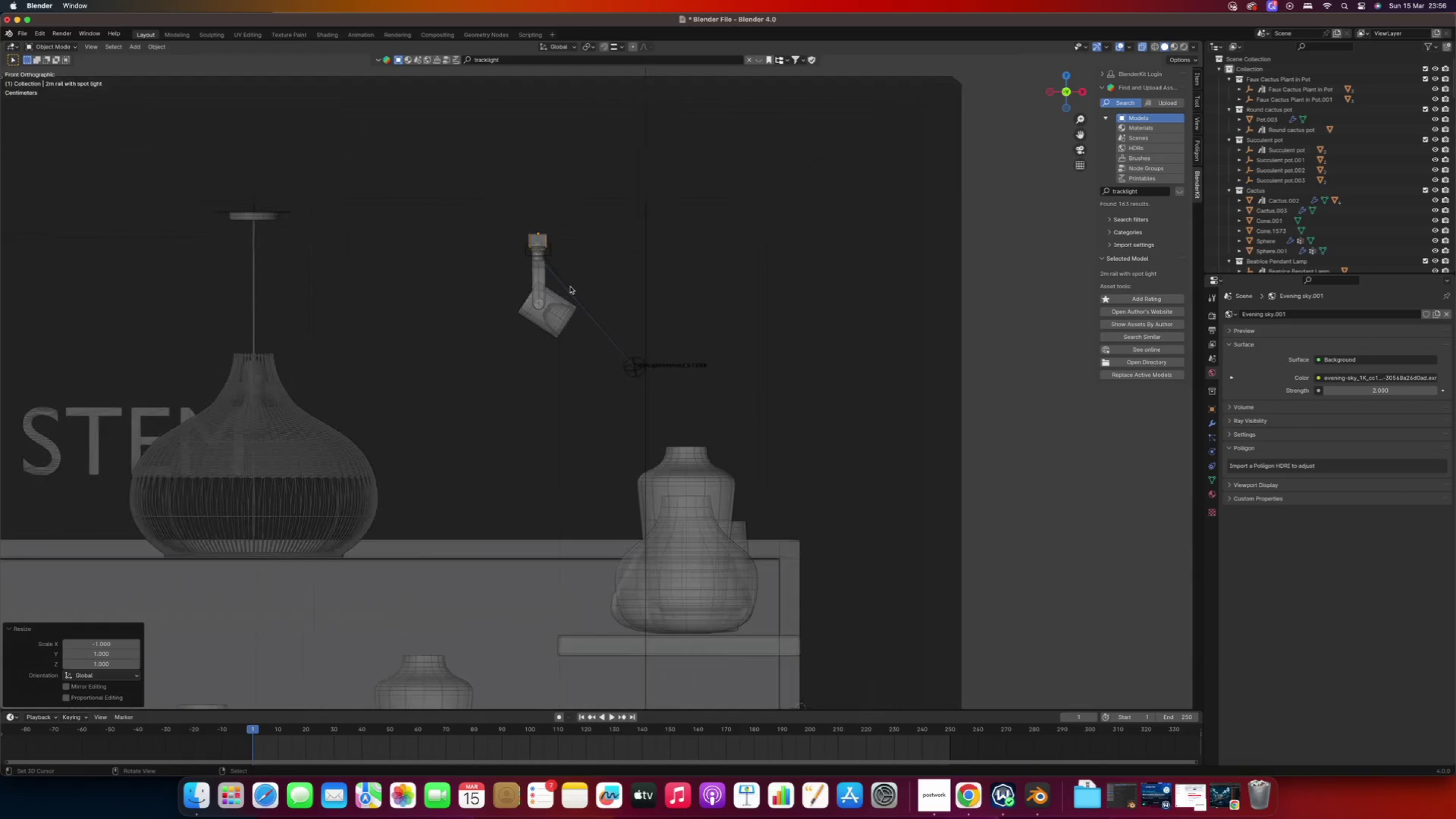 
scroll: coordinate [570, 287], scroll_direction: up, amount: 8.0
 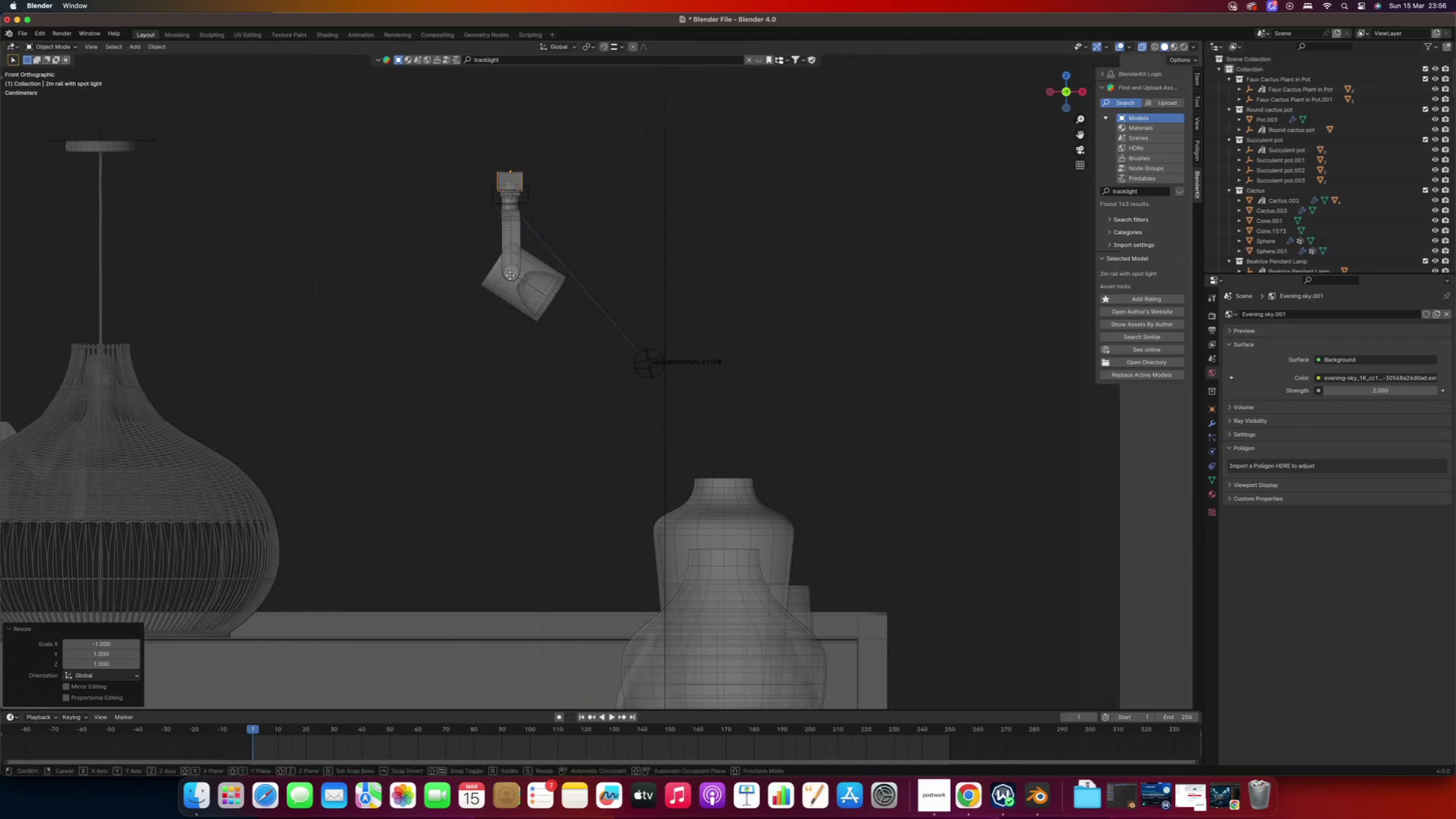 
type(gz)
 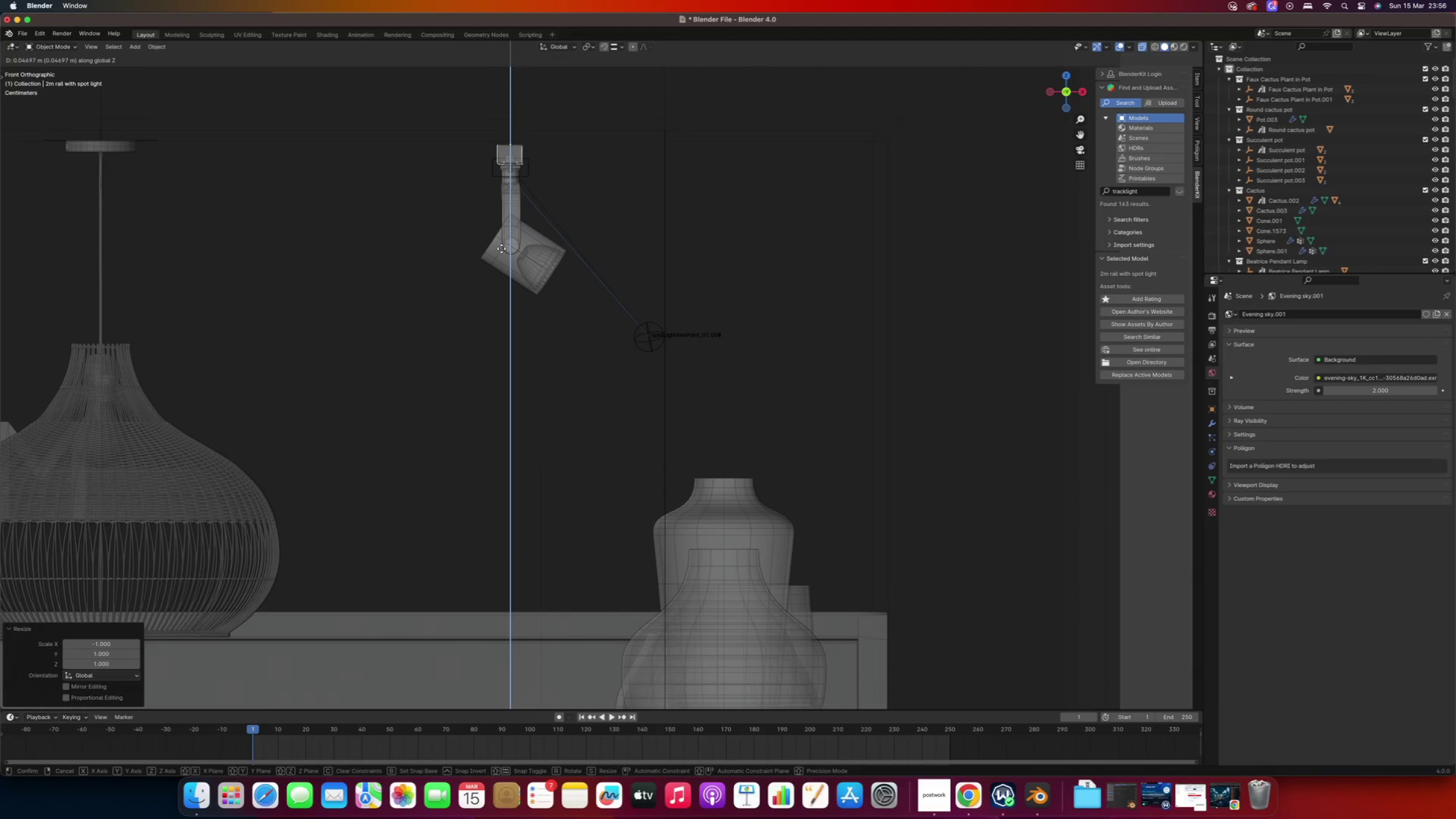 
hold_key(key=OptionLeft, duration=1.96)
 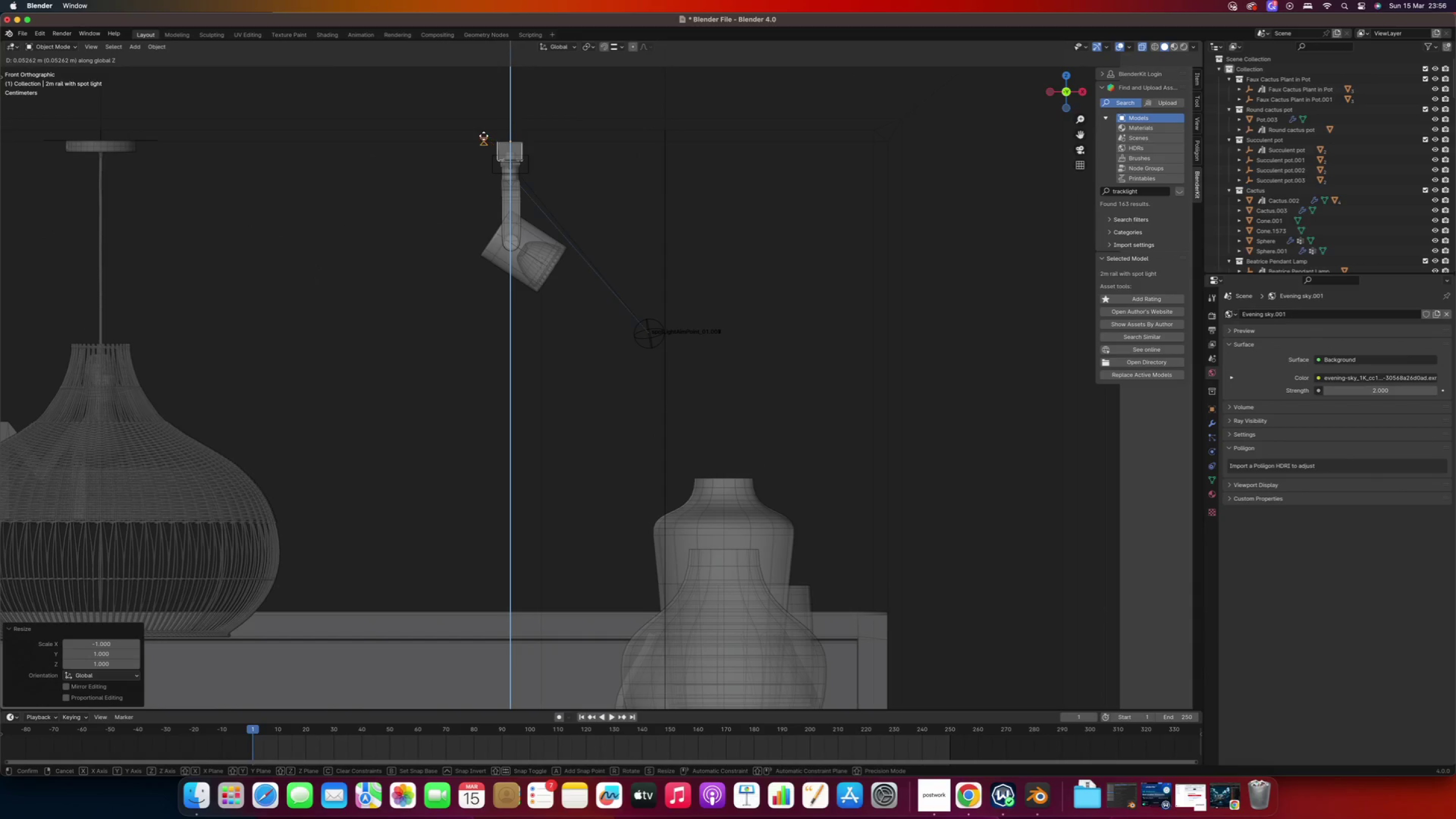 
hold_key(key=ControlLeft, duration=1.33)
left_click([484, 136])
 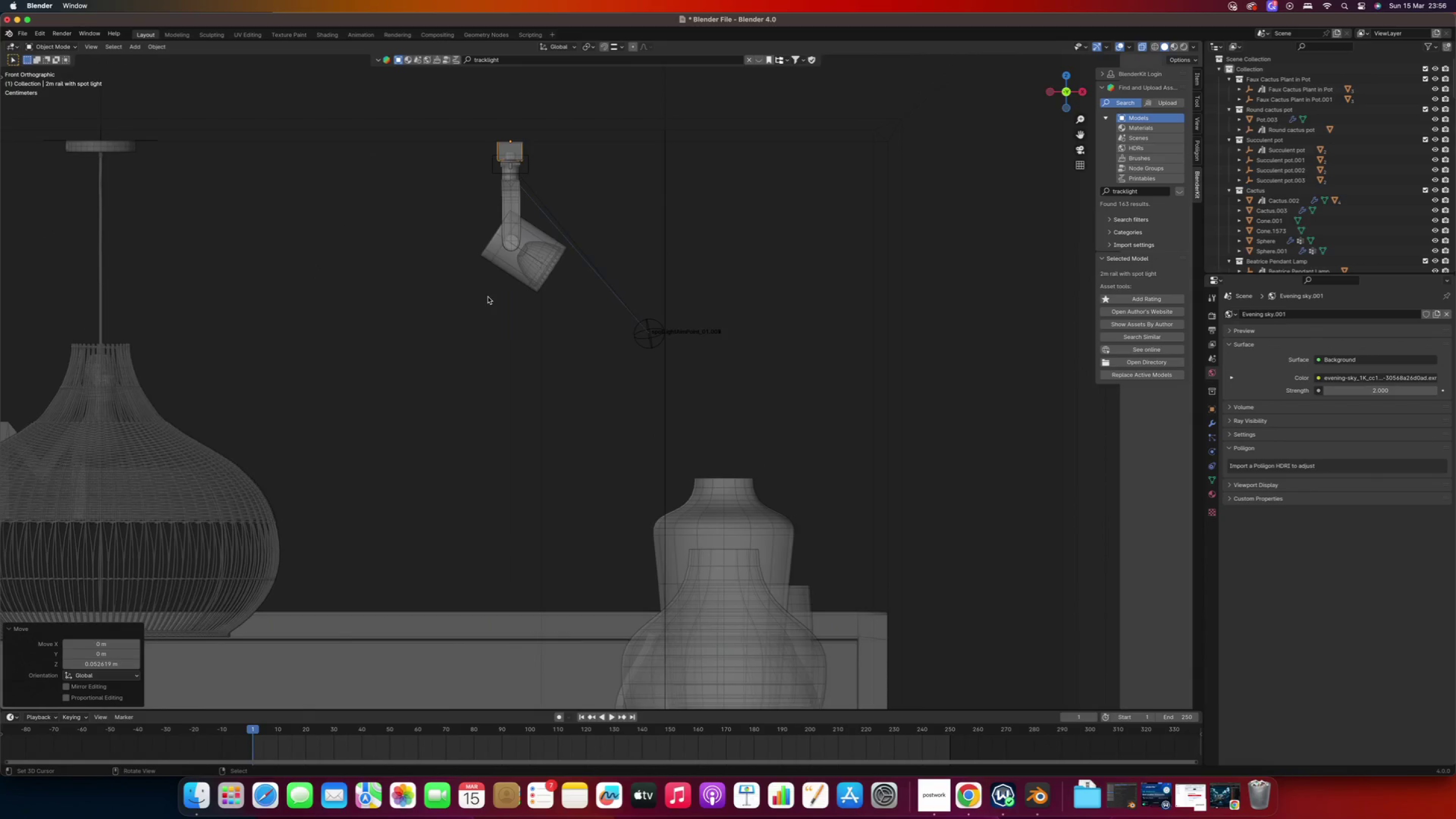 
scroll: coordinate [488, 297], scroll_direction: down, amount: 16.0
 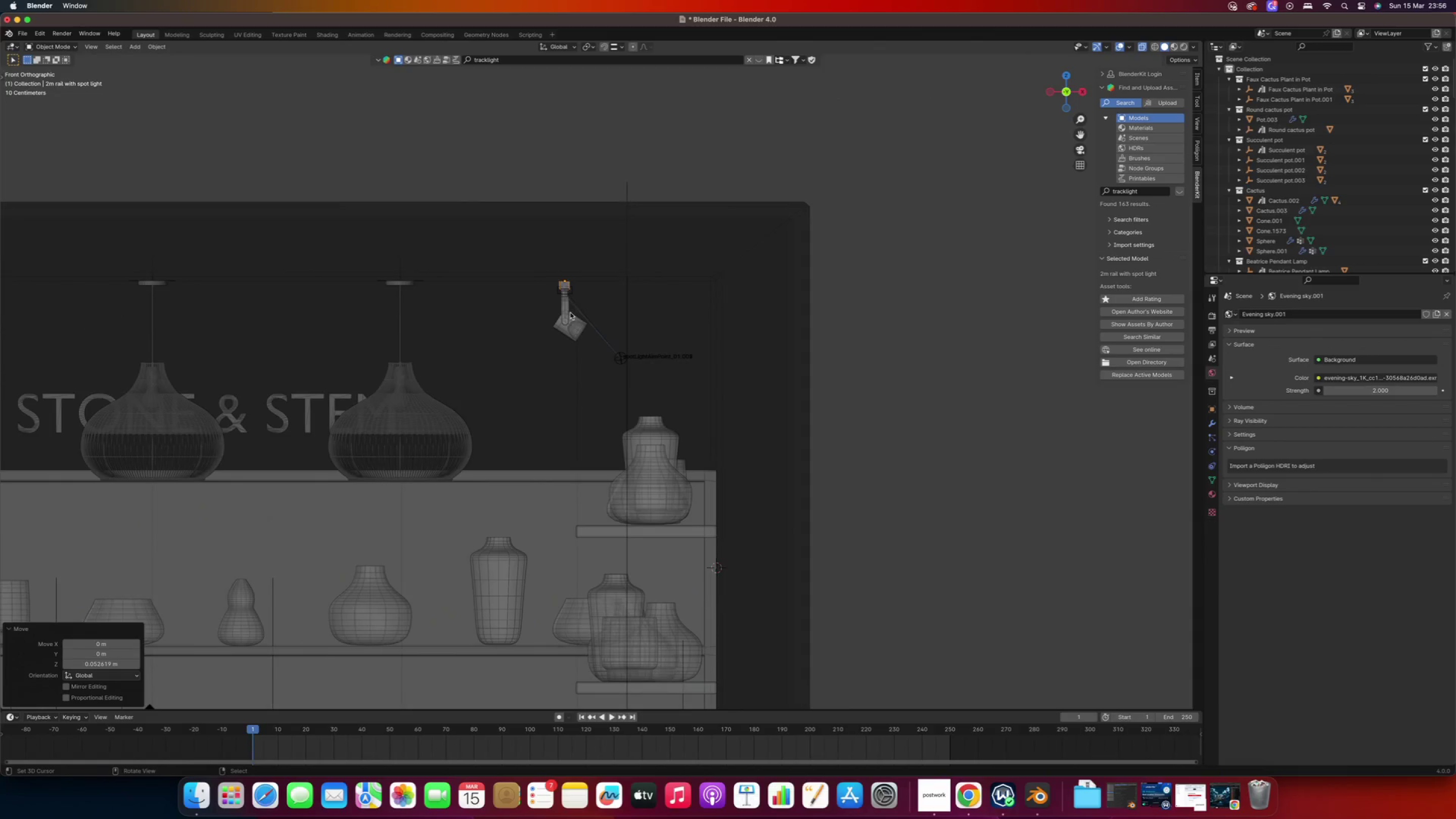 
scroll: coordinate [573, 304], scroll_direction: up, amount: 9.0
 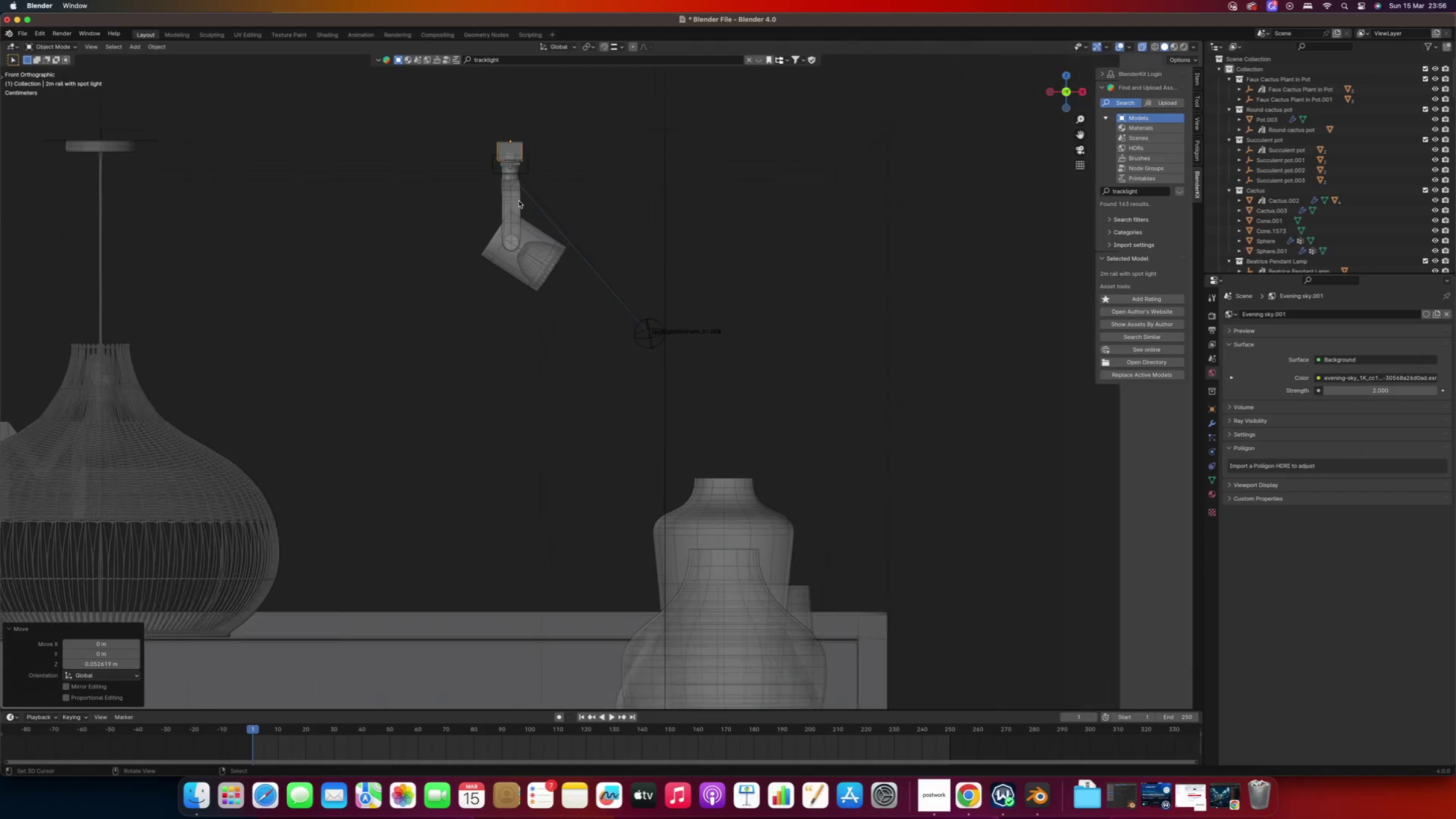 
hold_key(key=ShiftRight, duration=0.8)
 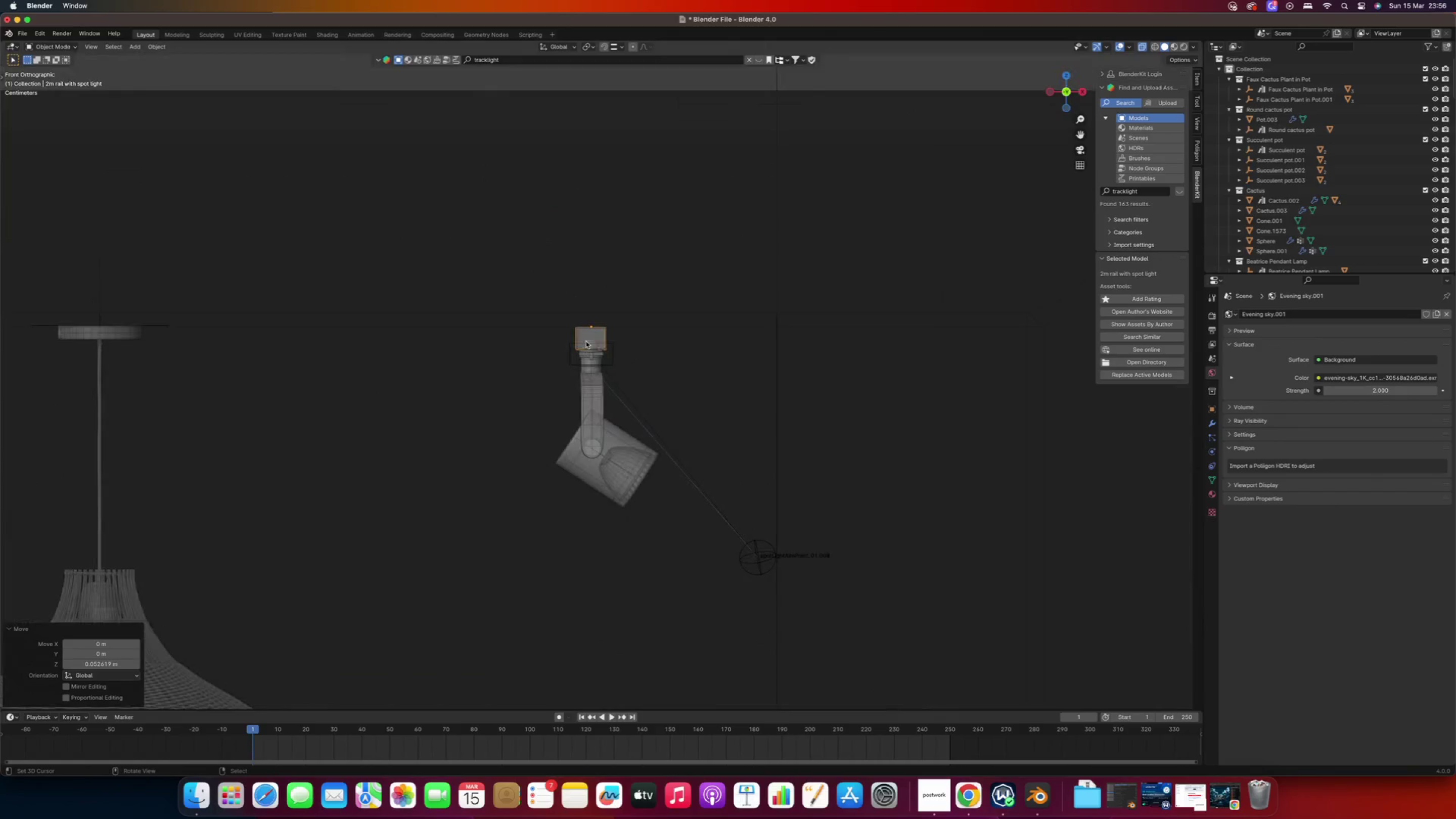 
scroll: coordinate [586, 341], scroll_direction: up, amount: 6.0
 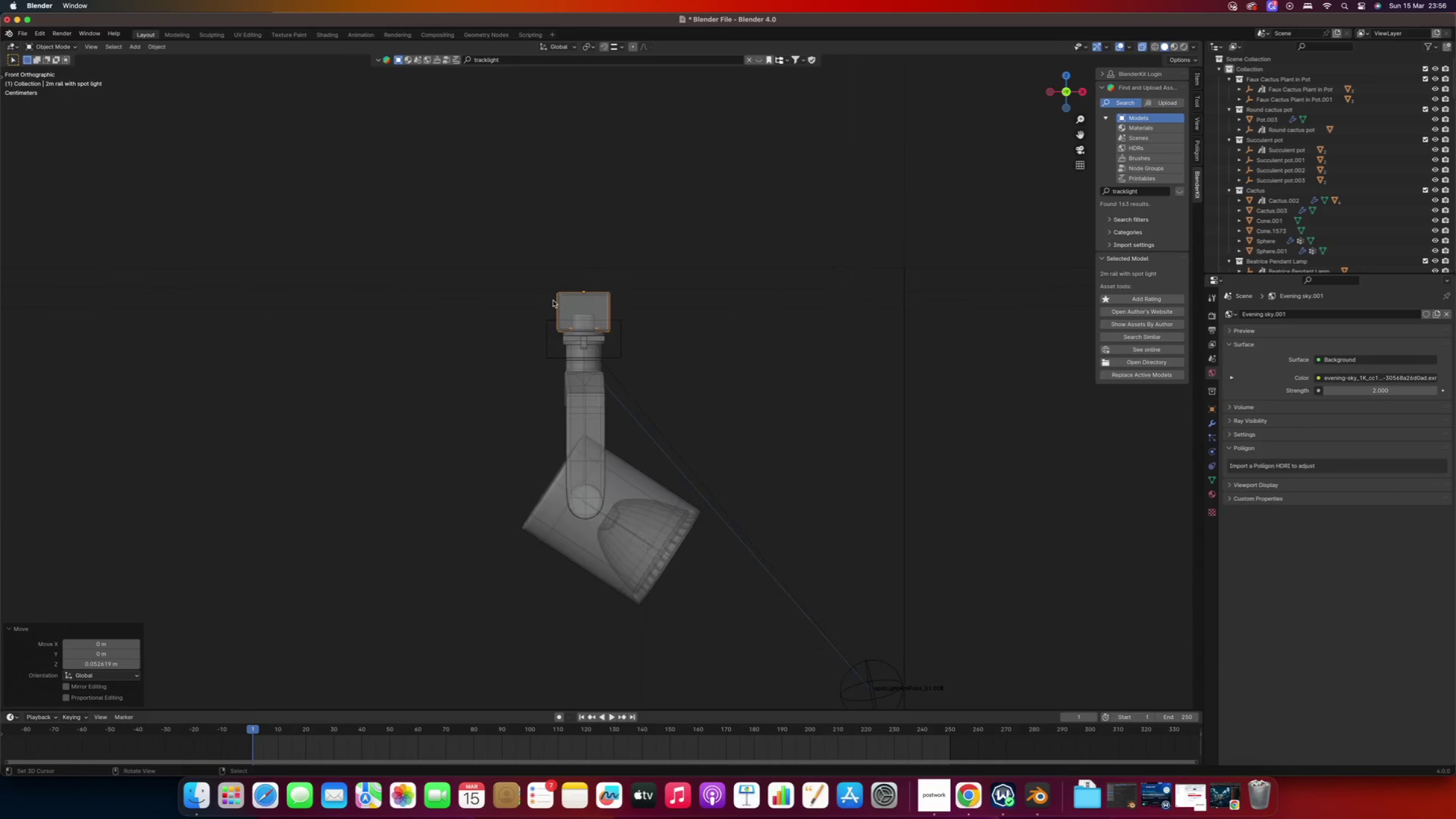 
type(gz)
 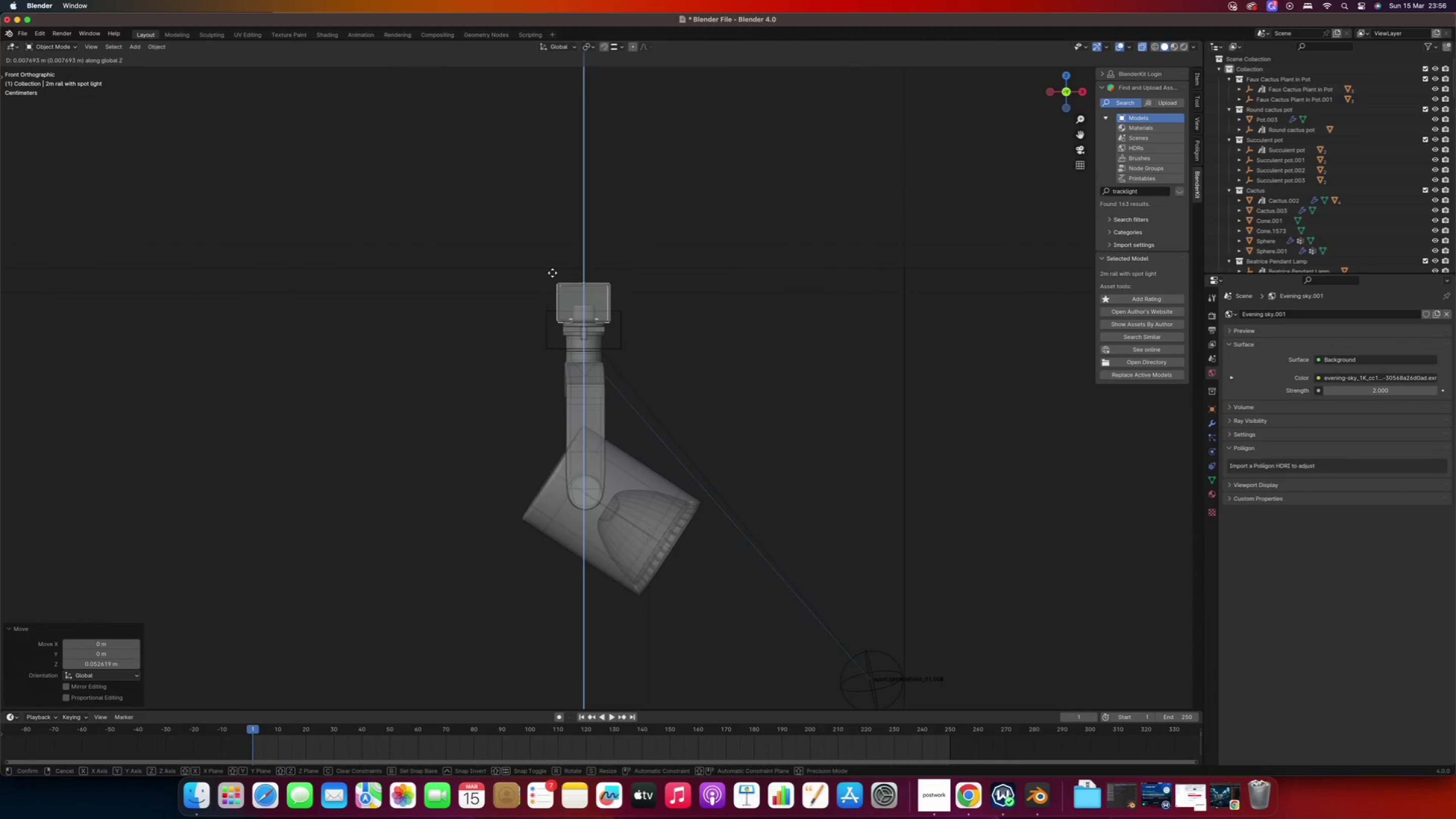 
hold_key(key=OptionLeft, duration=0.87)
 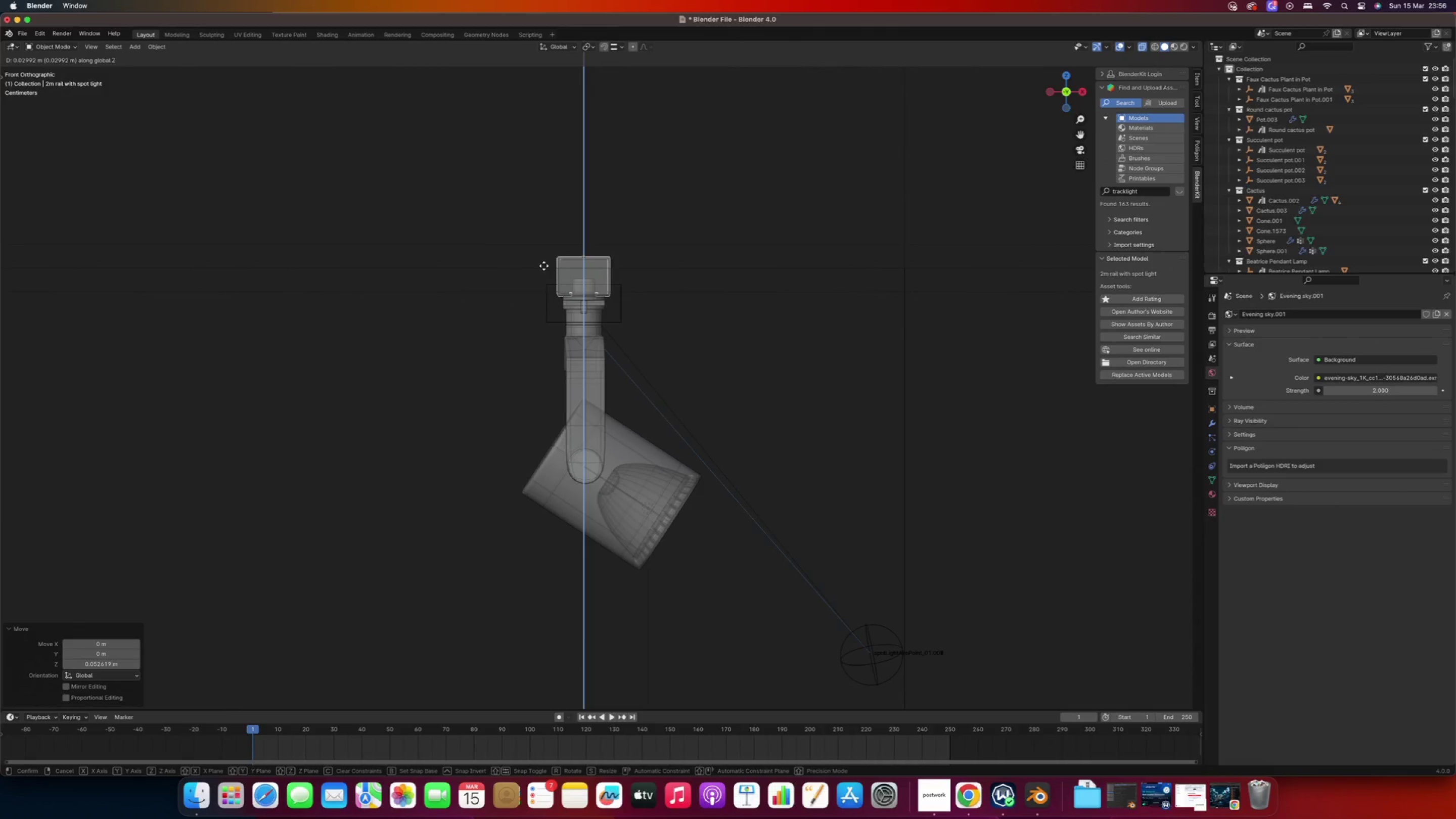 
hold_key(key=ControlLeft, duration=1.15)
left_click([547, 269])
 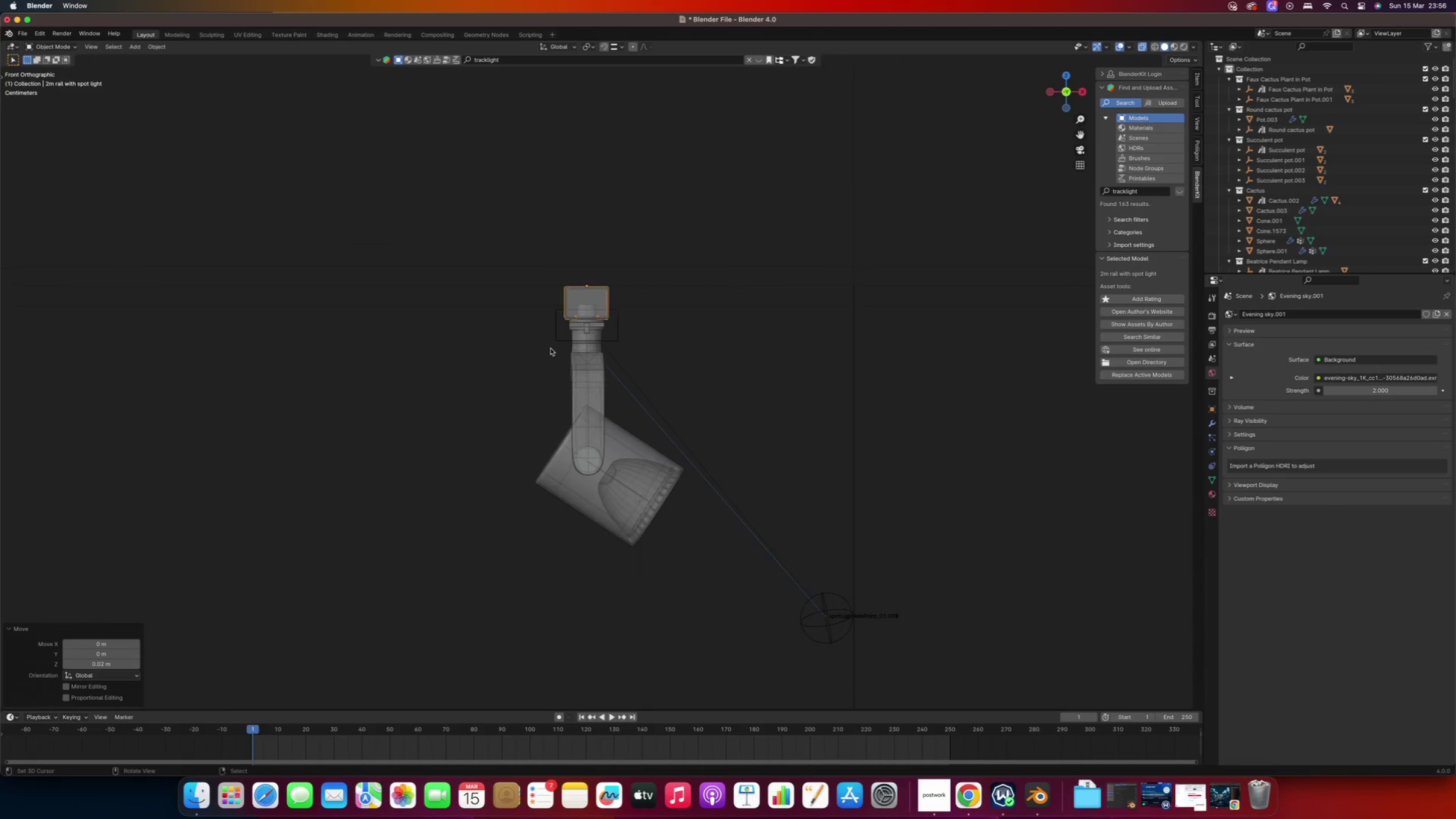 
scroll: coordinate [551, 348], scroll_direction: down, amount: 32.0
 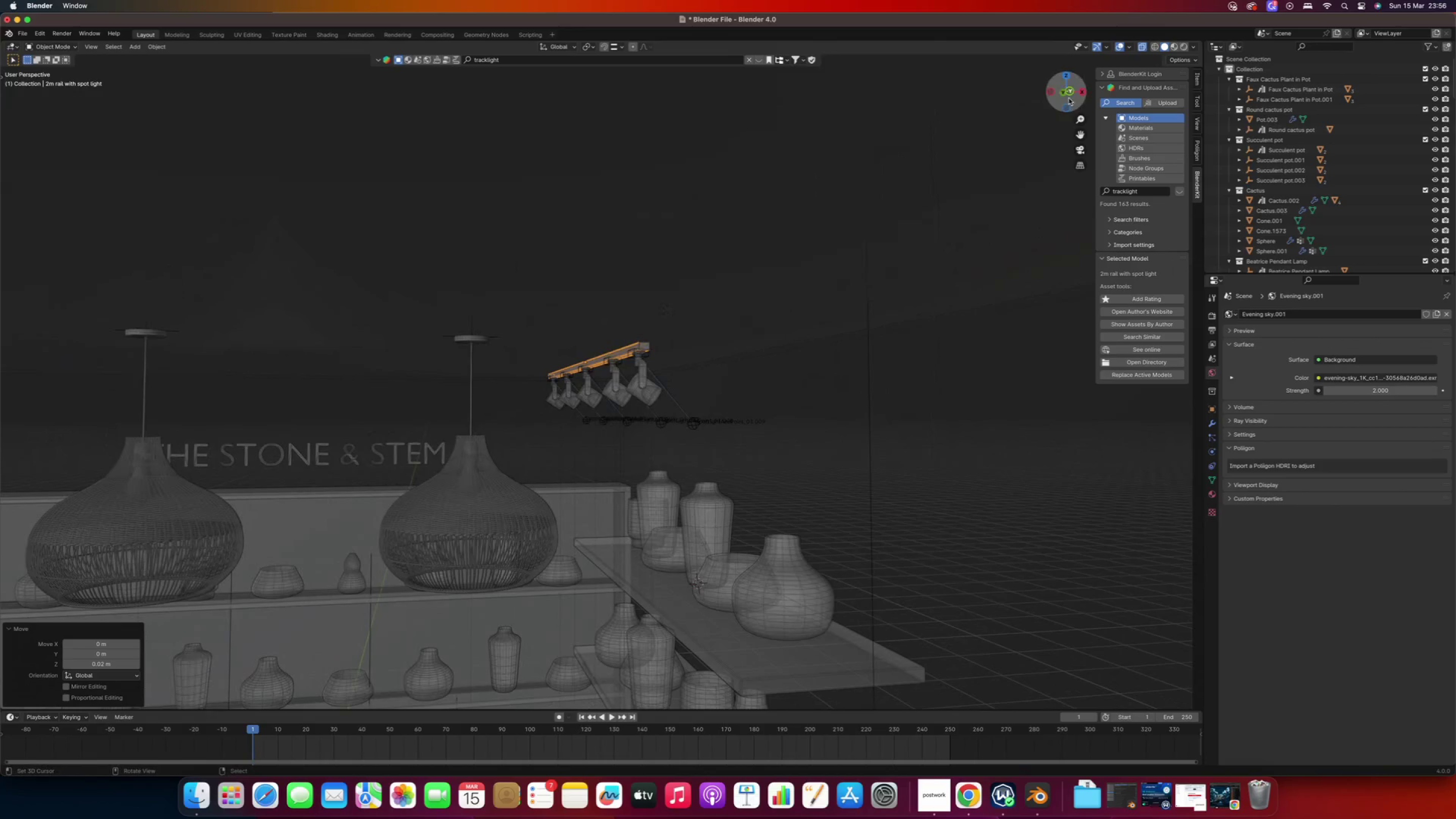 
left_click([1071, 94])
 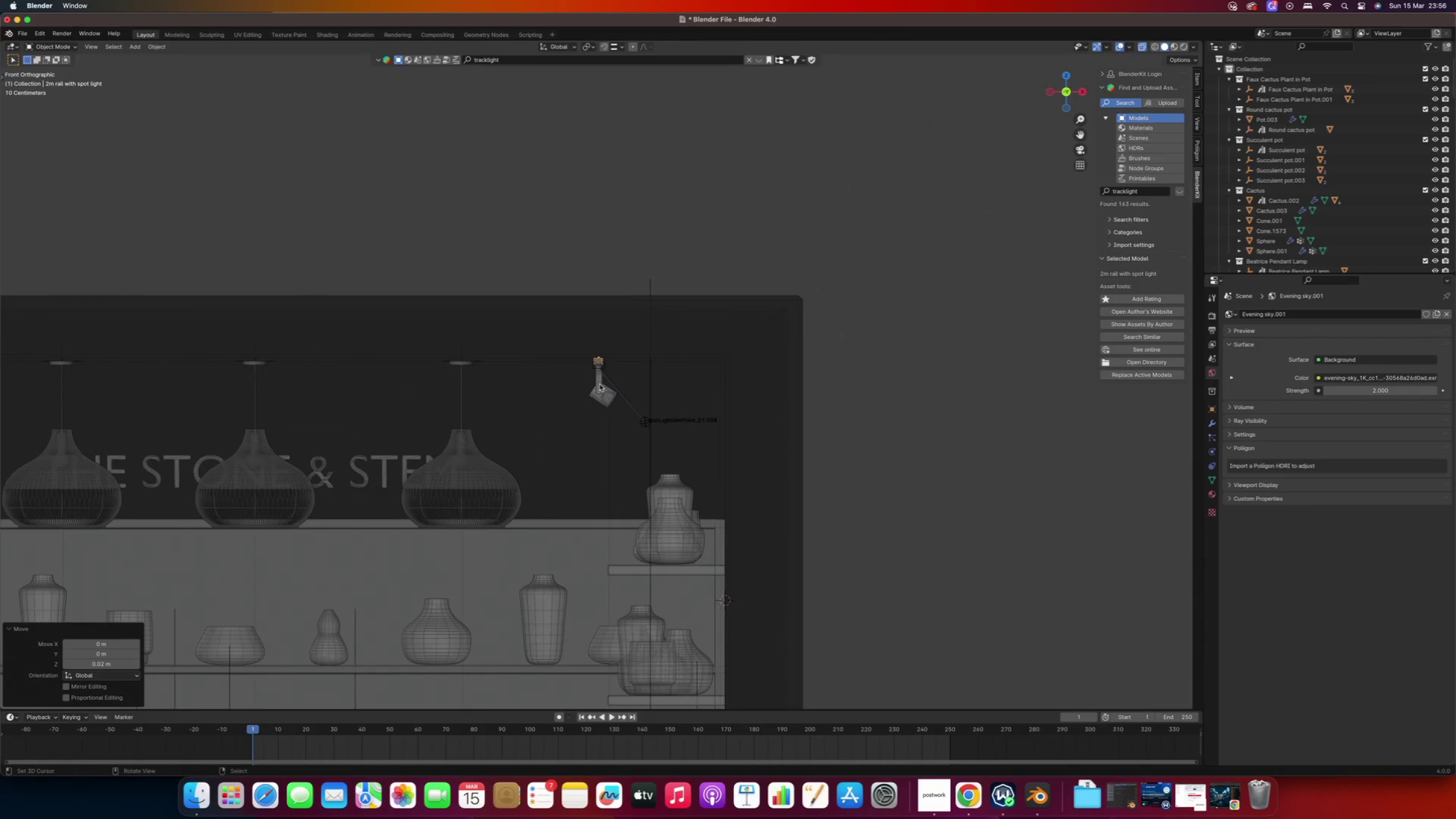 
hold_key(key=ShiftRight, duration=0.69)
 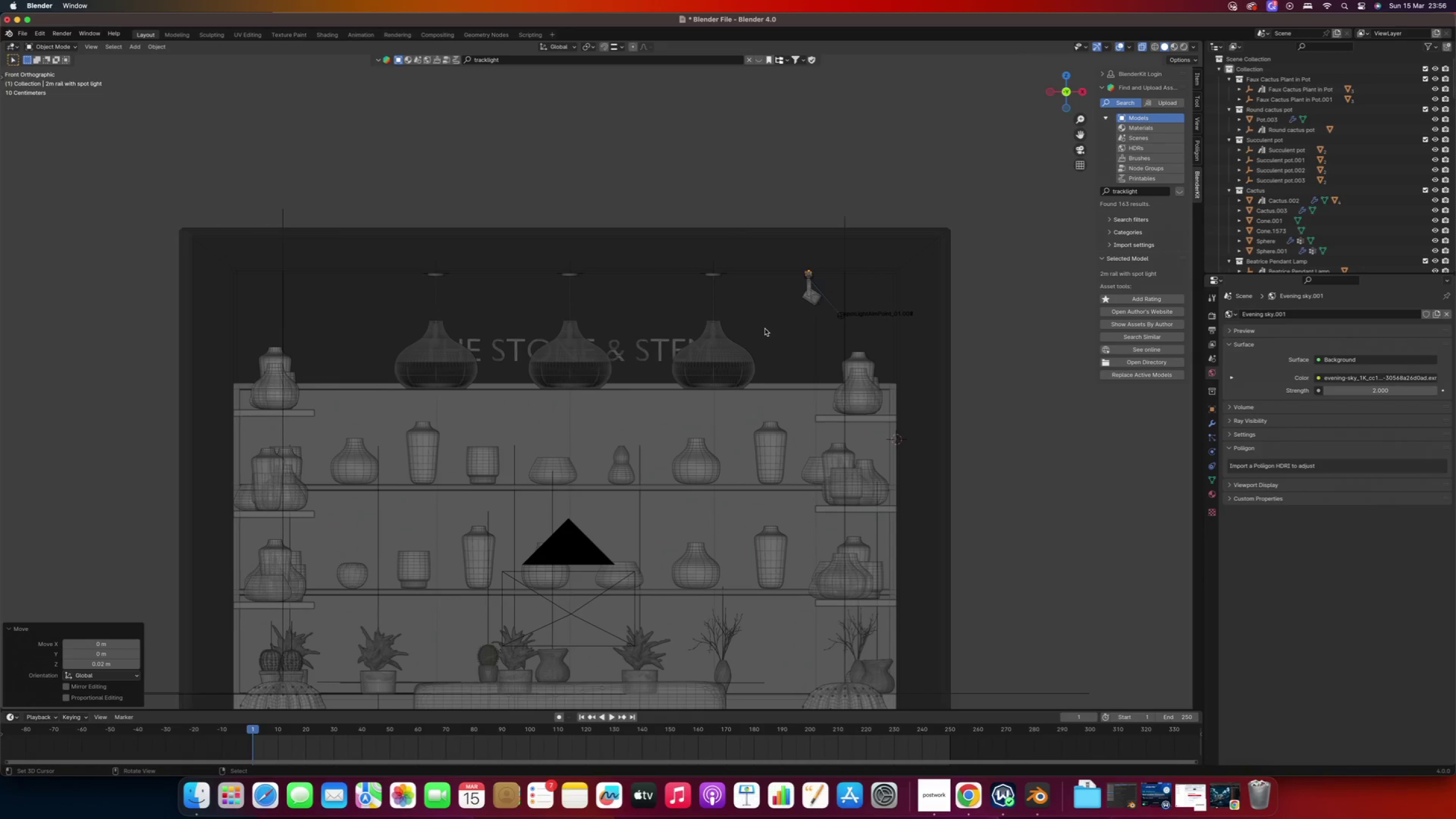 
scroll: coordinate [600, 384], scroll_direction: down, amount: 2.0
 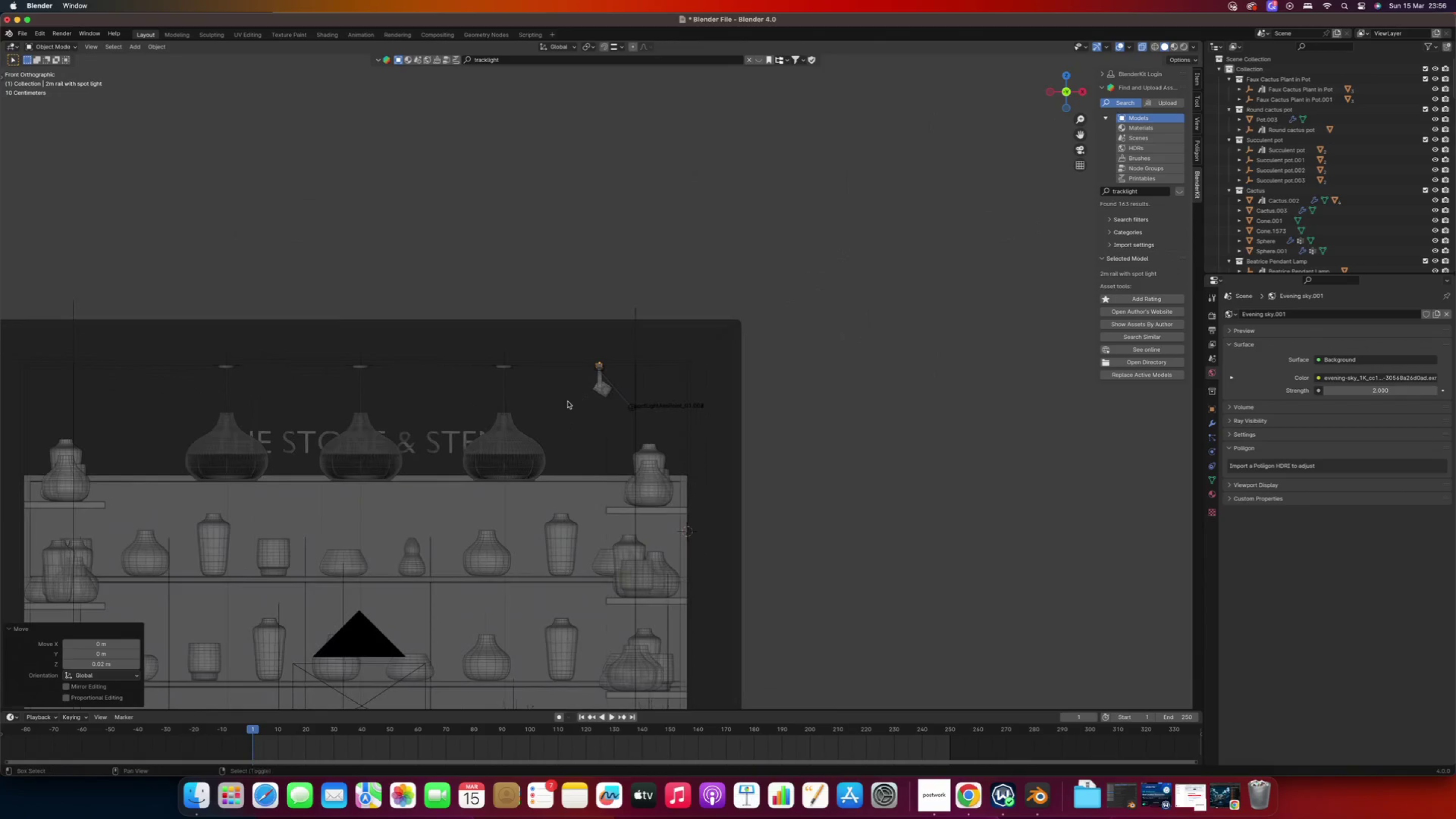 
type(gx)
 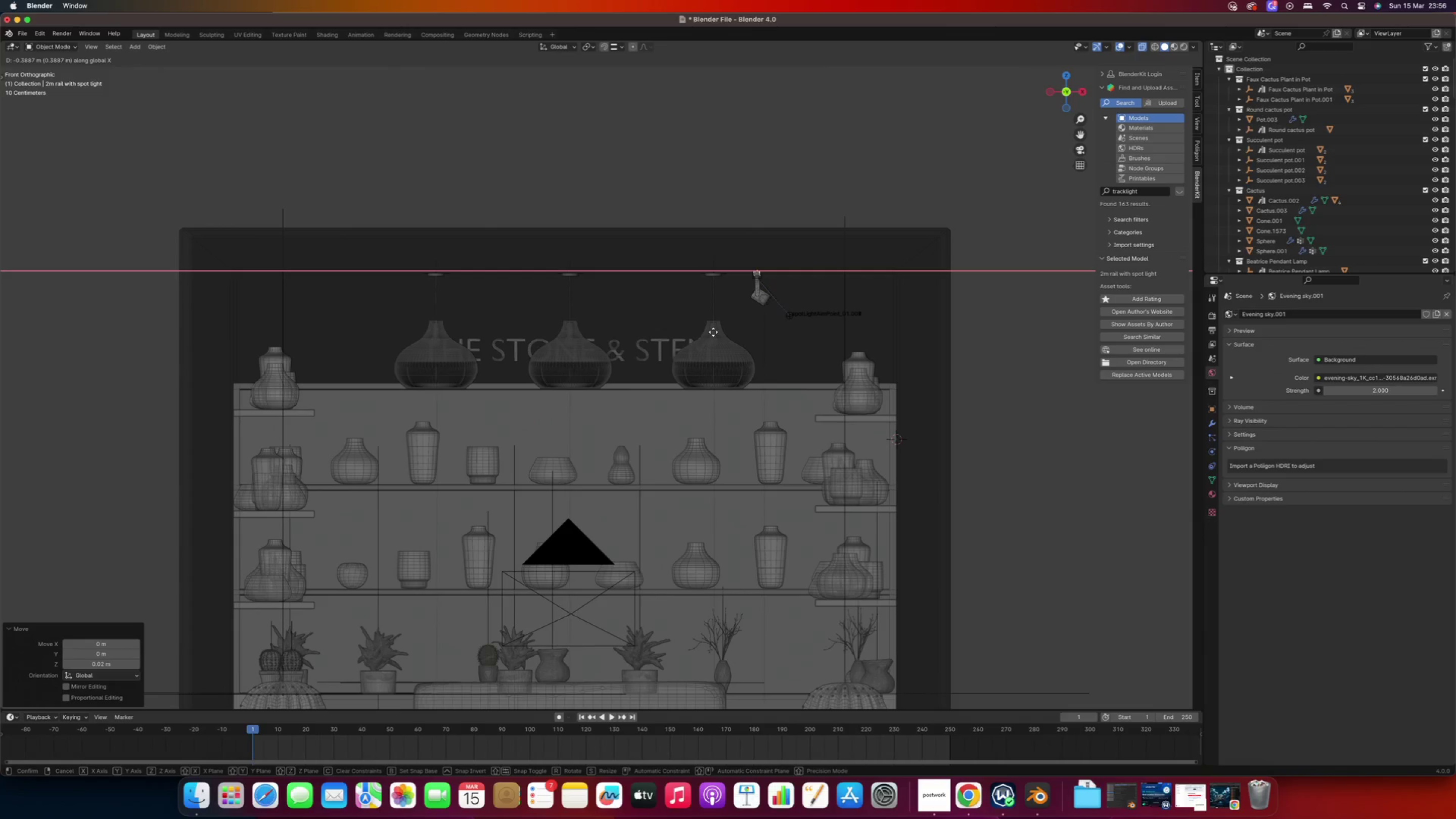 
left_click([706, 335])
 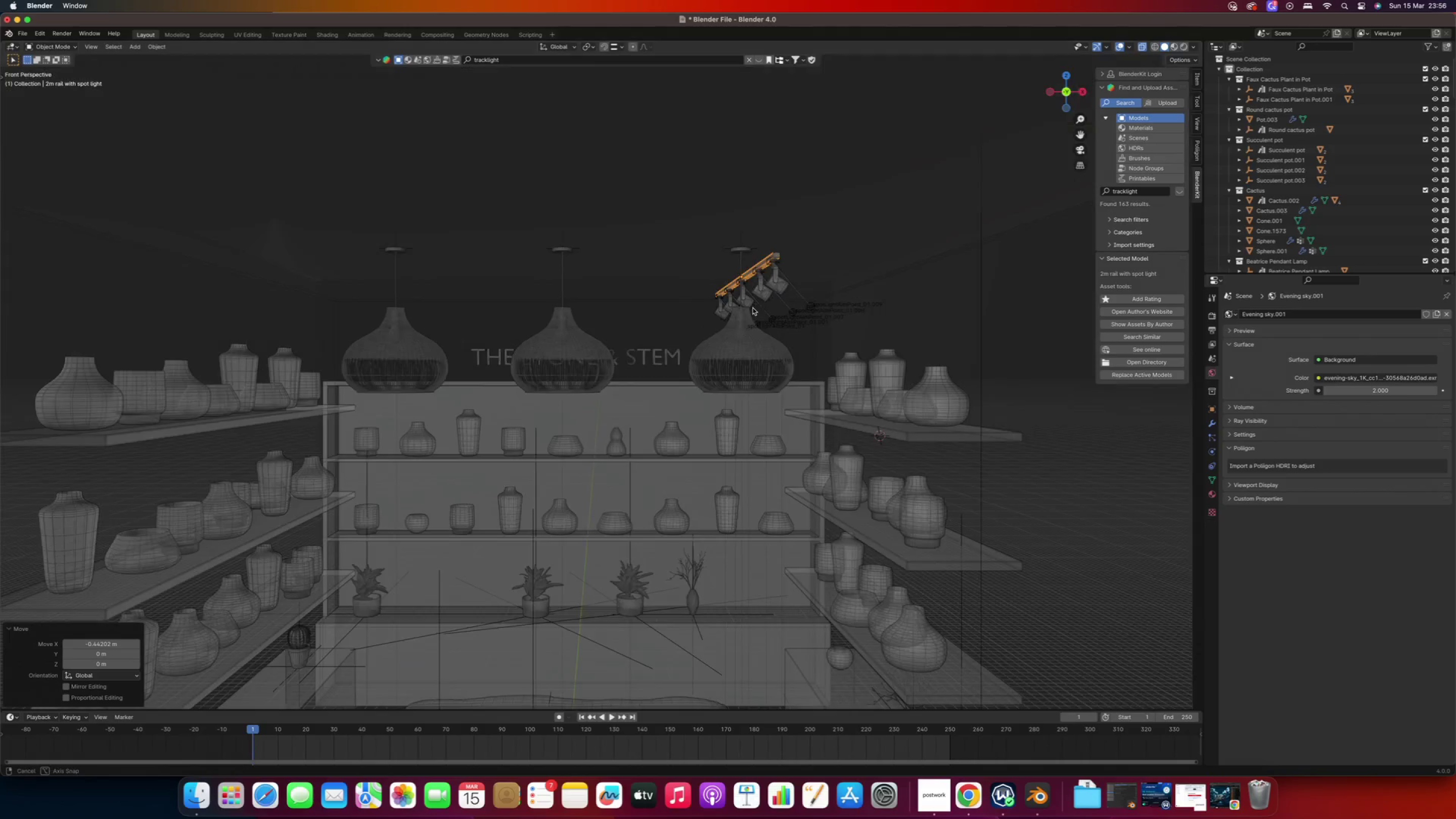 
wait(8.66)
 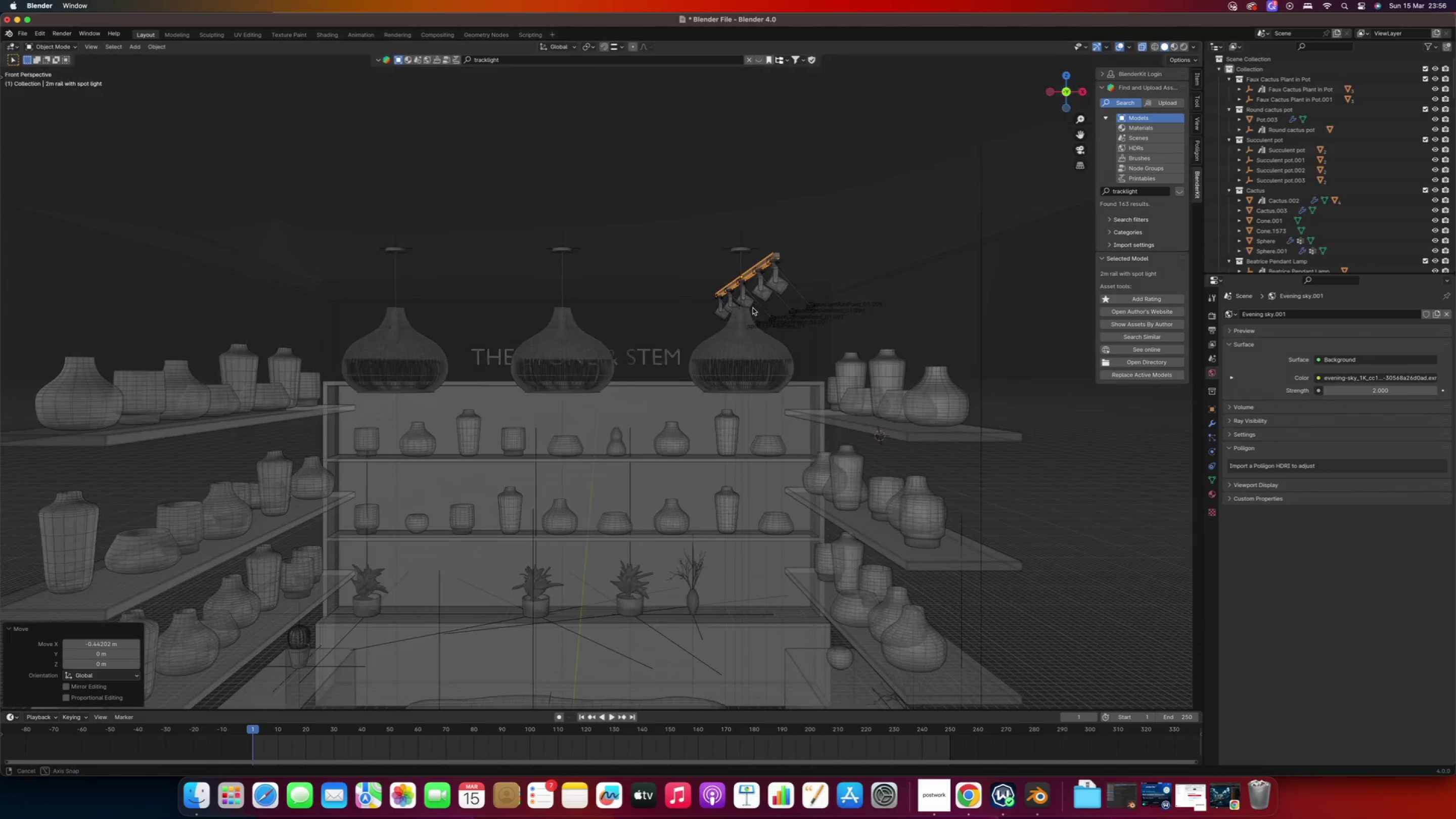 
key(Numpad0)
 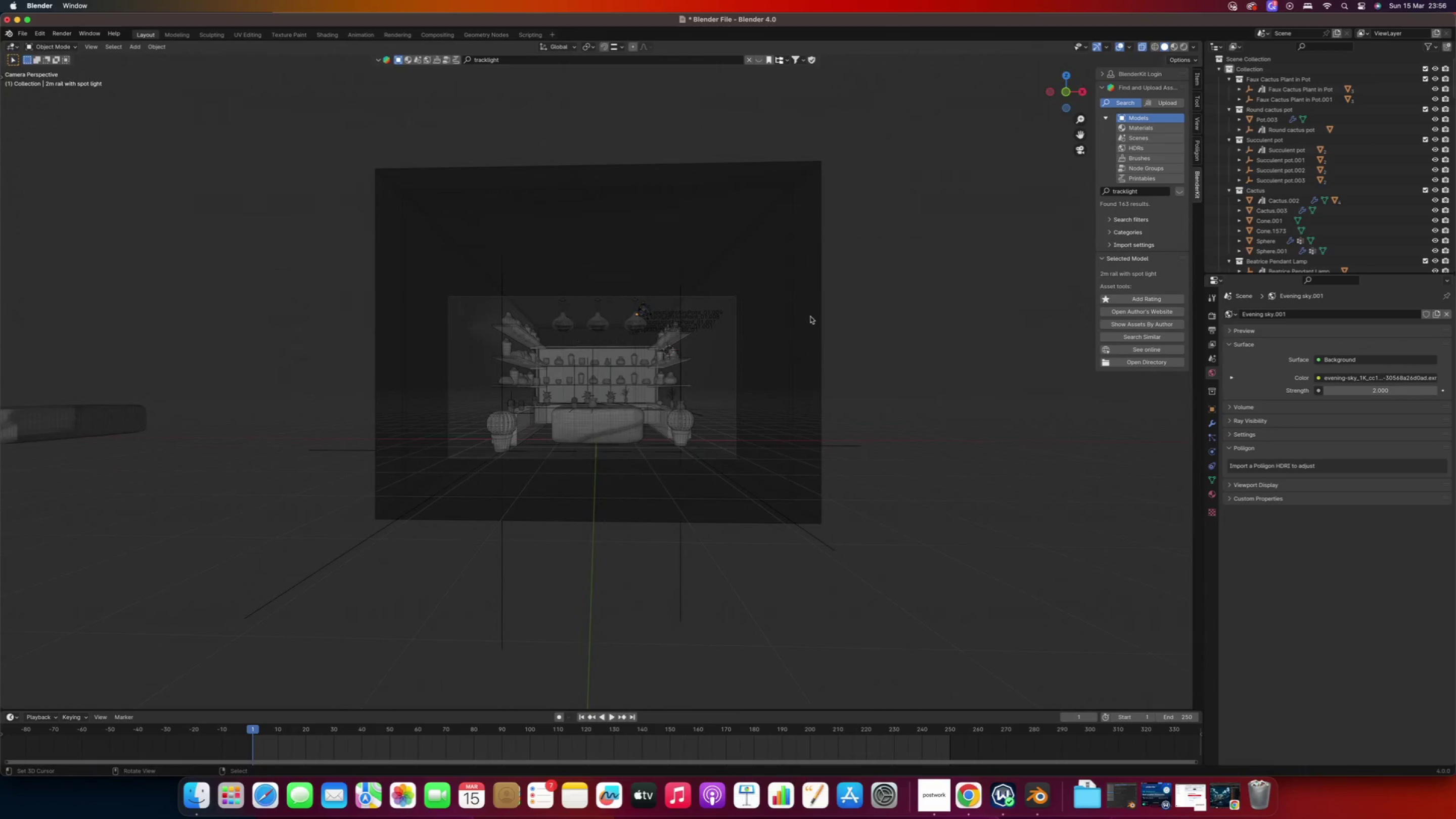 
scroll: coordinate [600, 325], scroll_direction: up, amount: 18.0
 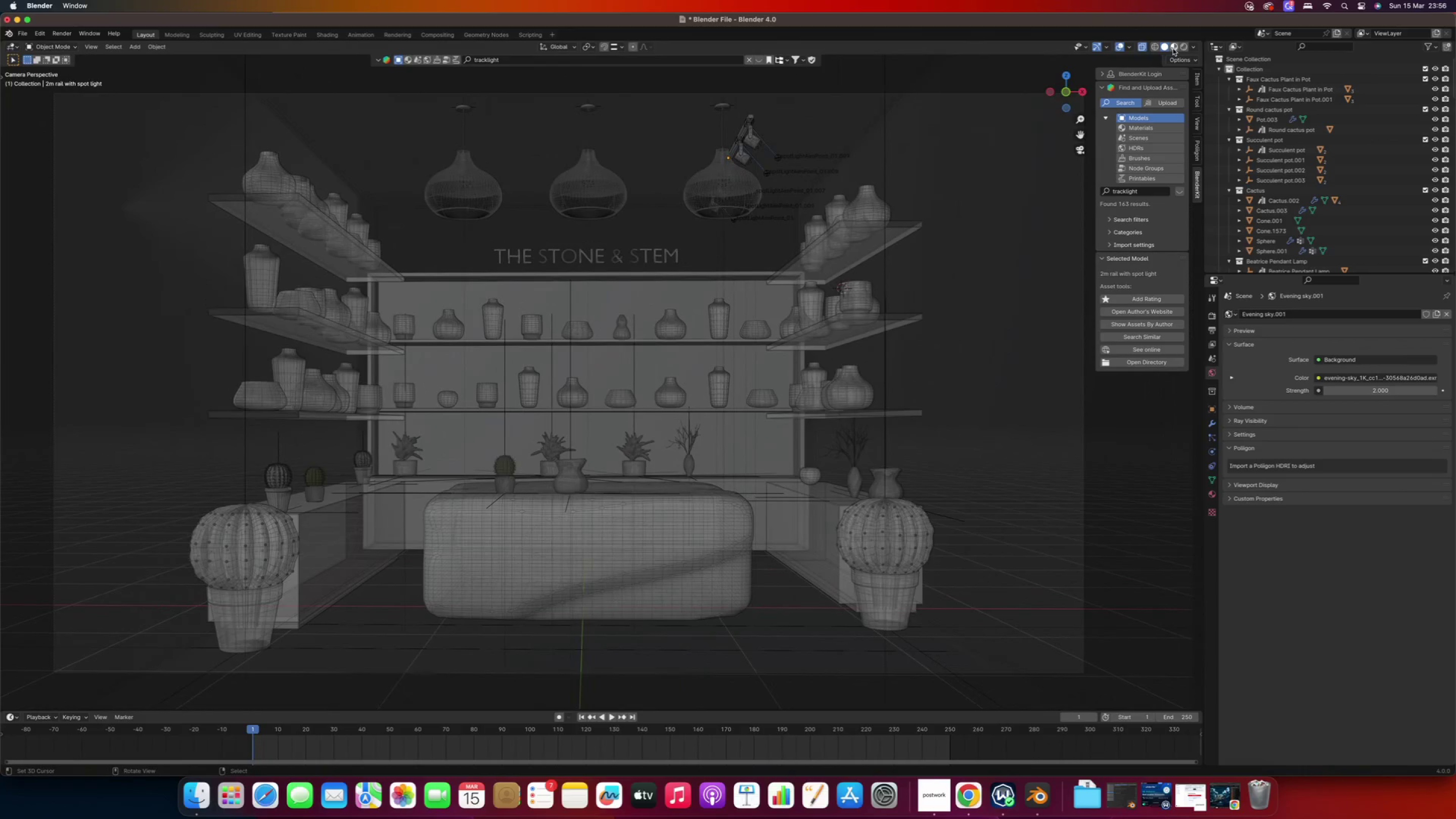 
left_click([1181, 48])
 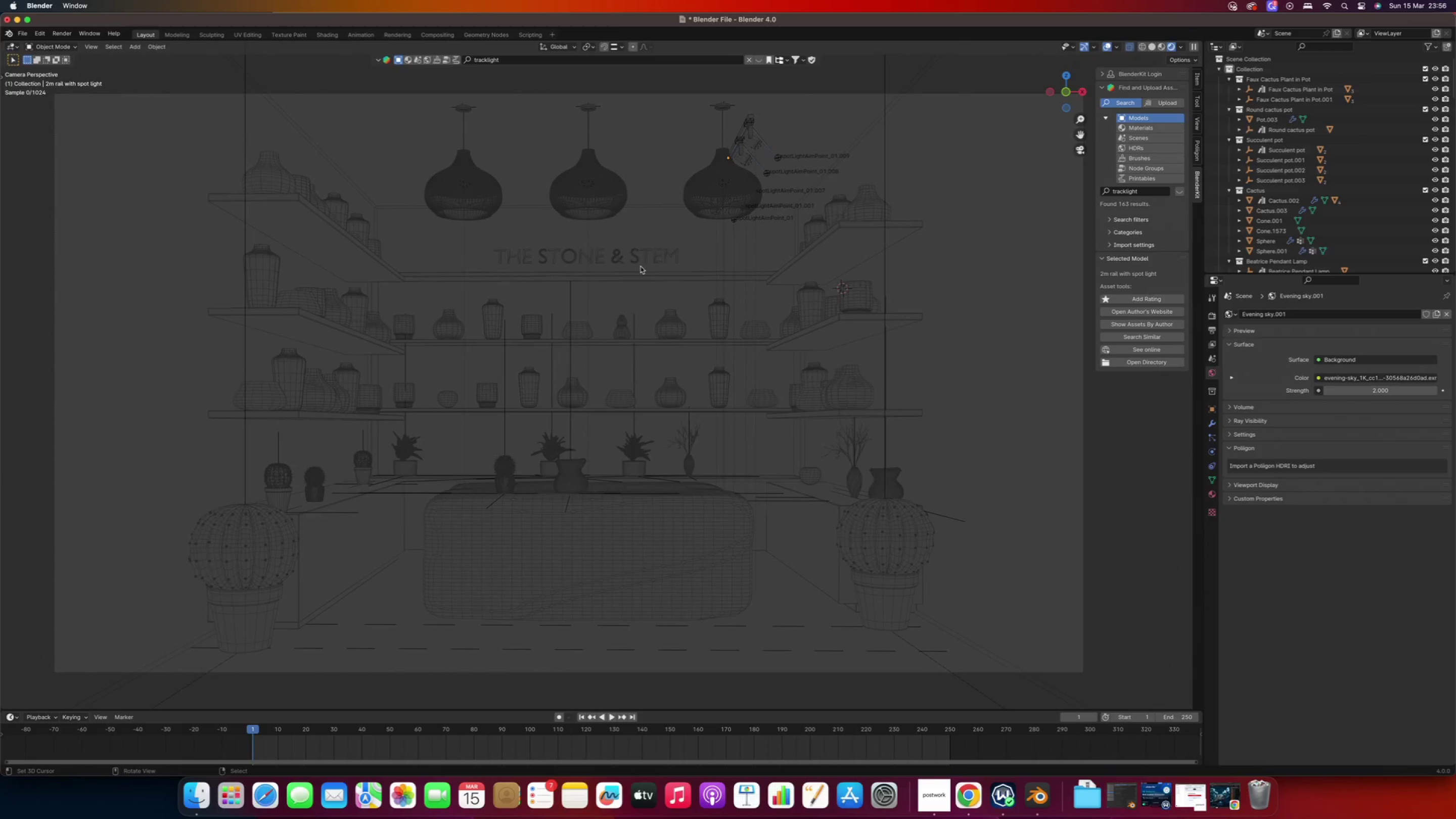 
wait(11.6)
 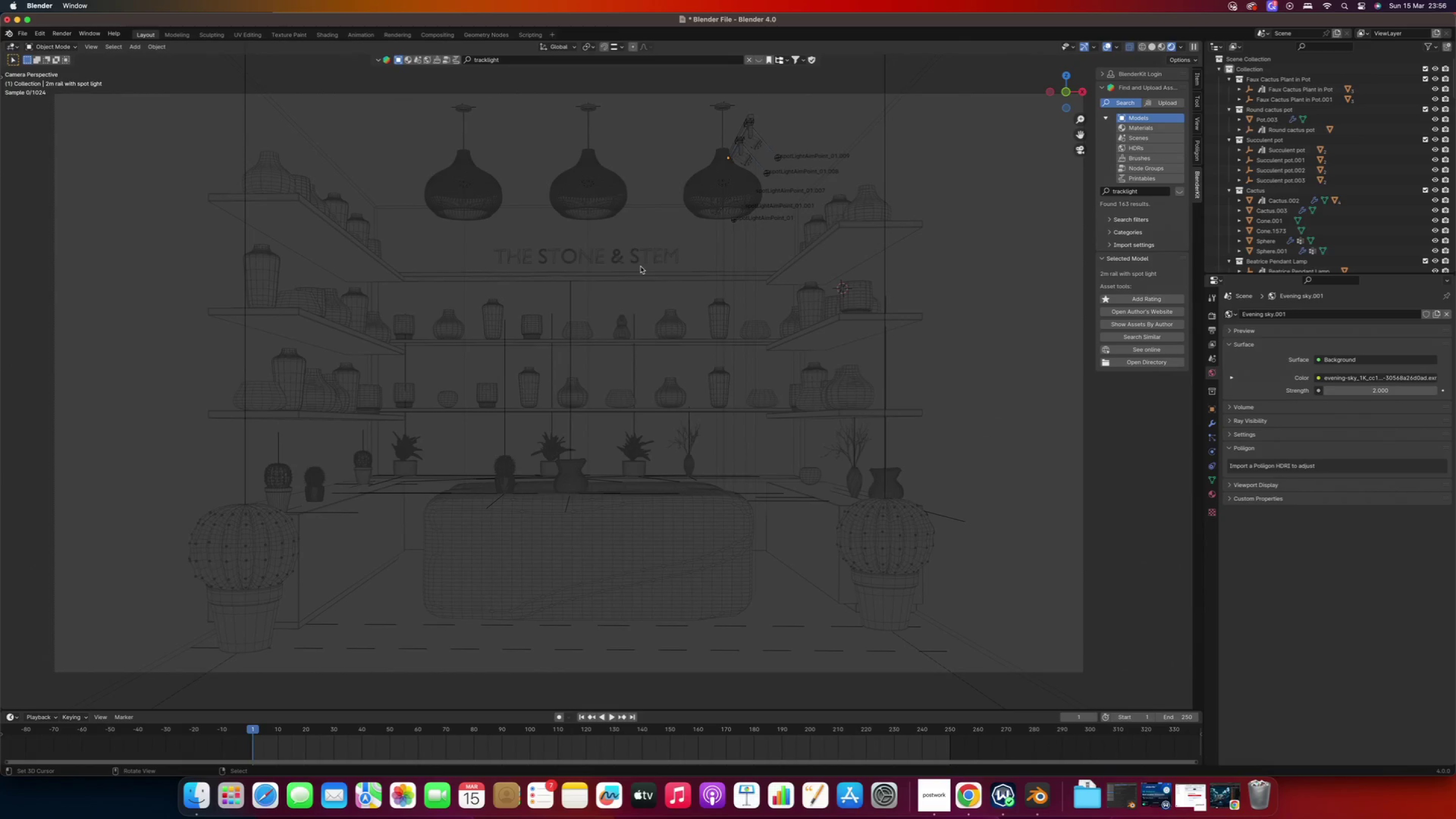 
right_click([759, 148])
 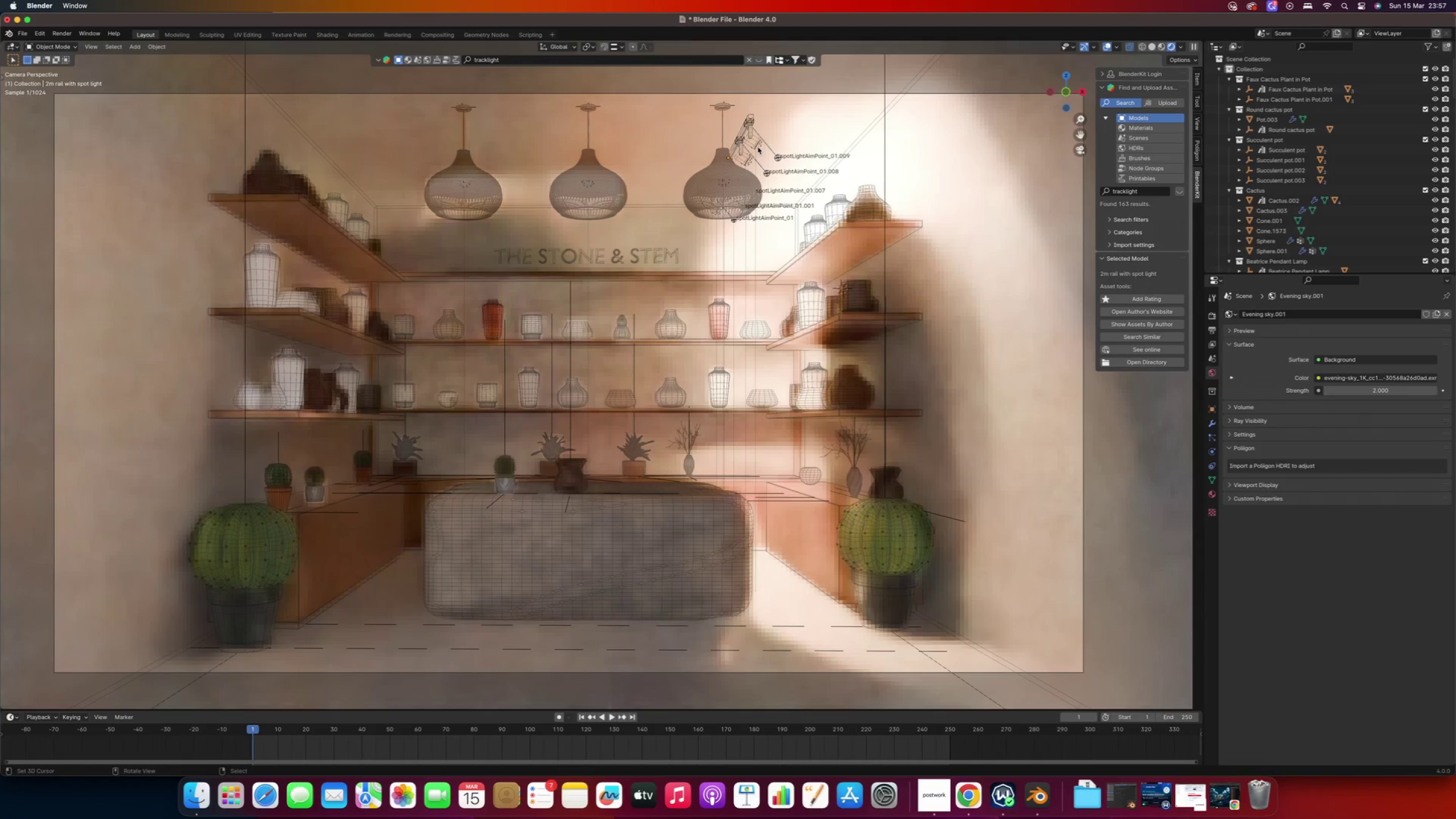 
right_click([756, 145])
 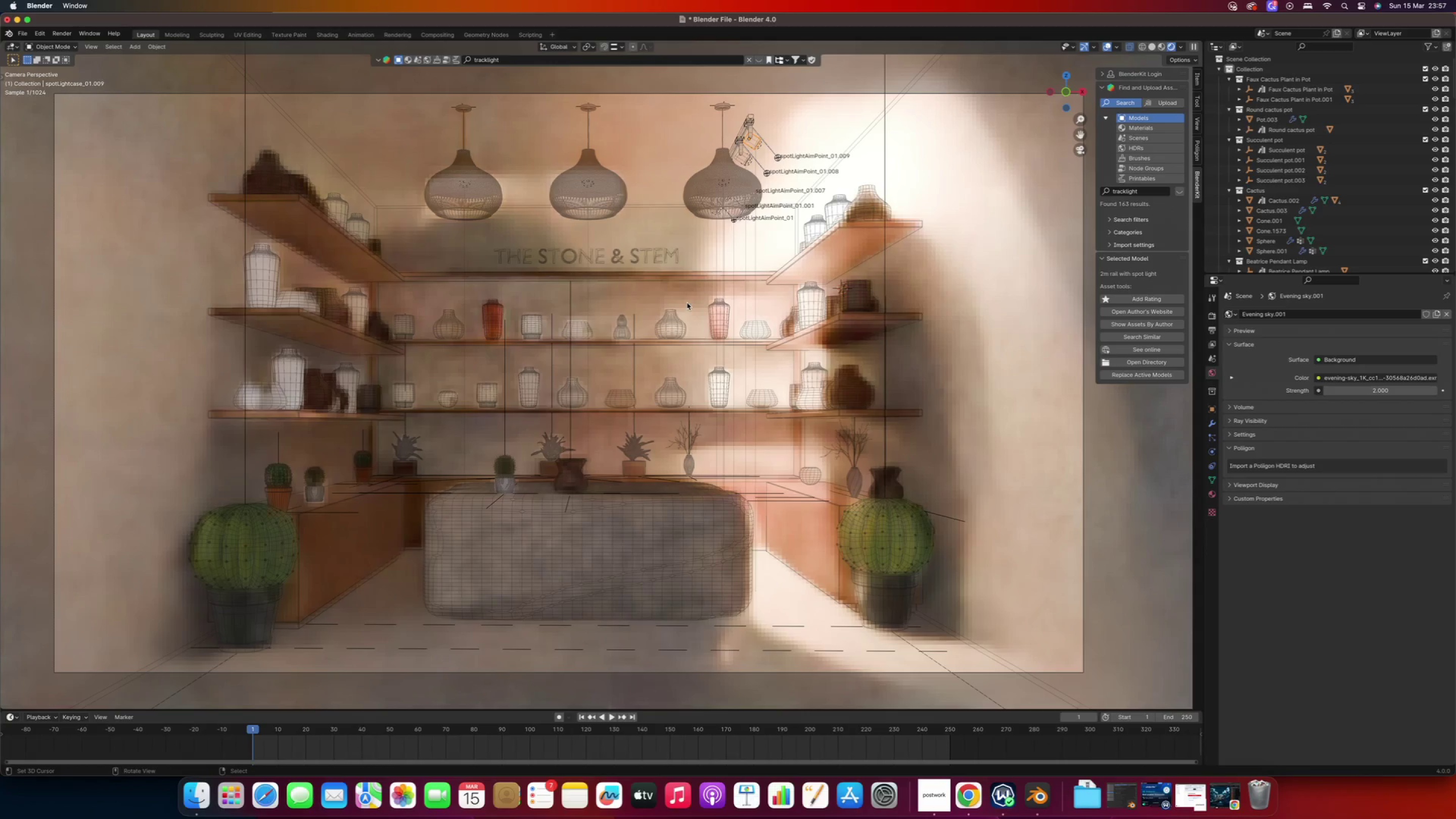 
wait(8.37)
 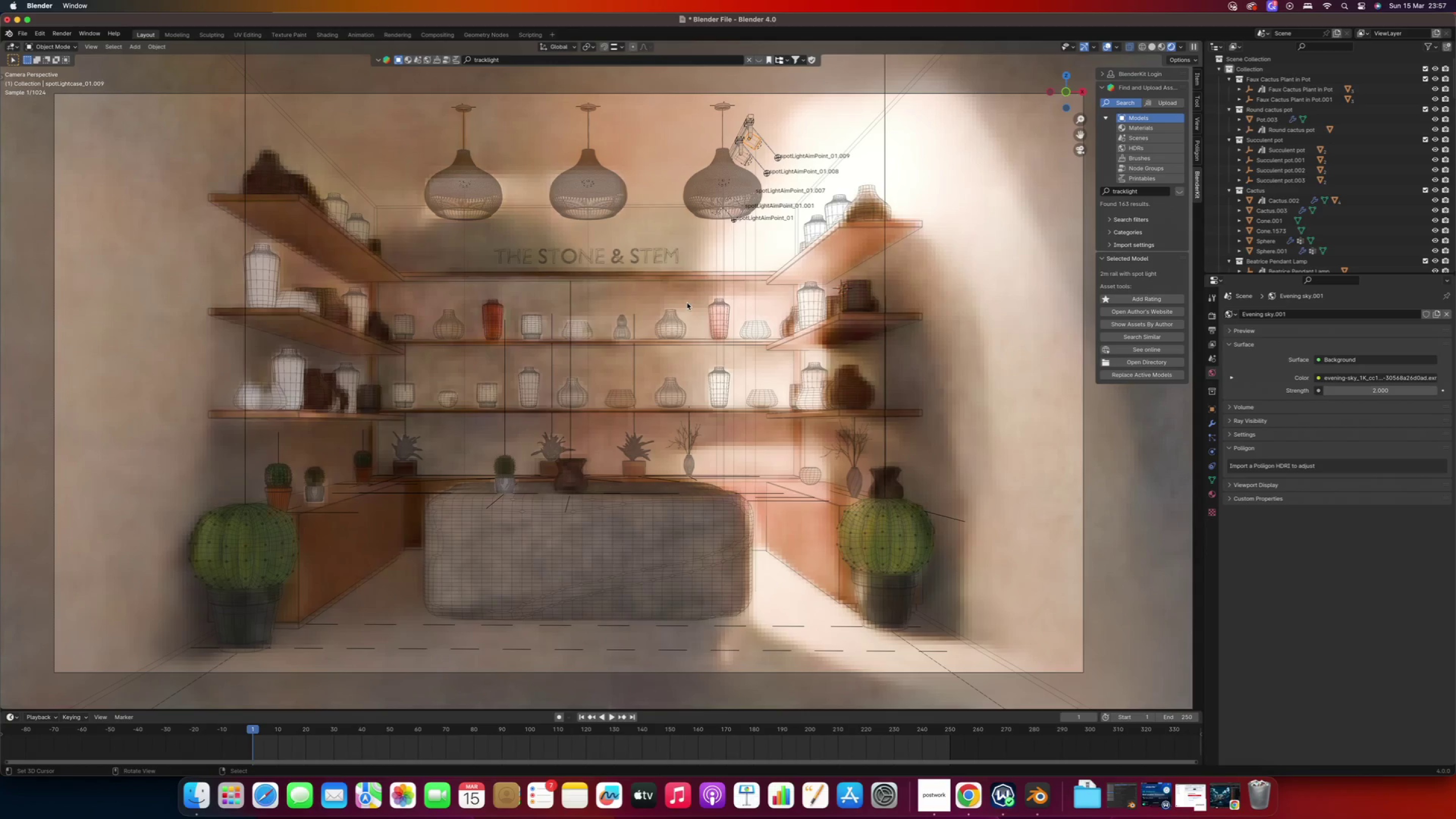 
right_click([759, 148])
 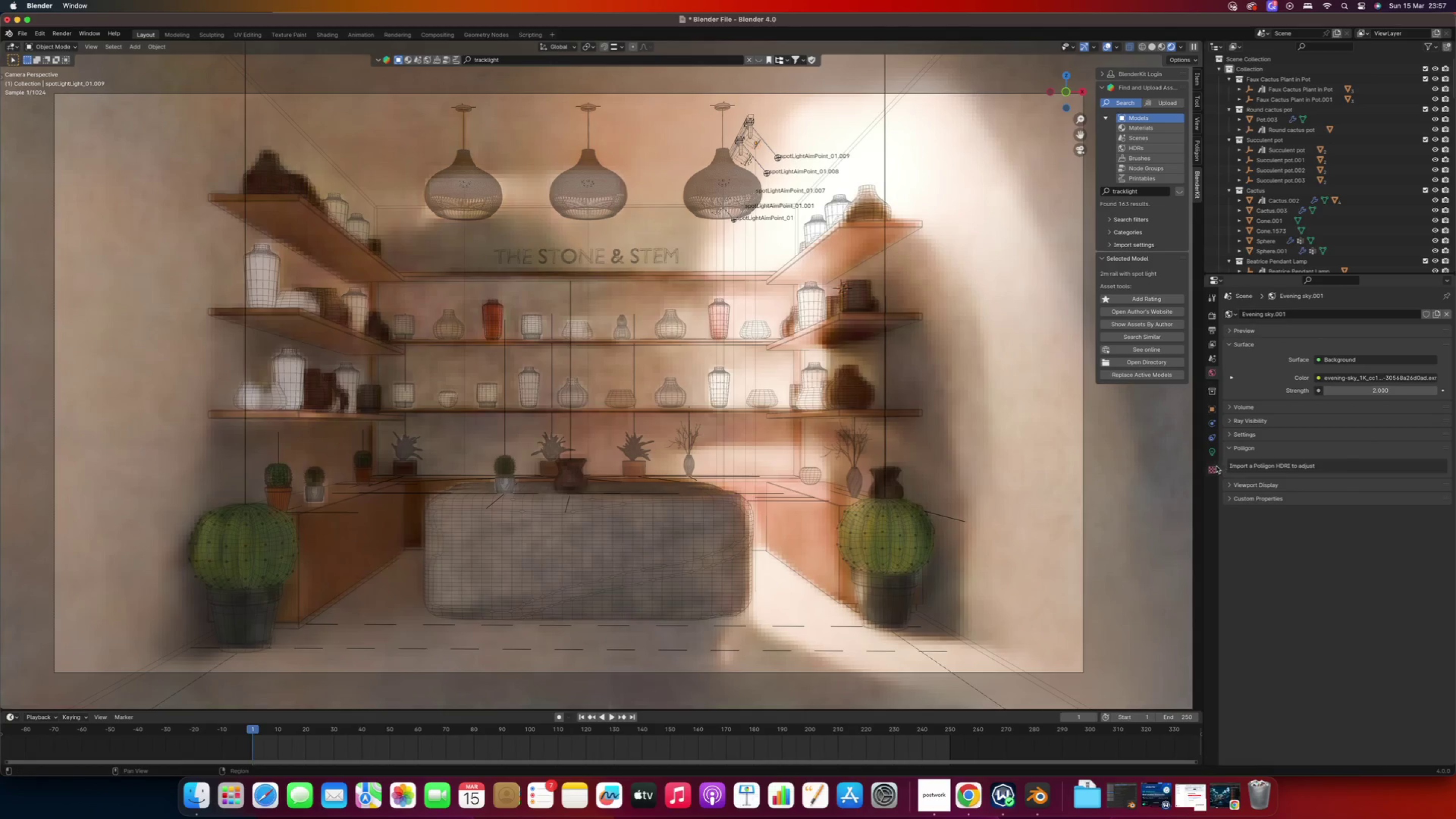 
left_click([1215, 455])
 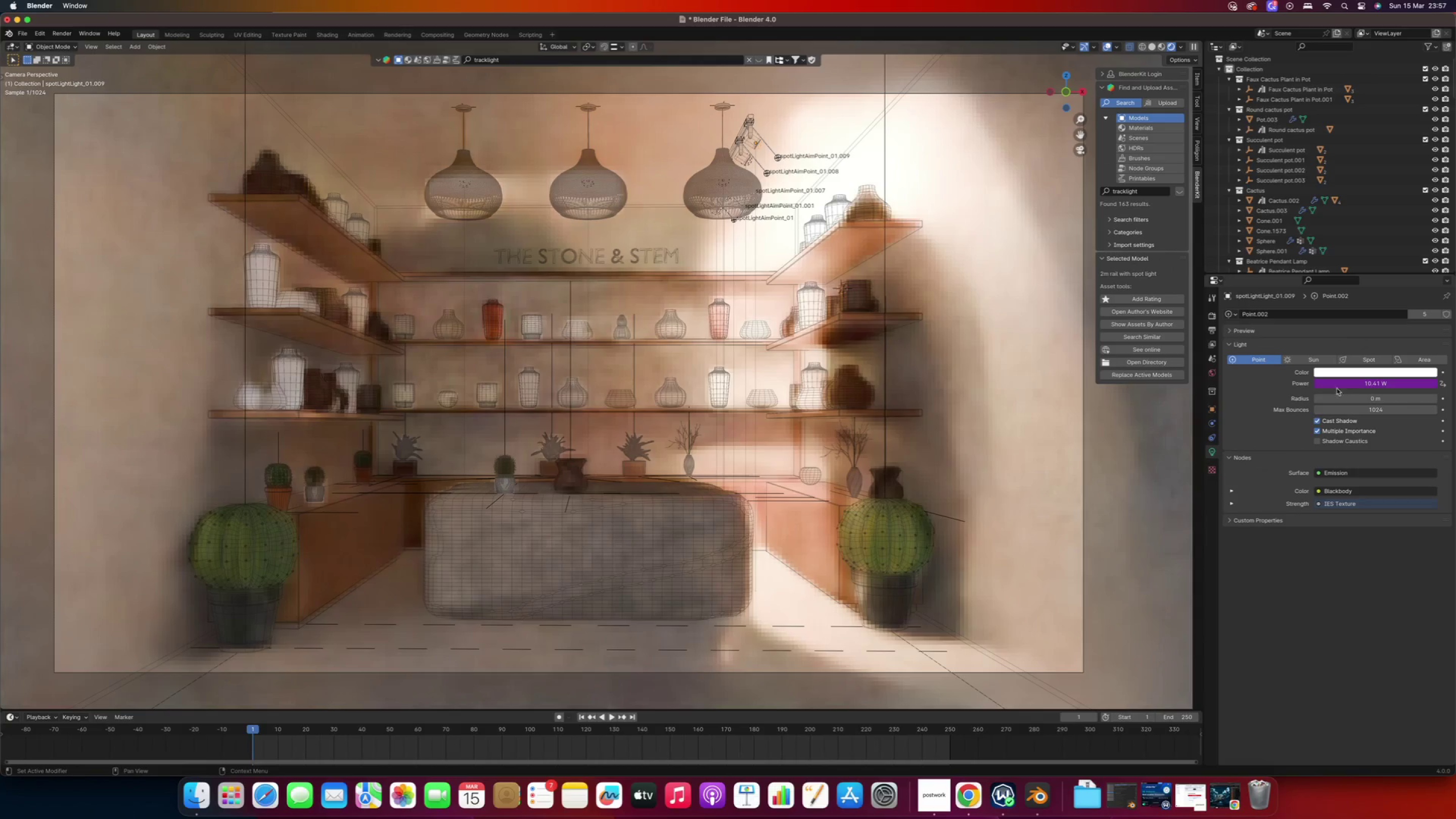 
left_click([1336, 385])
 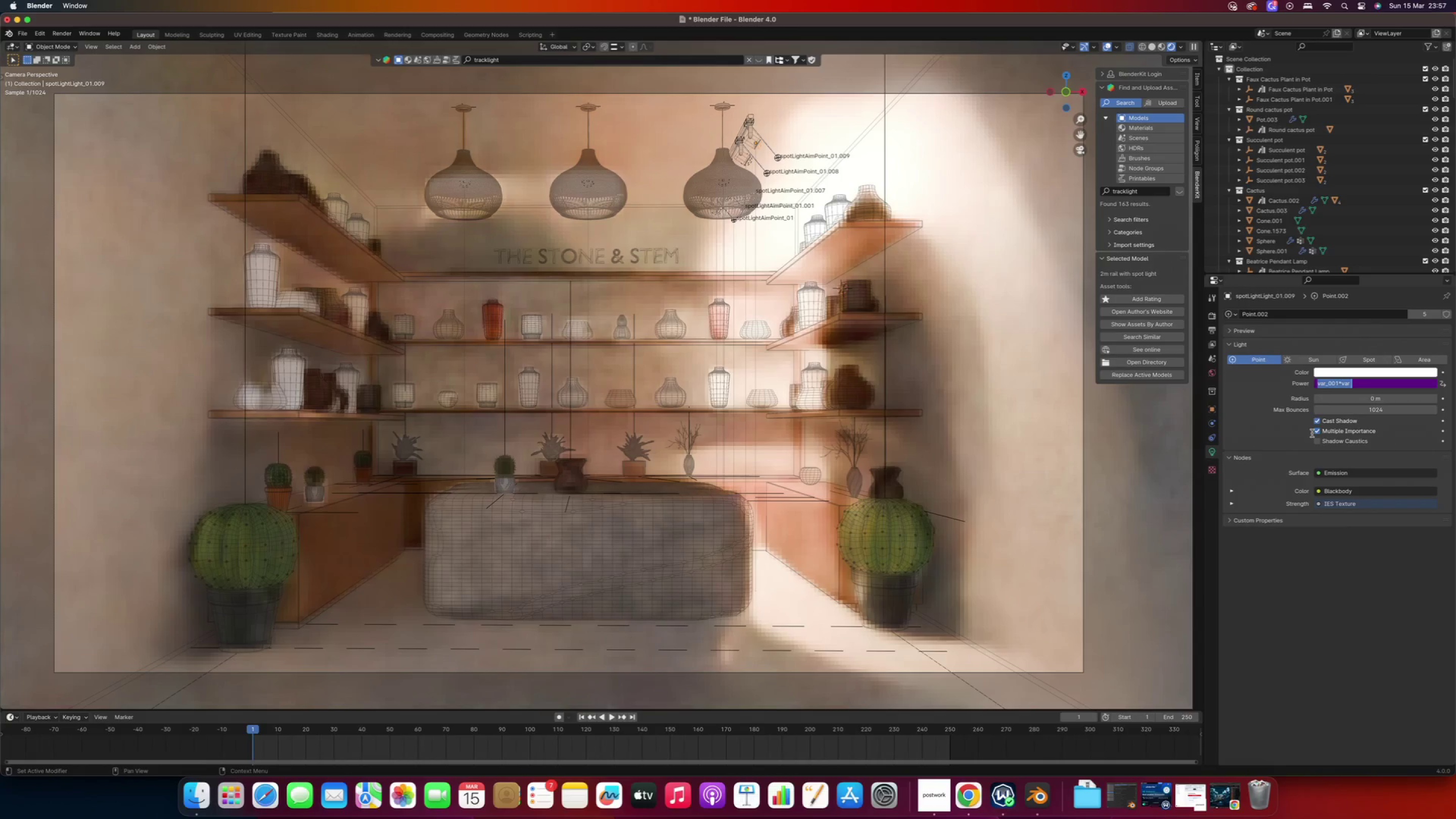 
key(5)
 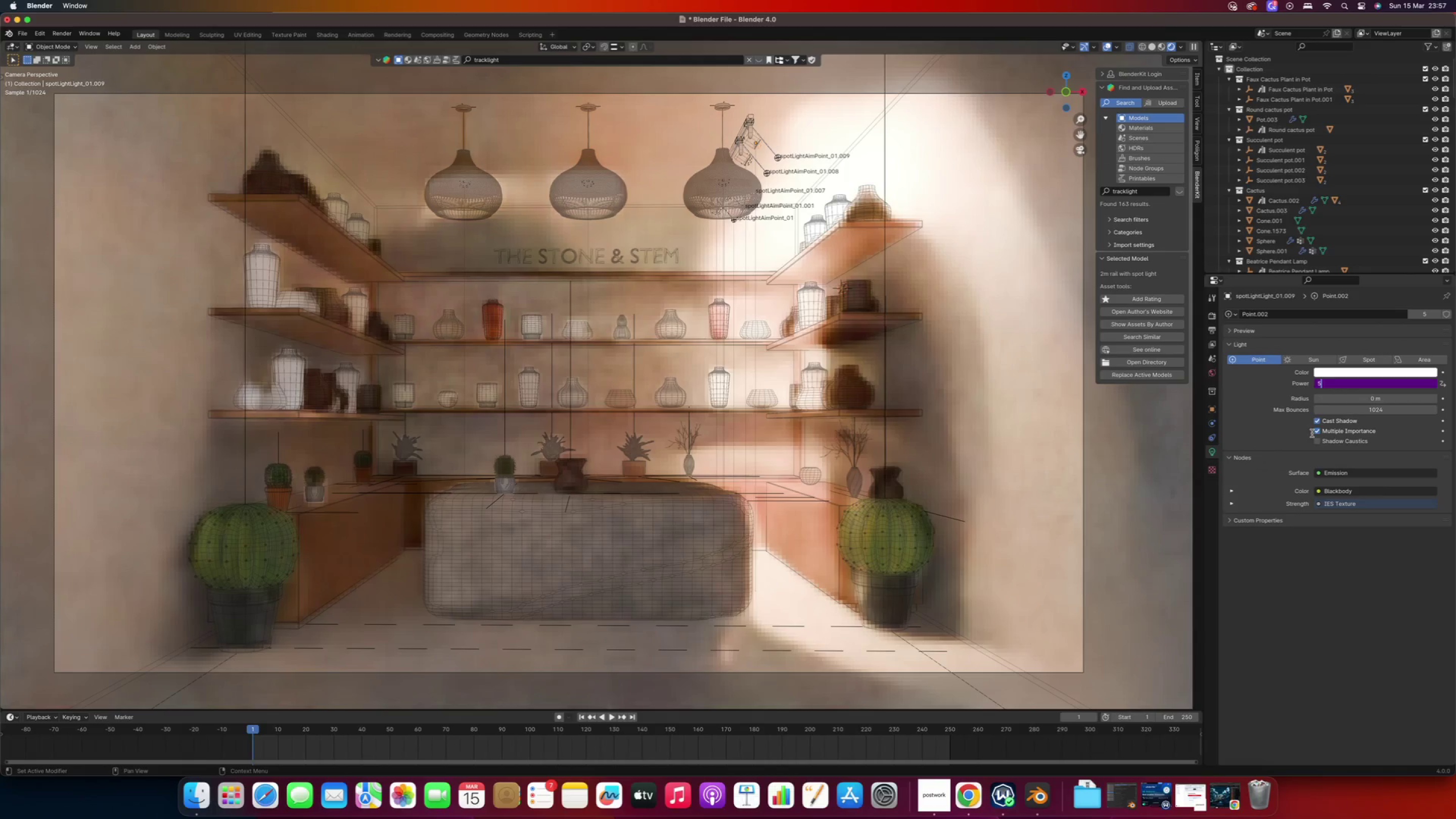 
key(Enter)
 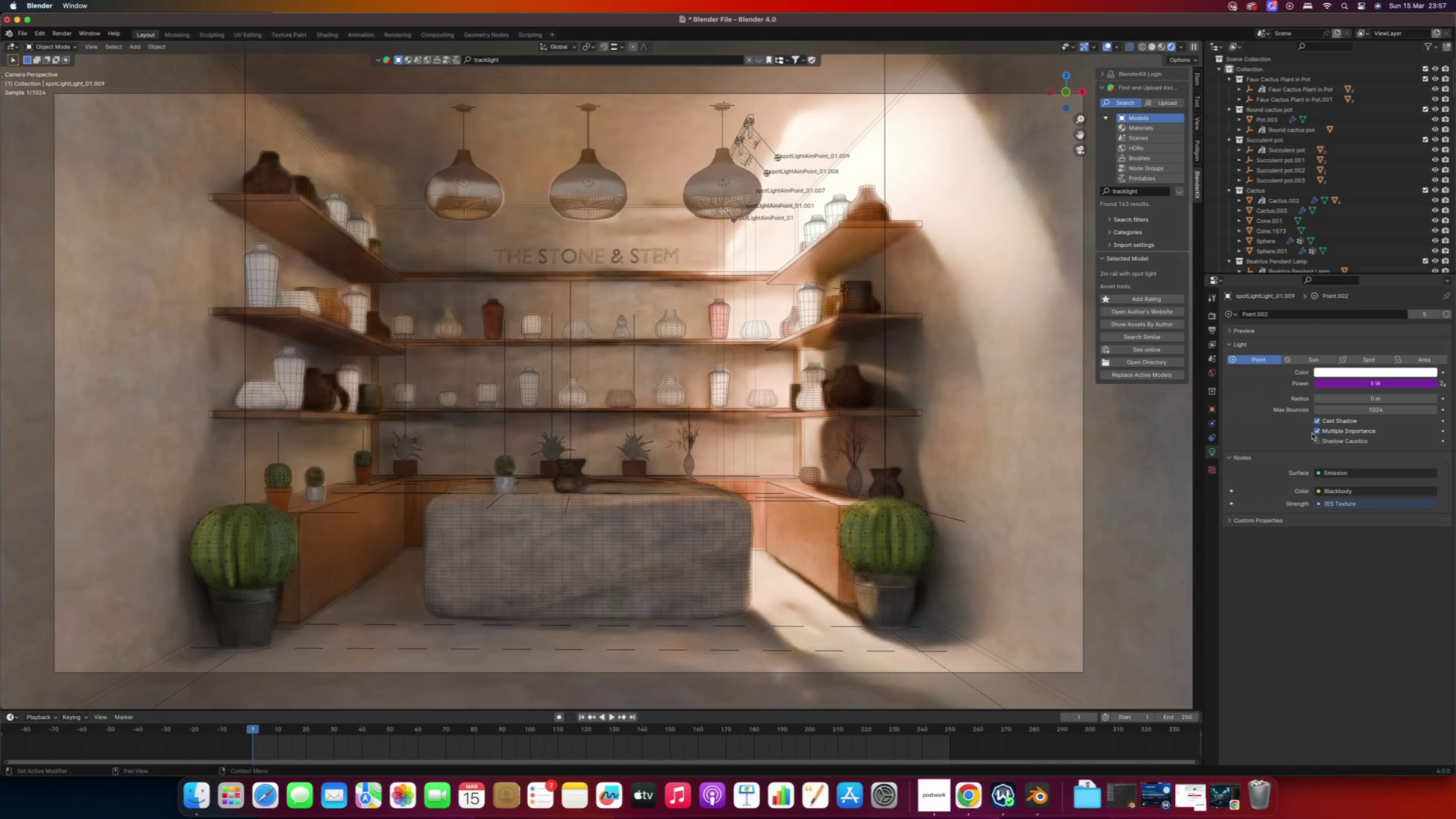 
wait(7.73)
 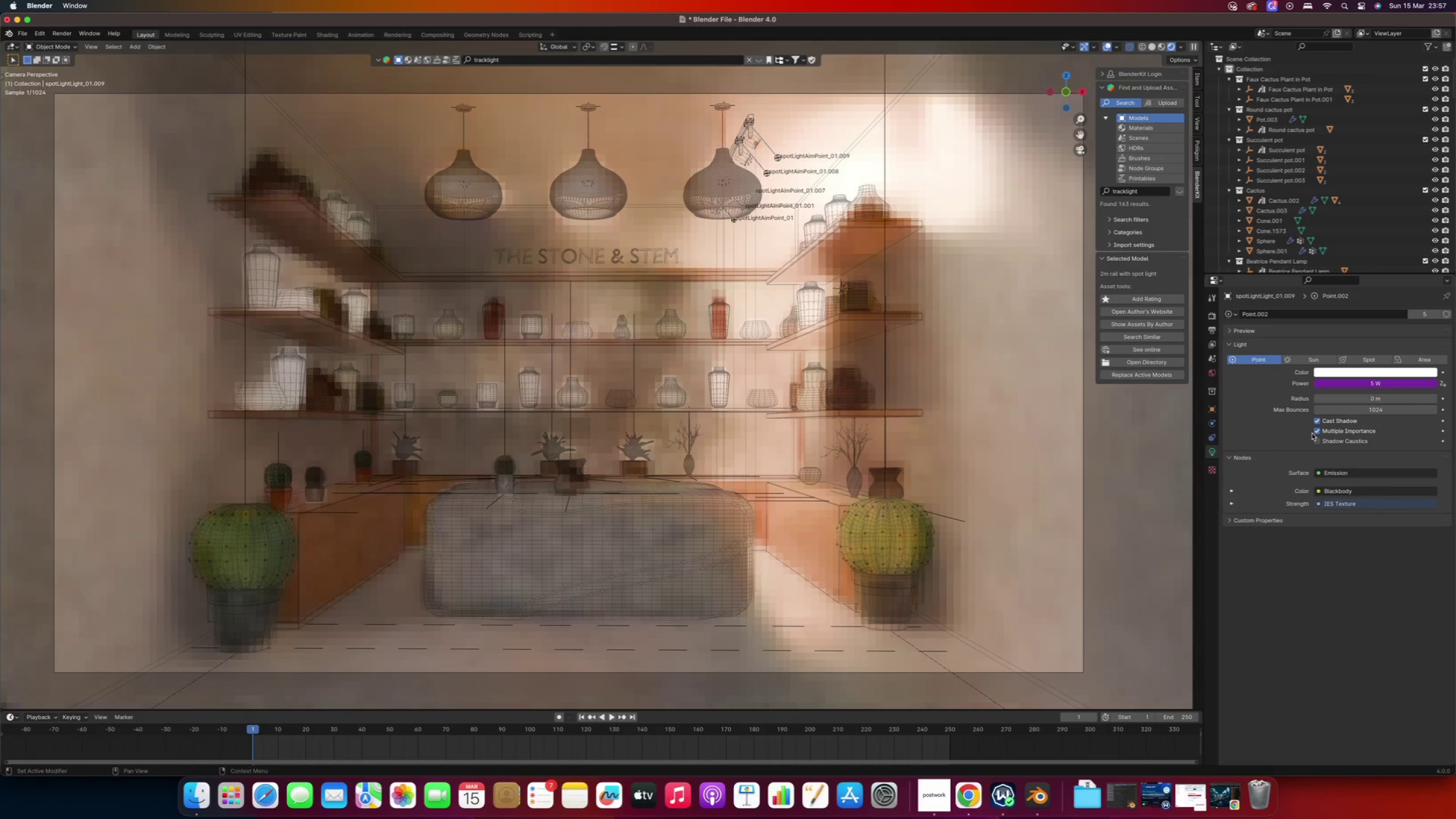 
left_click([1368, 384])
 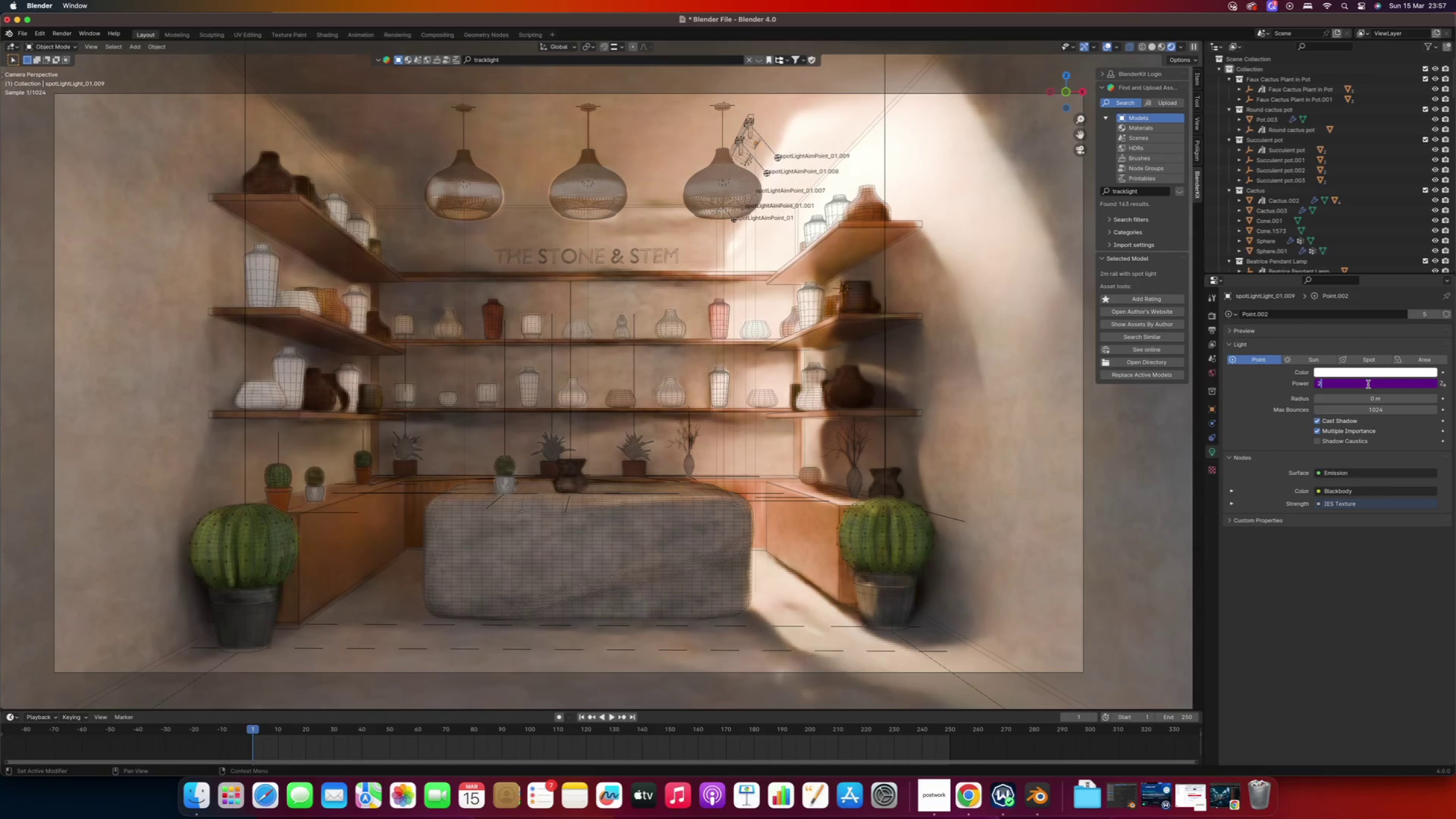 
key(2)
 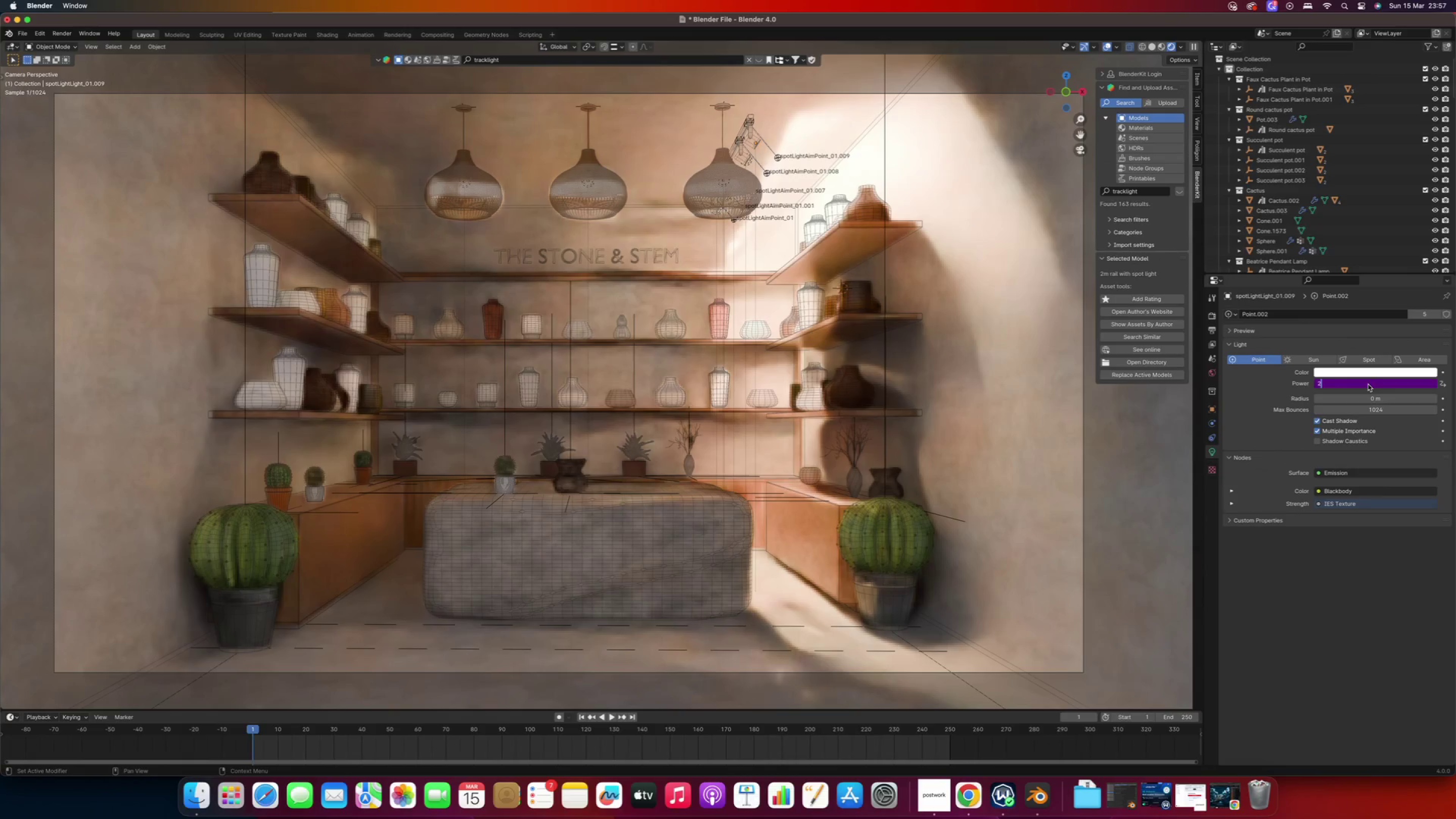 
key(Enter)
 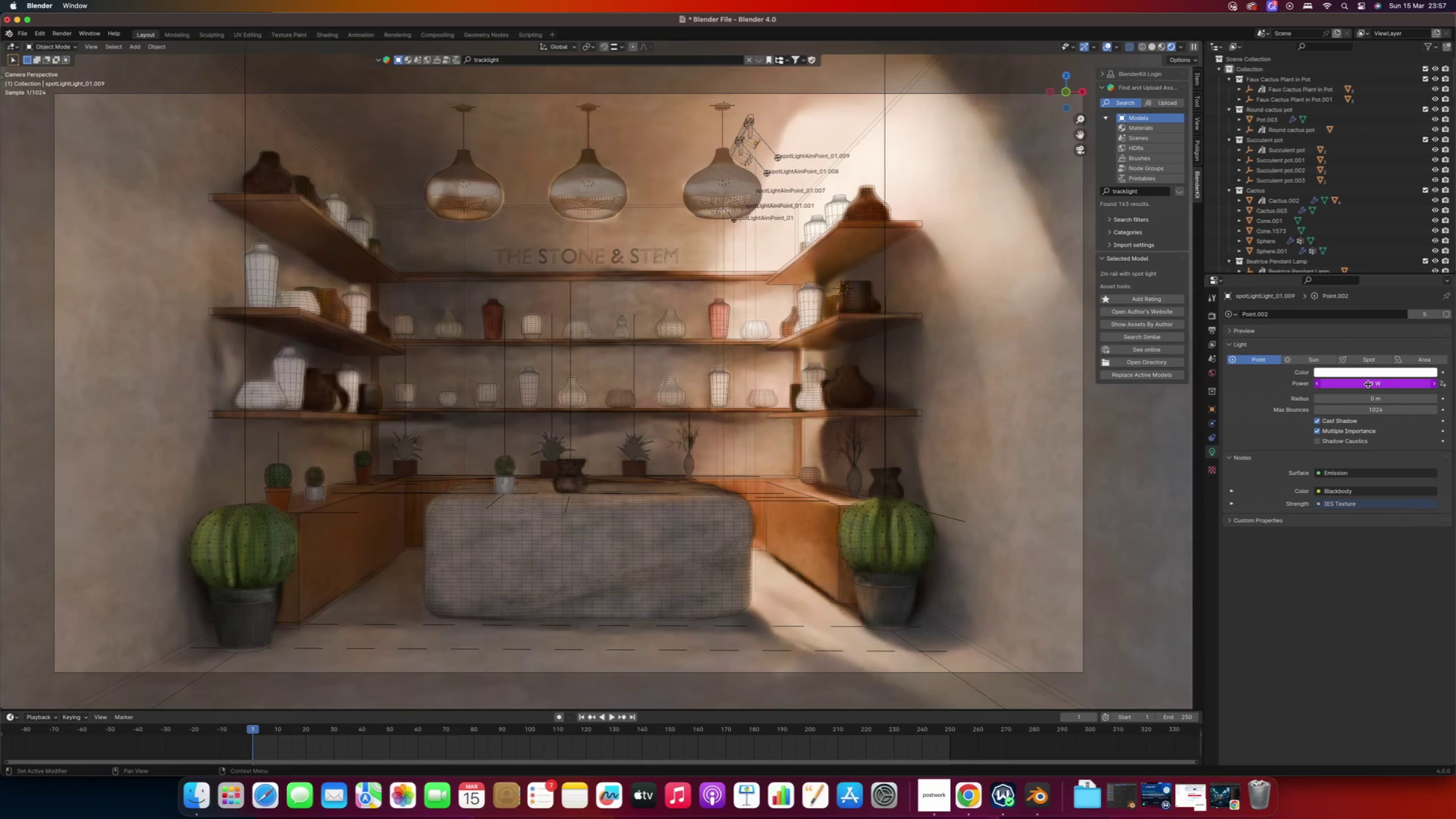 
wait(10.36)
 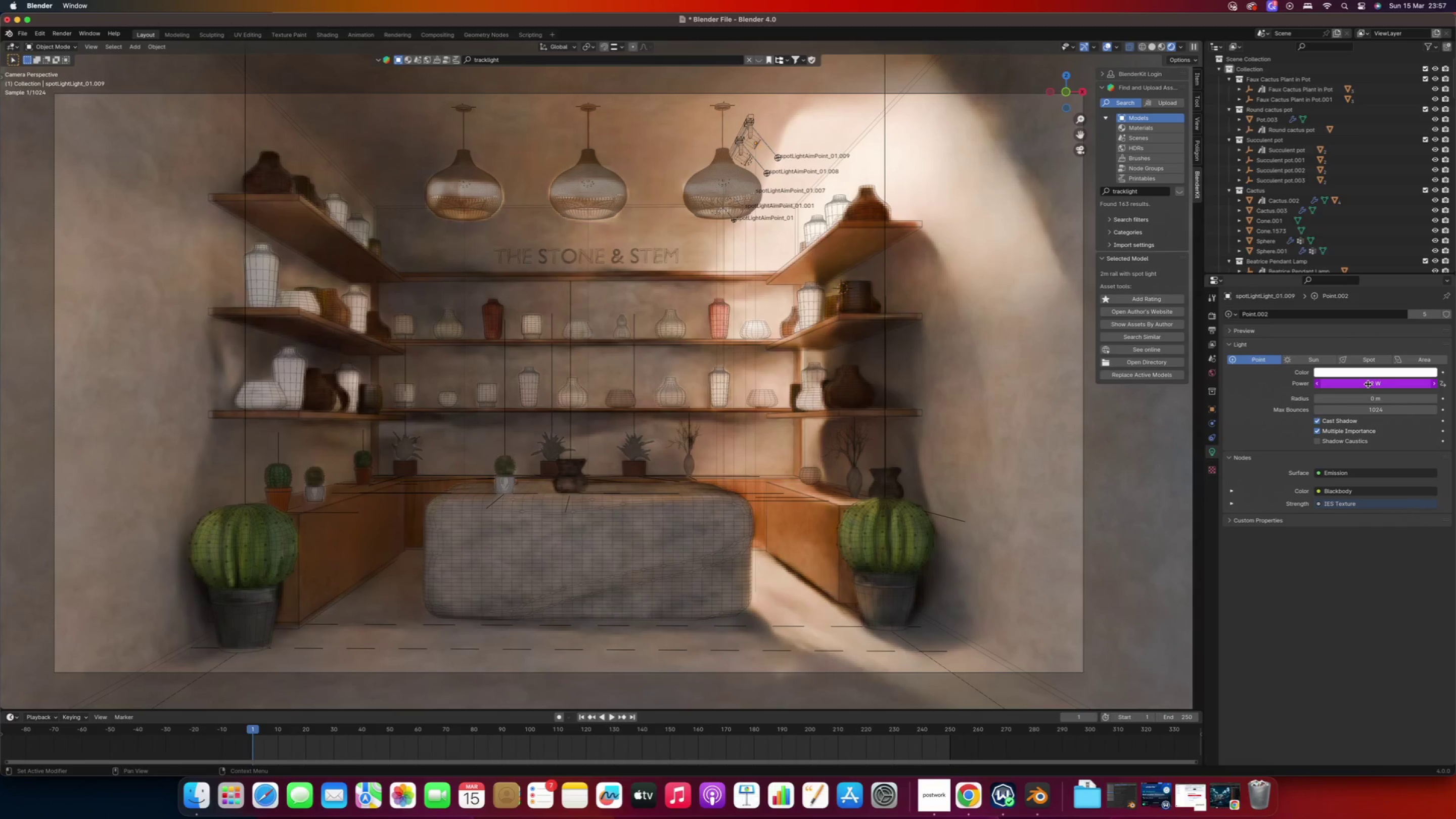 
left_click([1153, 46])
 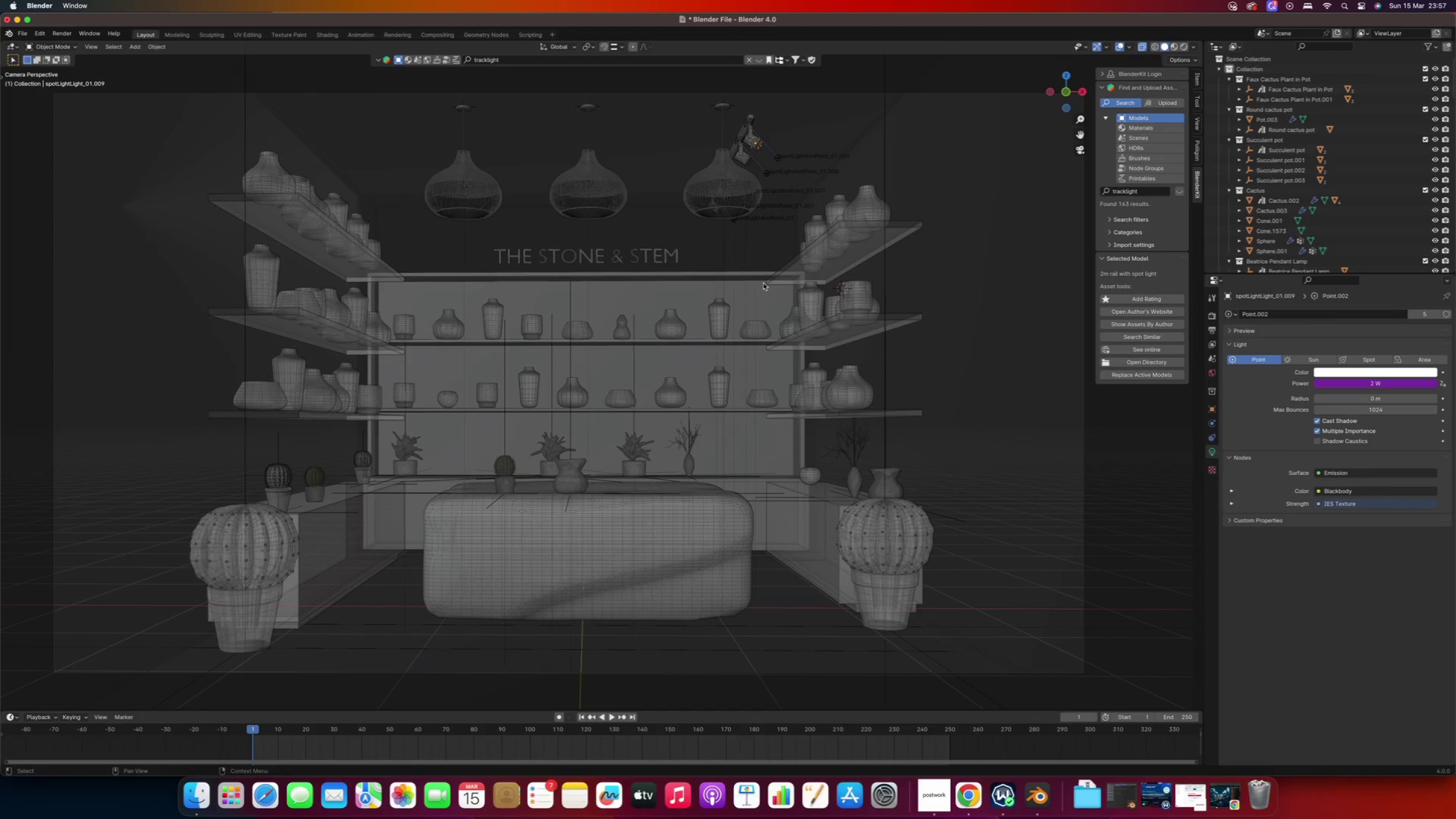 
scroll: coordinate [762, 284], scroll_direction: down, amount: 1.0
 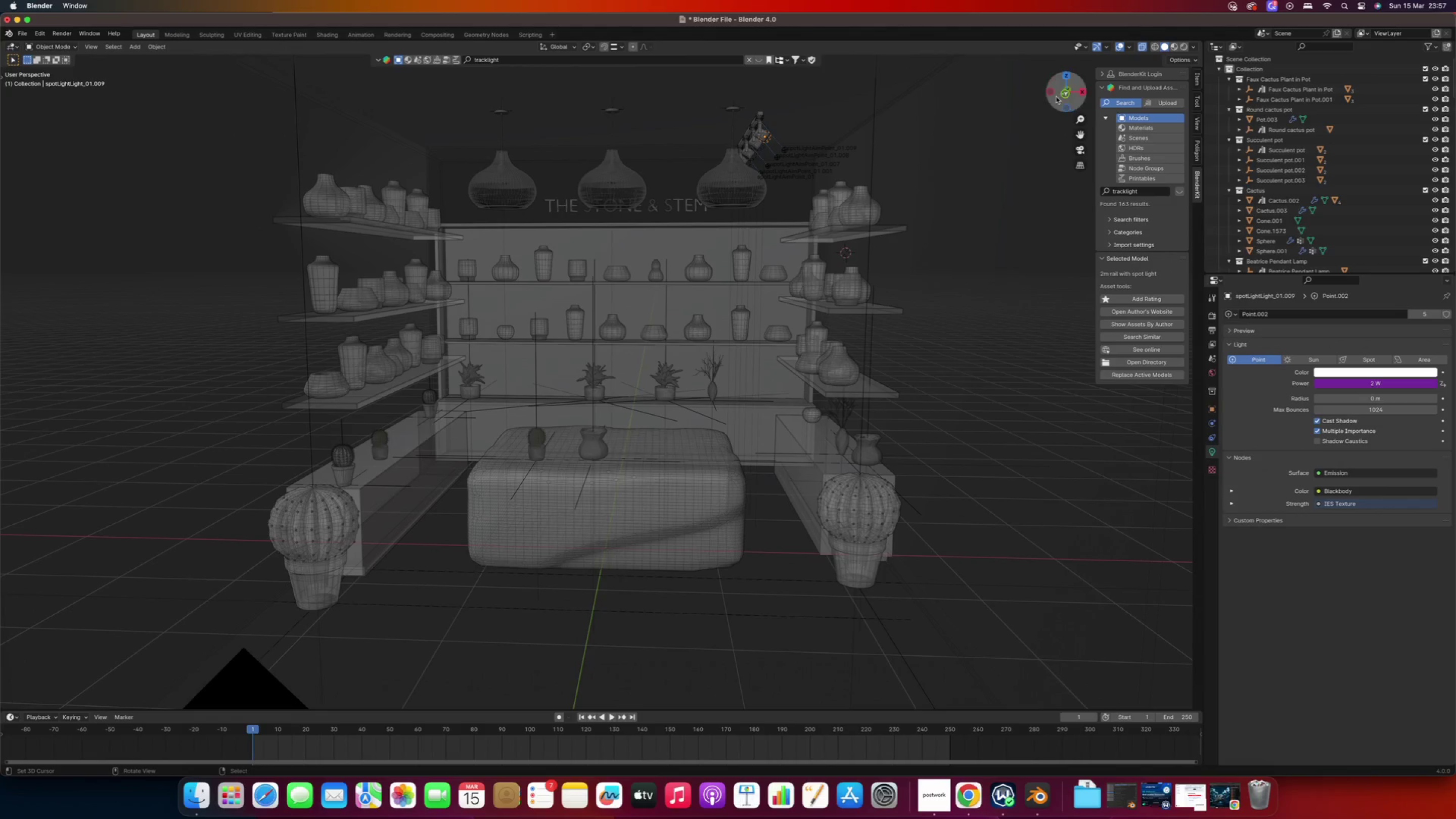 
left_click([1063, 96])
 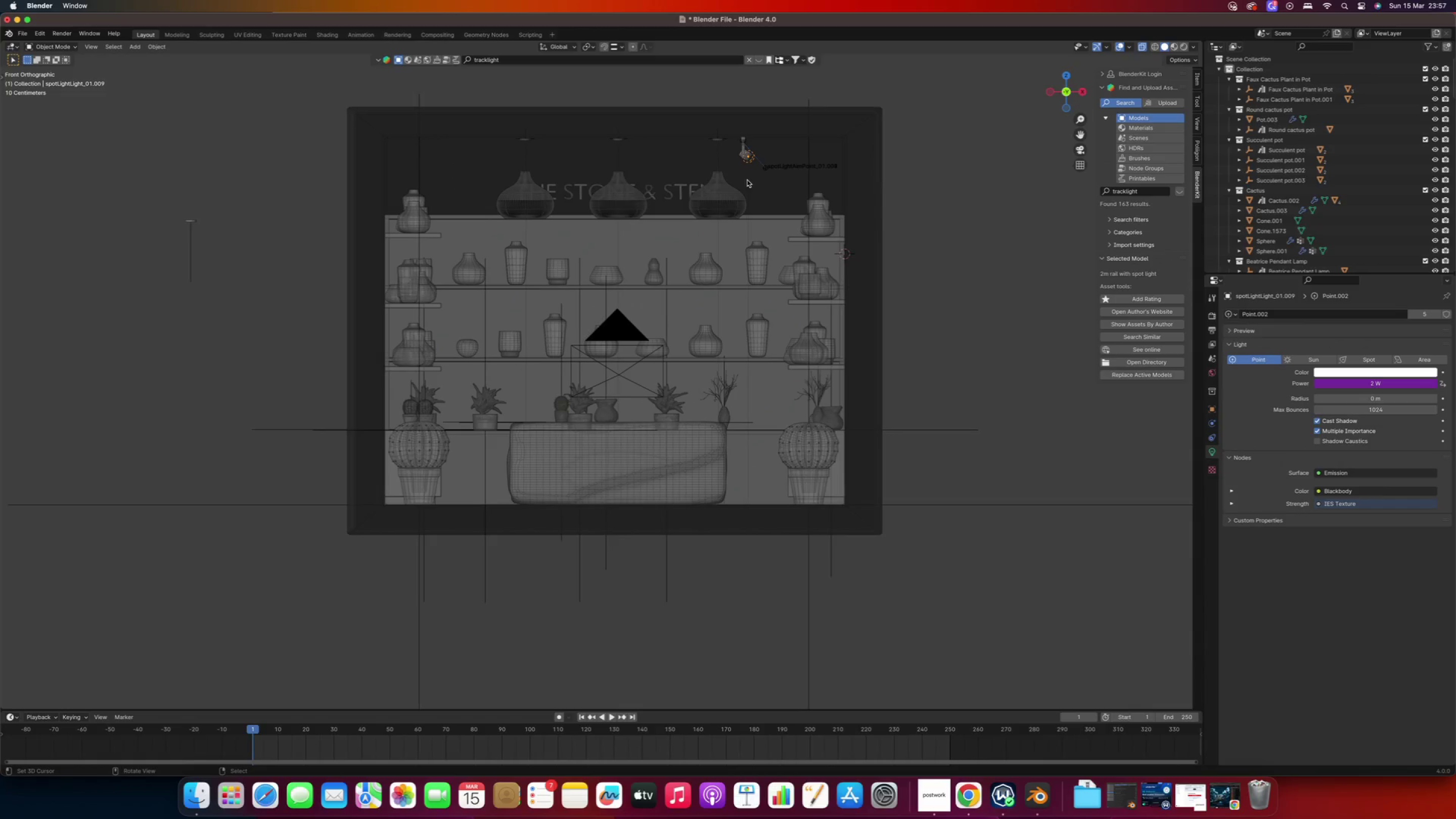 
scroll: coordinate [752, 174], scroll_direction: up, amount: 10.0
 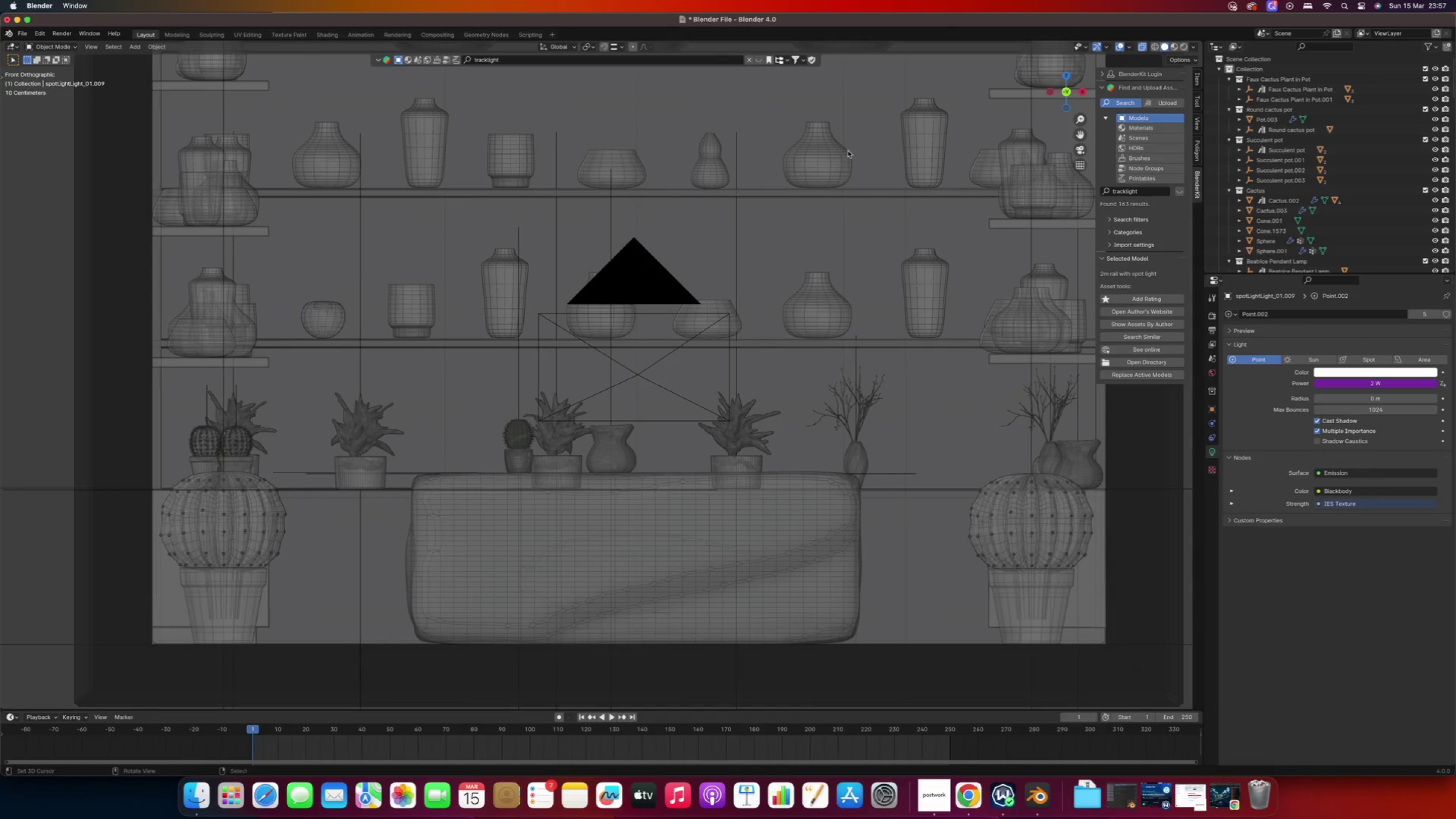 
hold_key(key=ShiftRight, duration=1.47)
 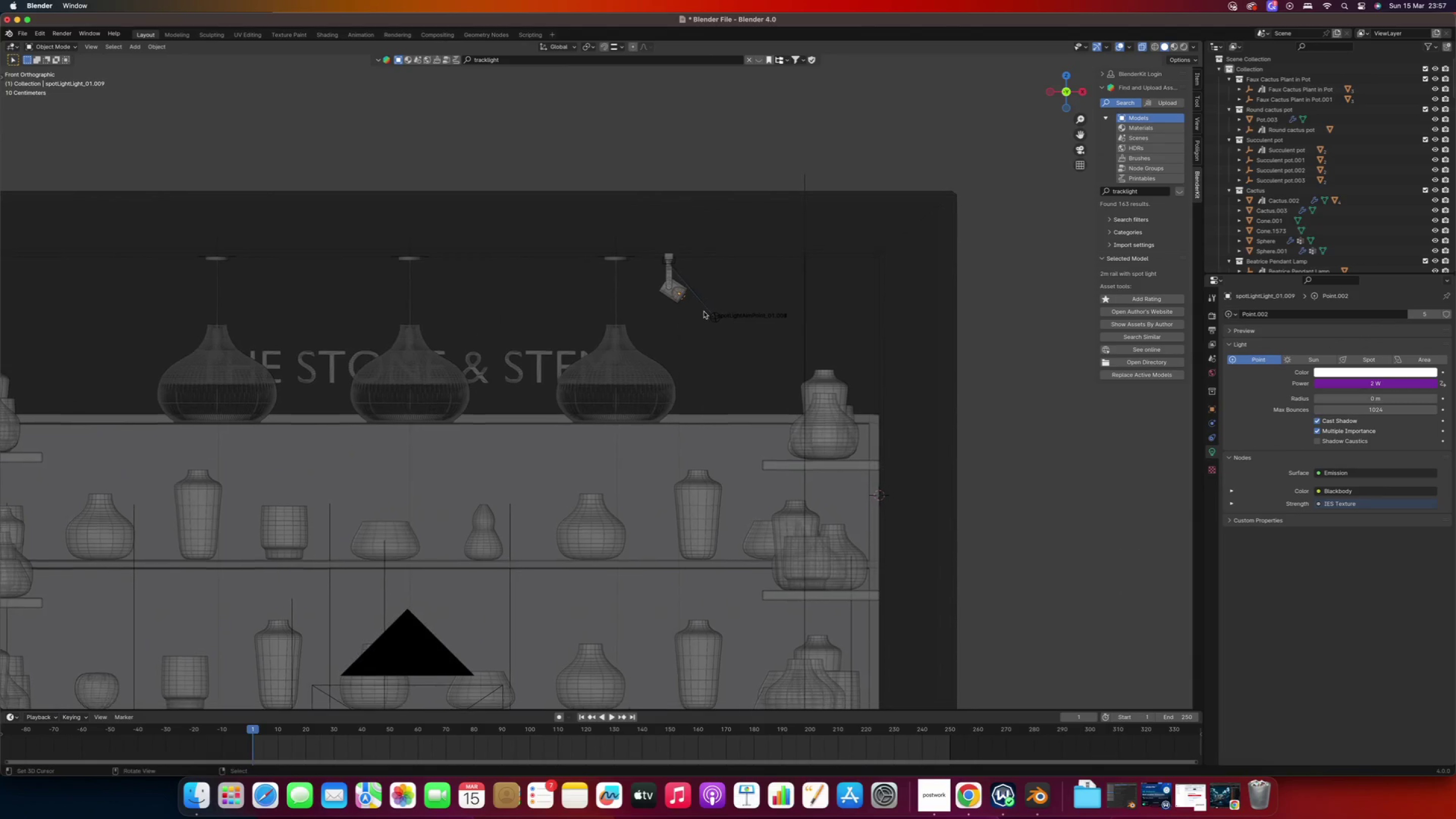 
scroll: coordinate [703, 309], scroll_direction: up, amount: 15.0
 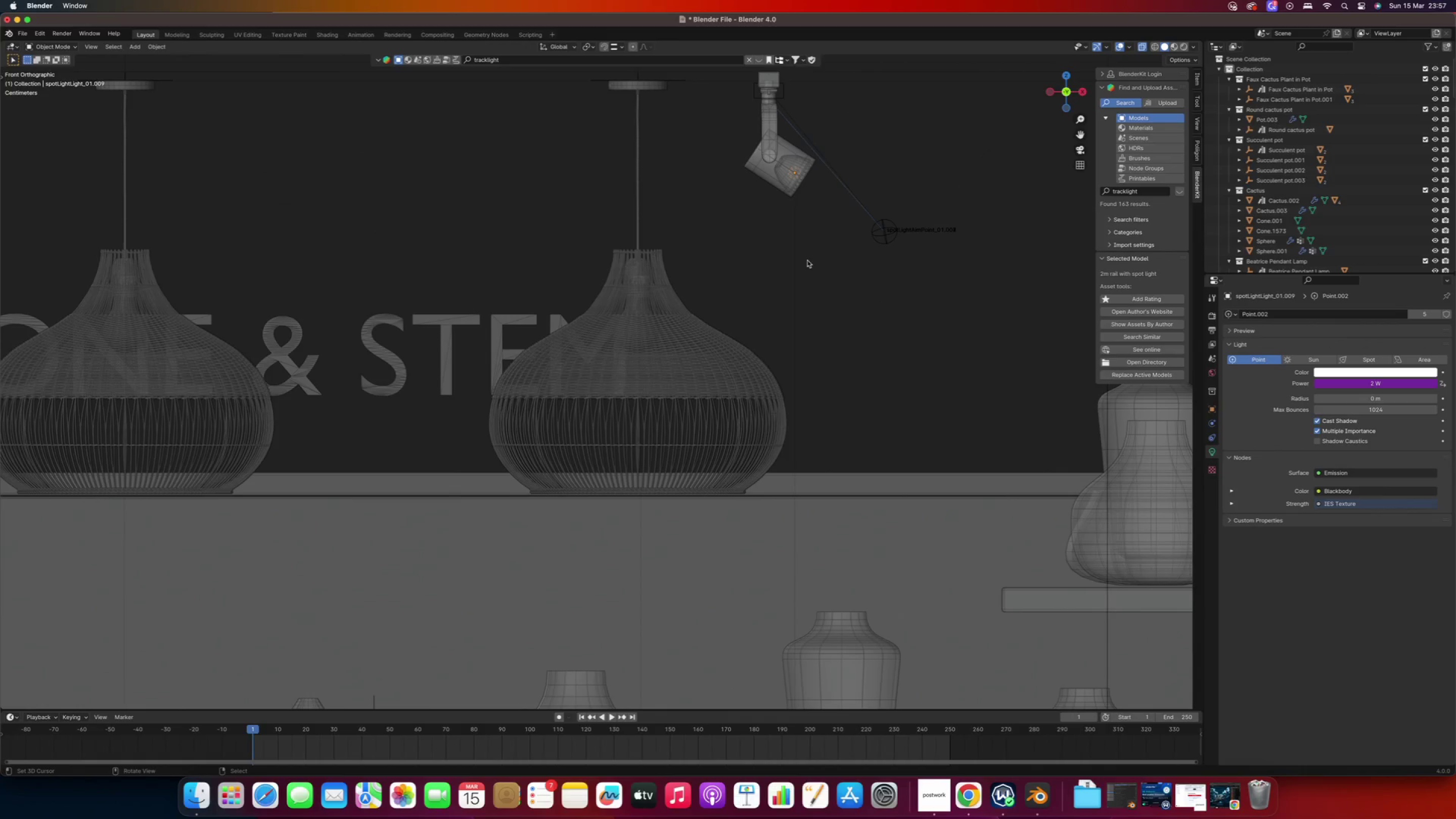 
right_click([817, 252])
 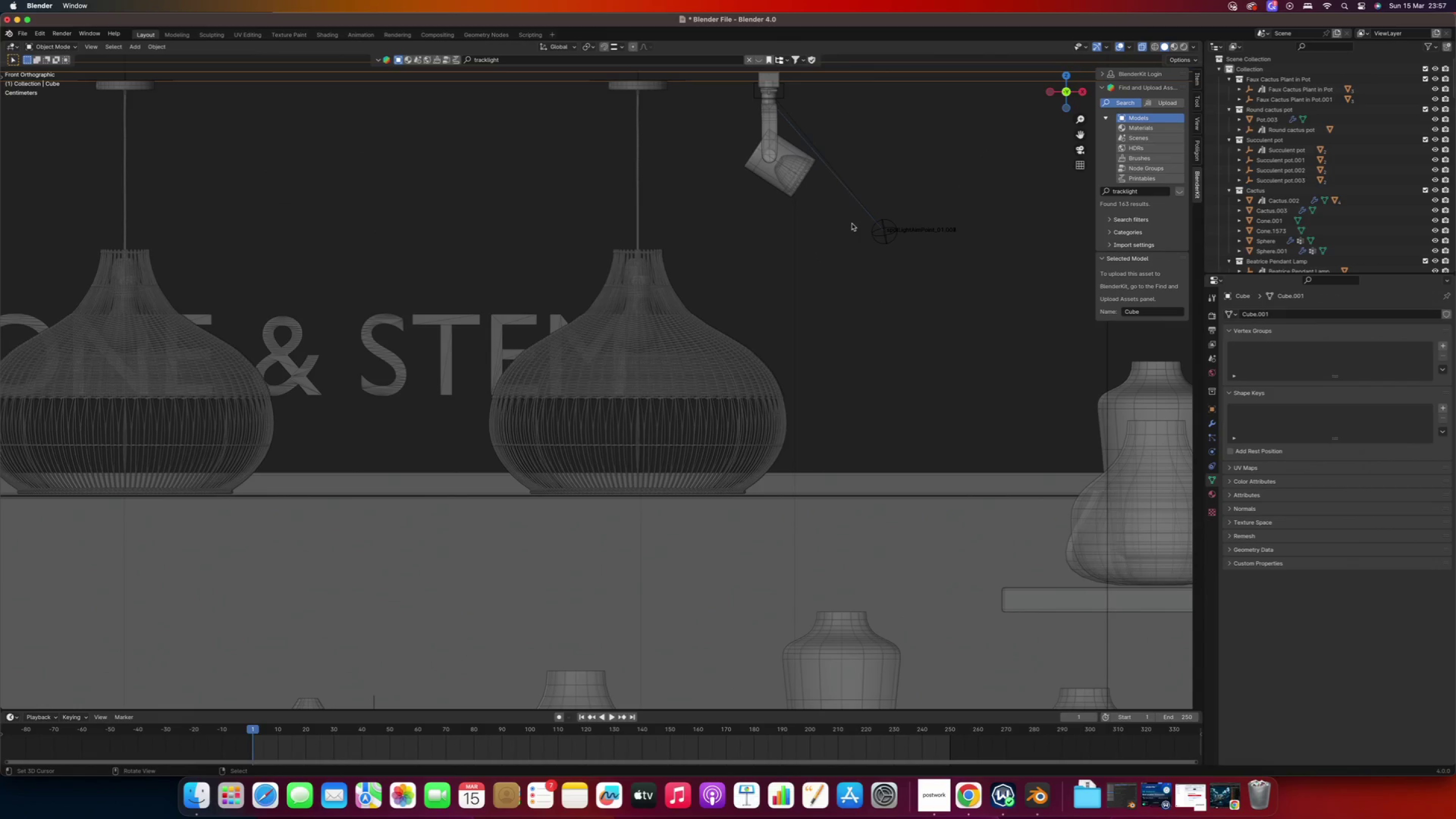 
scroll: coordinate [847, 244], scroll_direction: down, amount: 23.0
 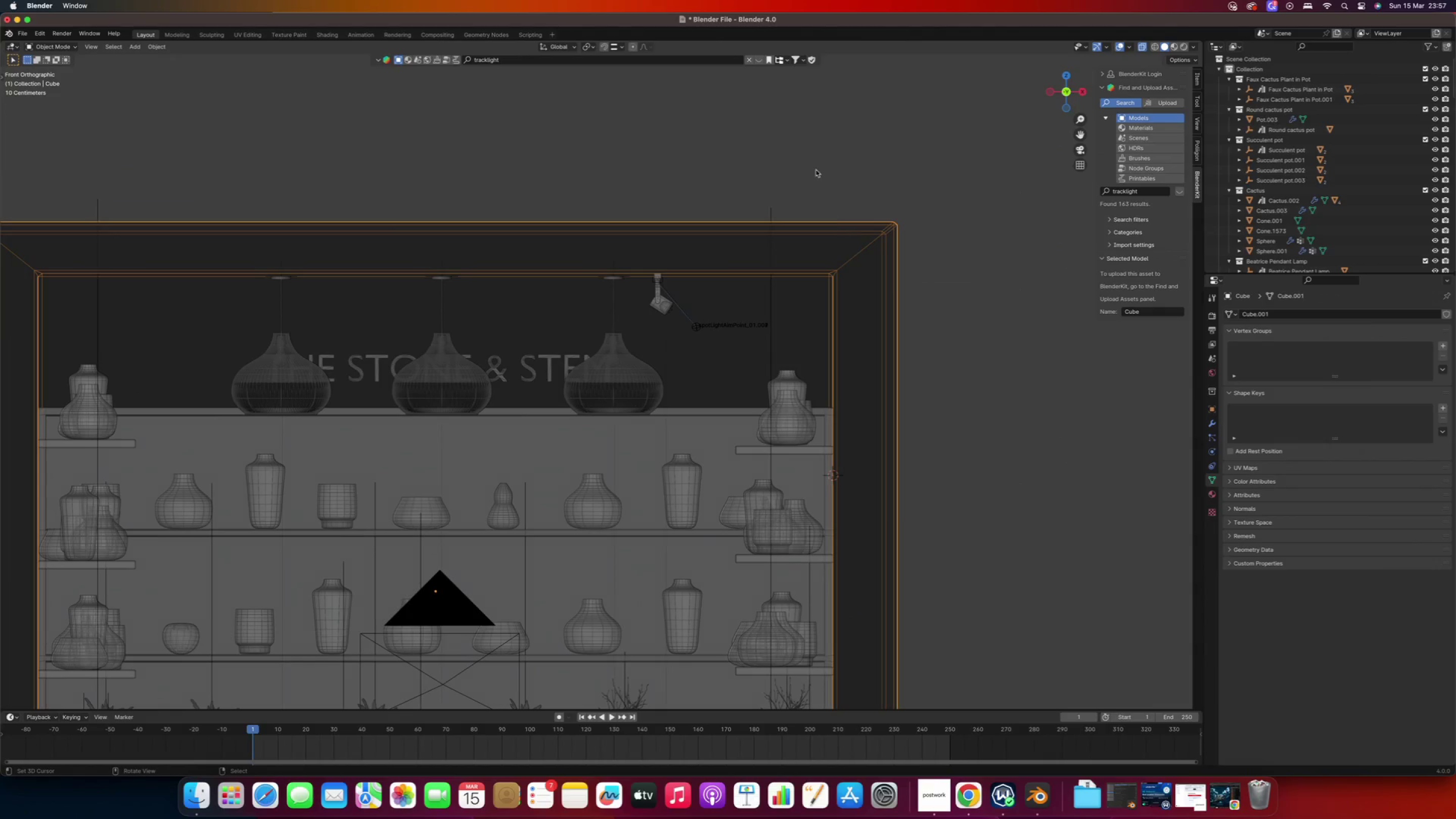 
left_click([793, 155])
 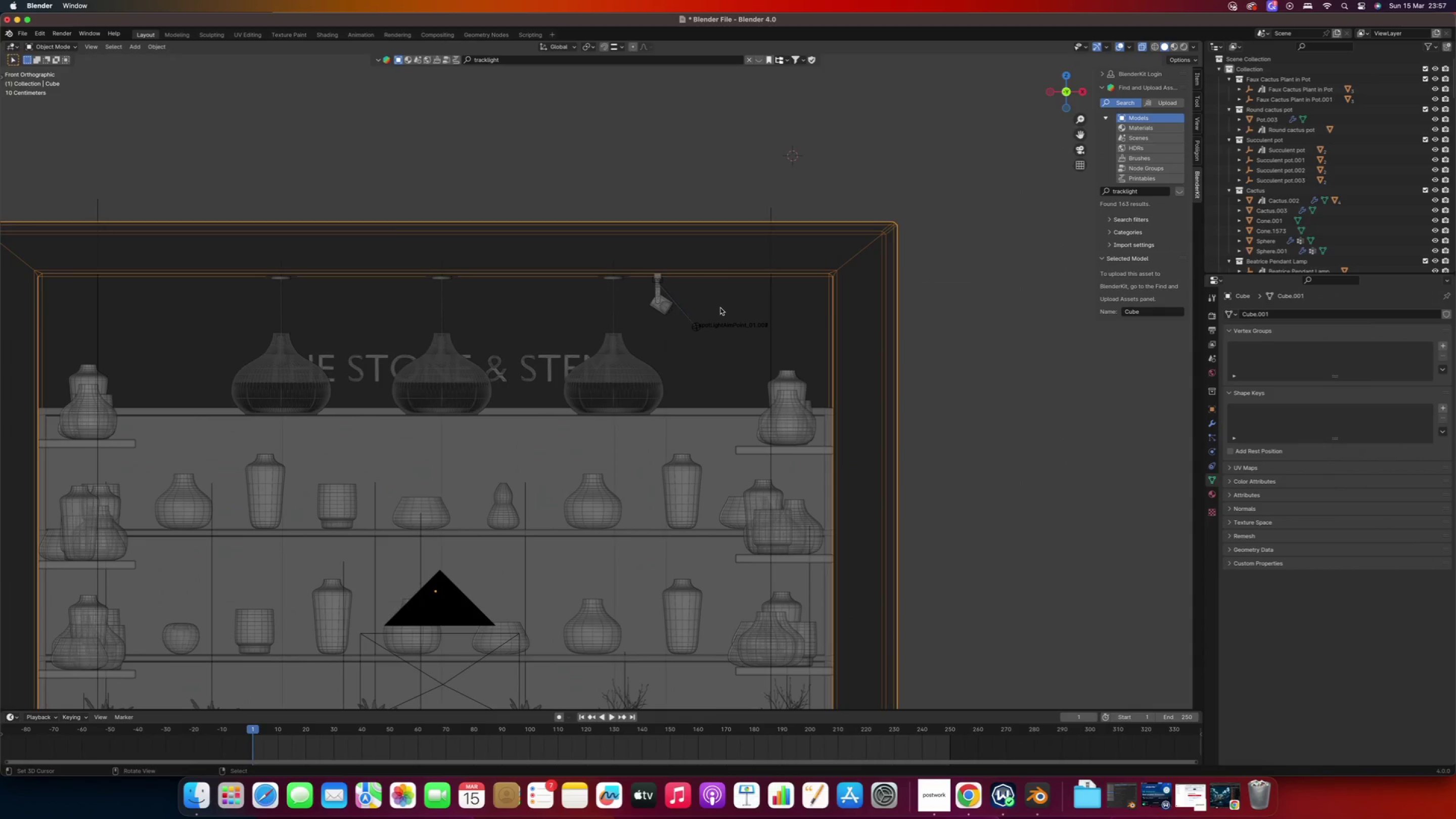 
scroll: coordinate [711, 316], scroll_direction: up, amount: 16.0
 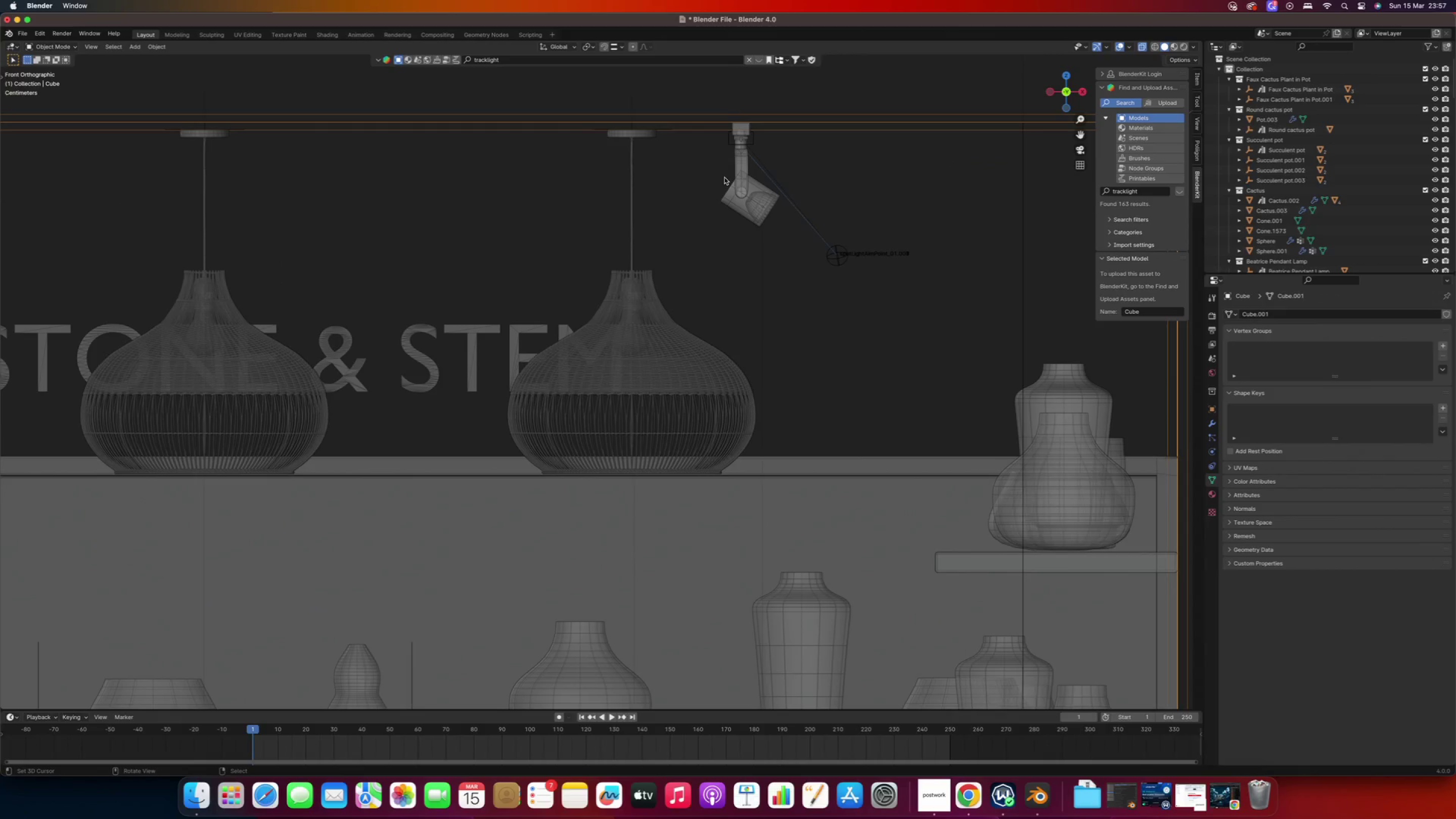 
hold_key(key=ShiftRight, duration=0.51)
 